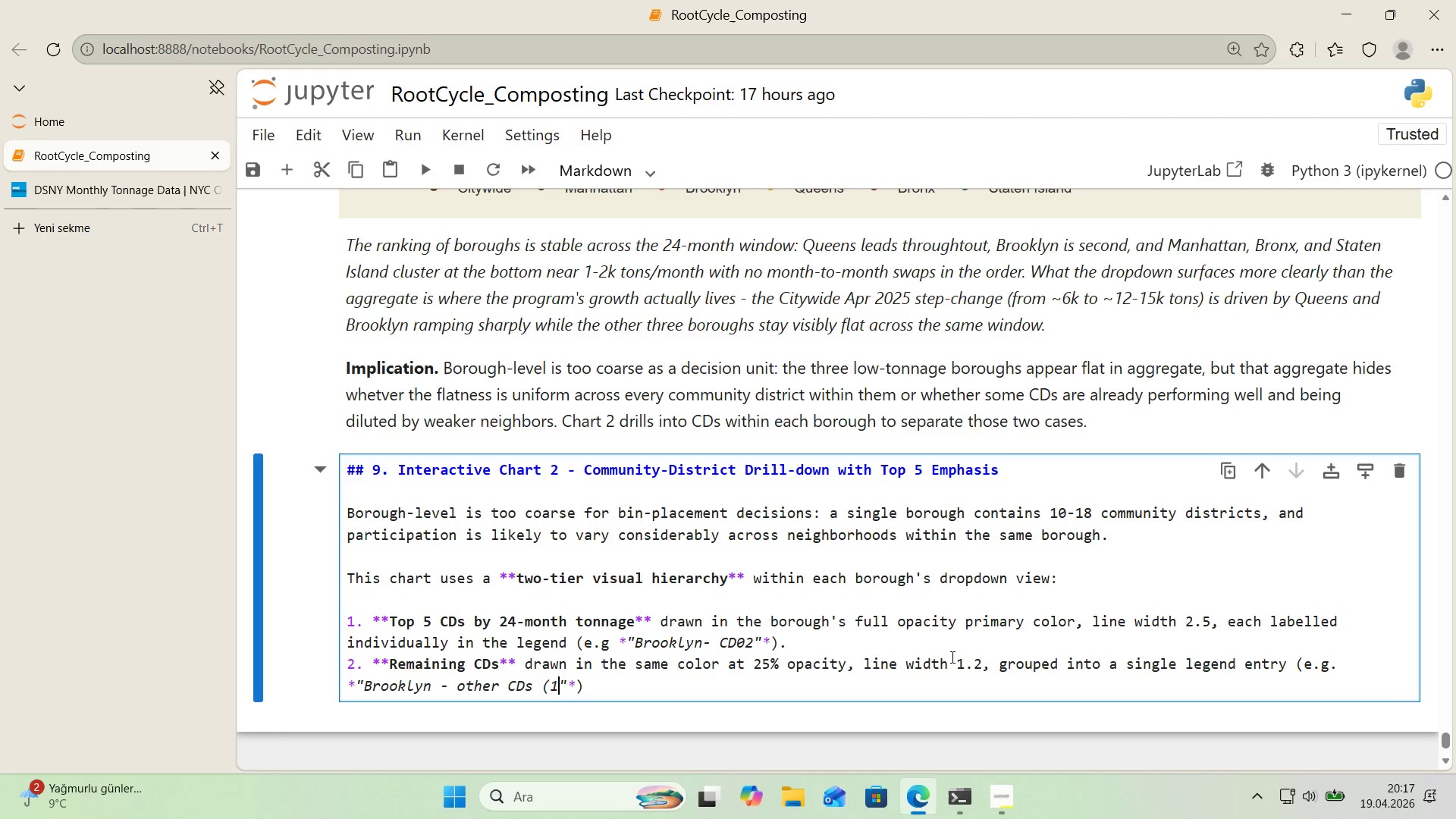 
key(Backspace)
 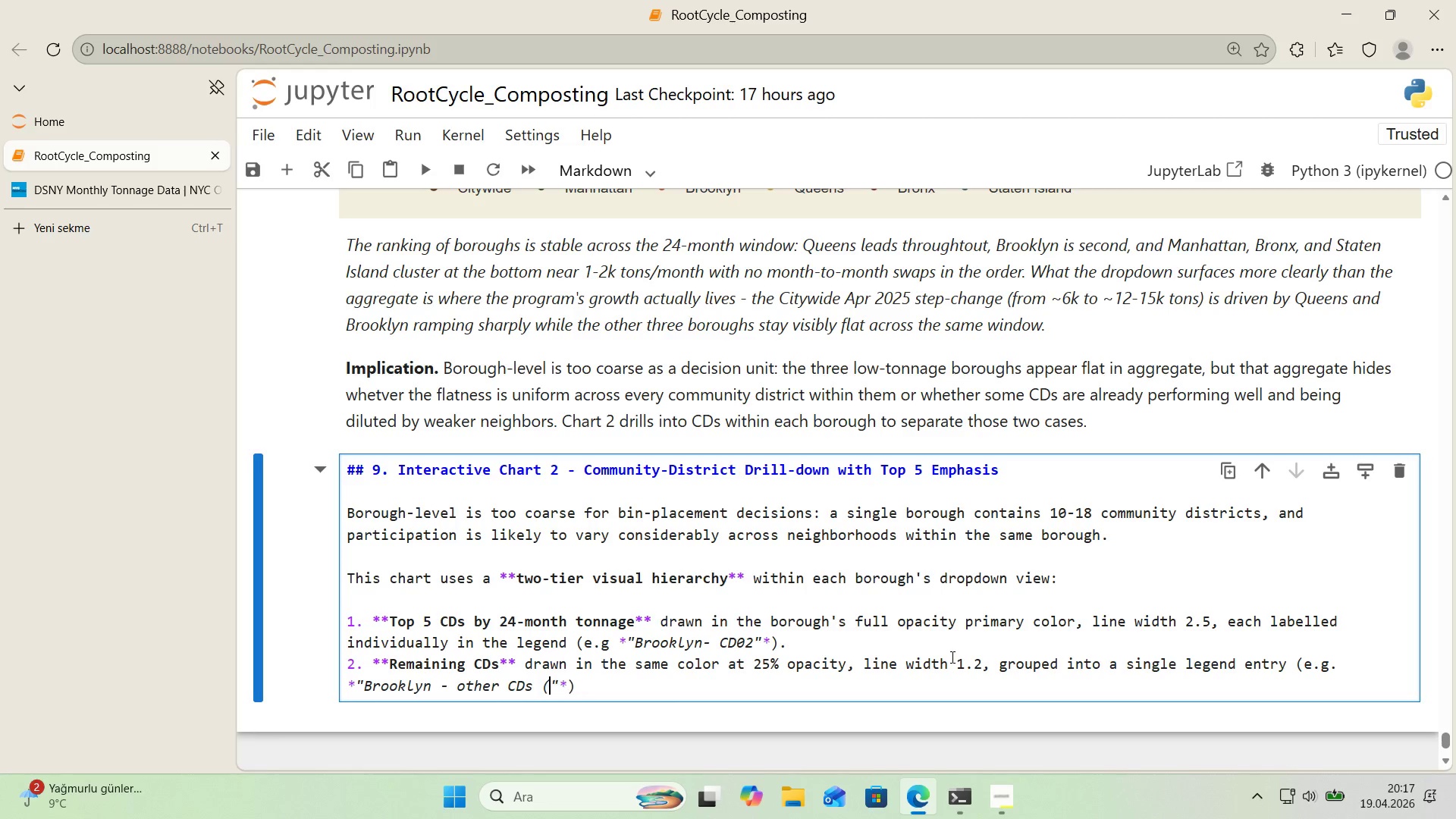 
key(Backspace)
 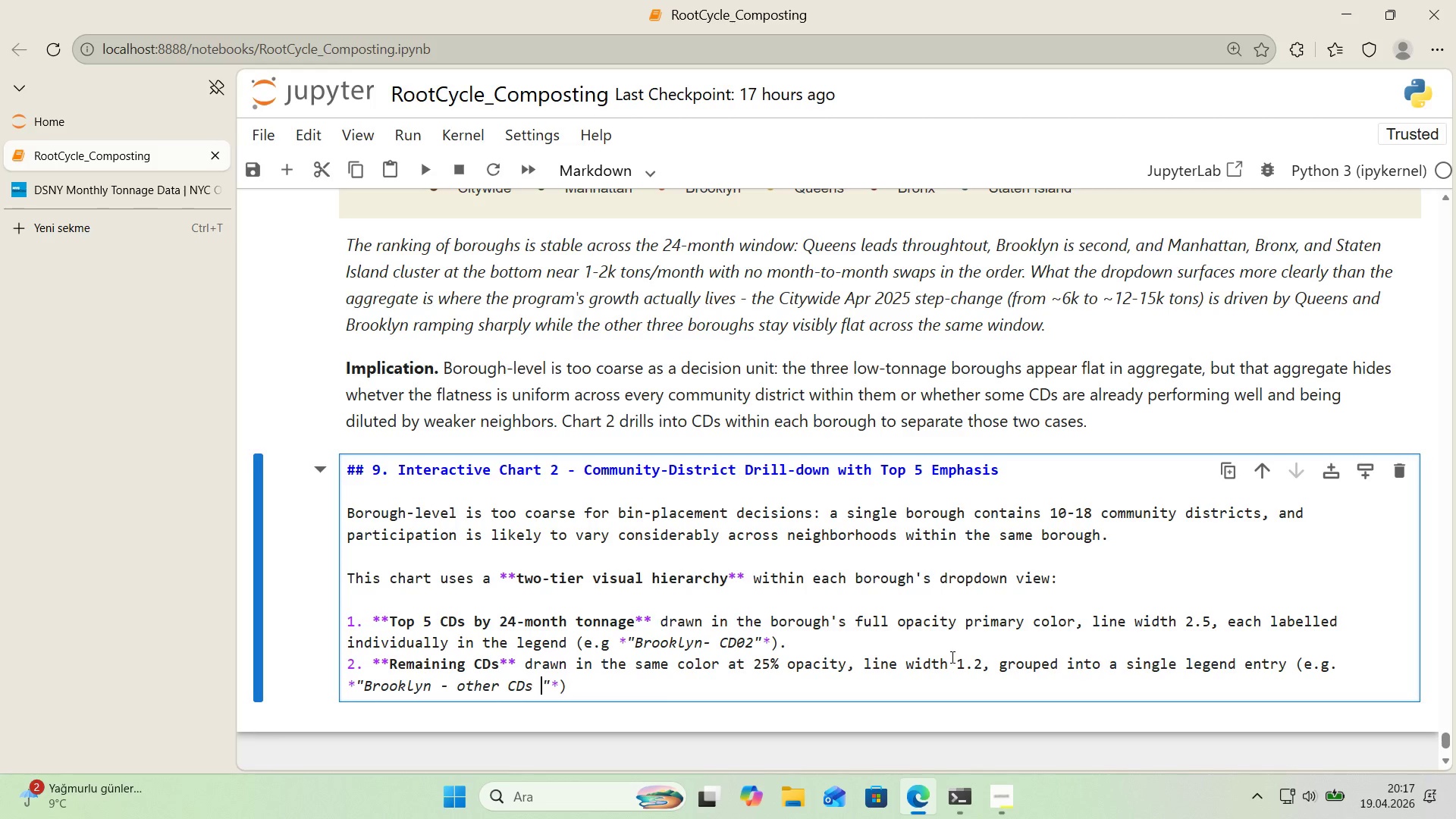 
key(Backspace)
 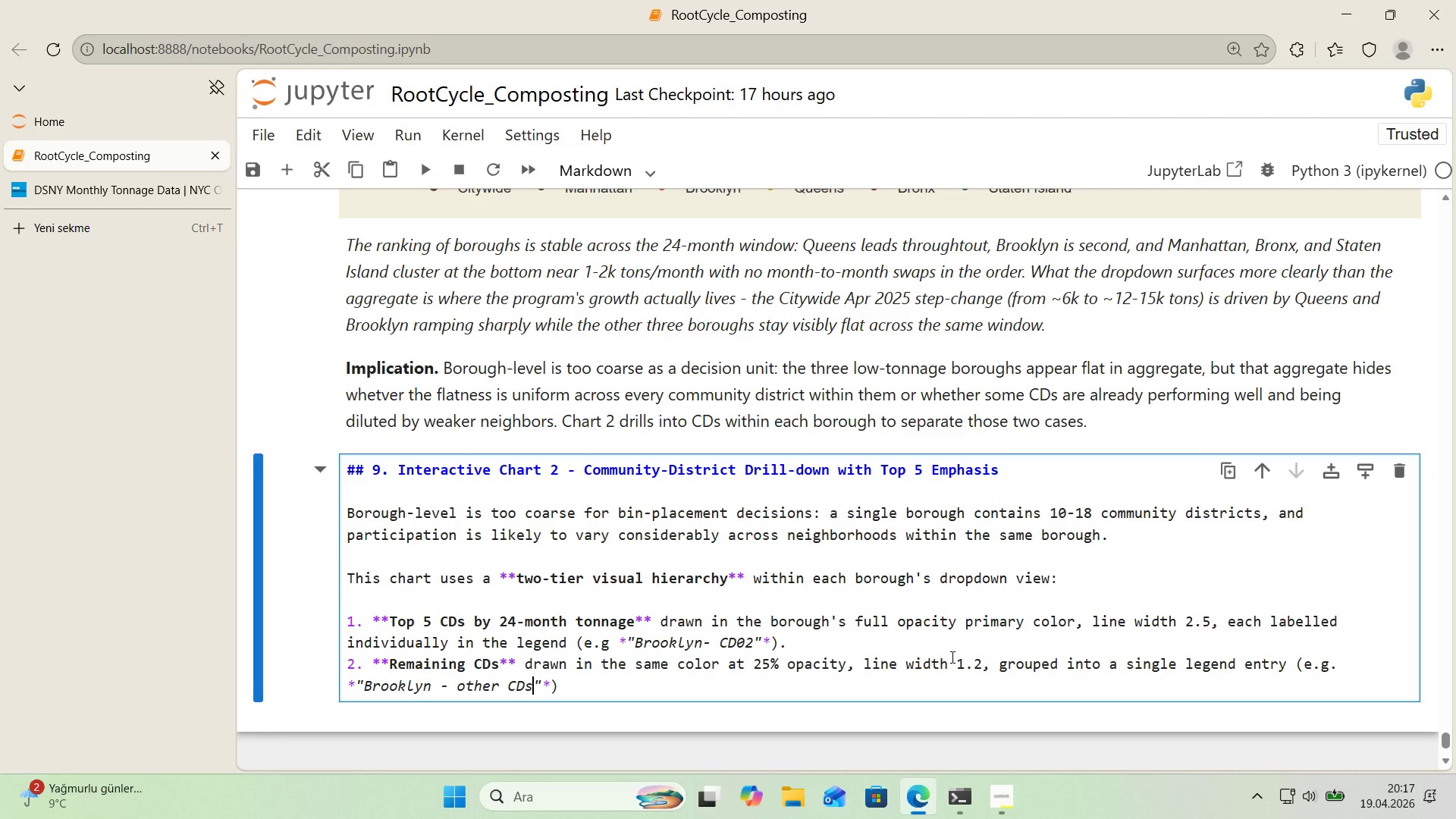 
key(ArrowRight)
 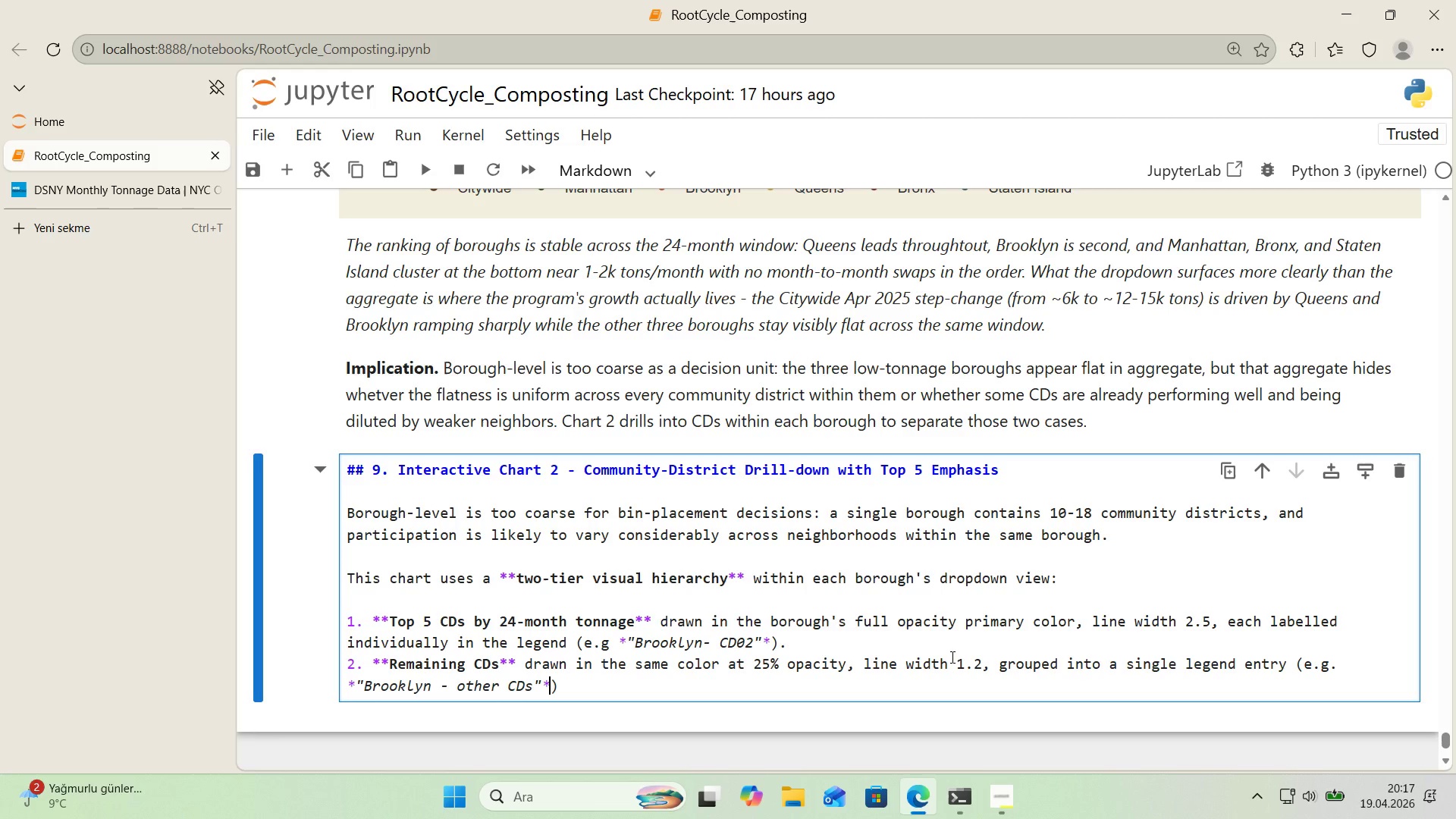 
key(ArrowRight)
 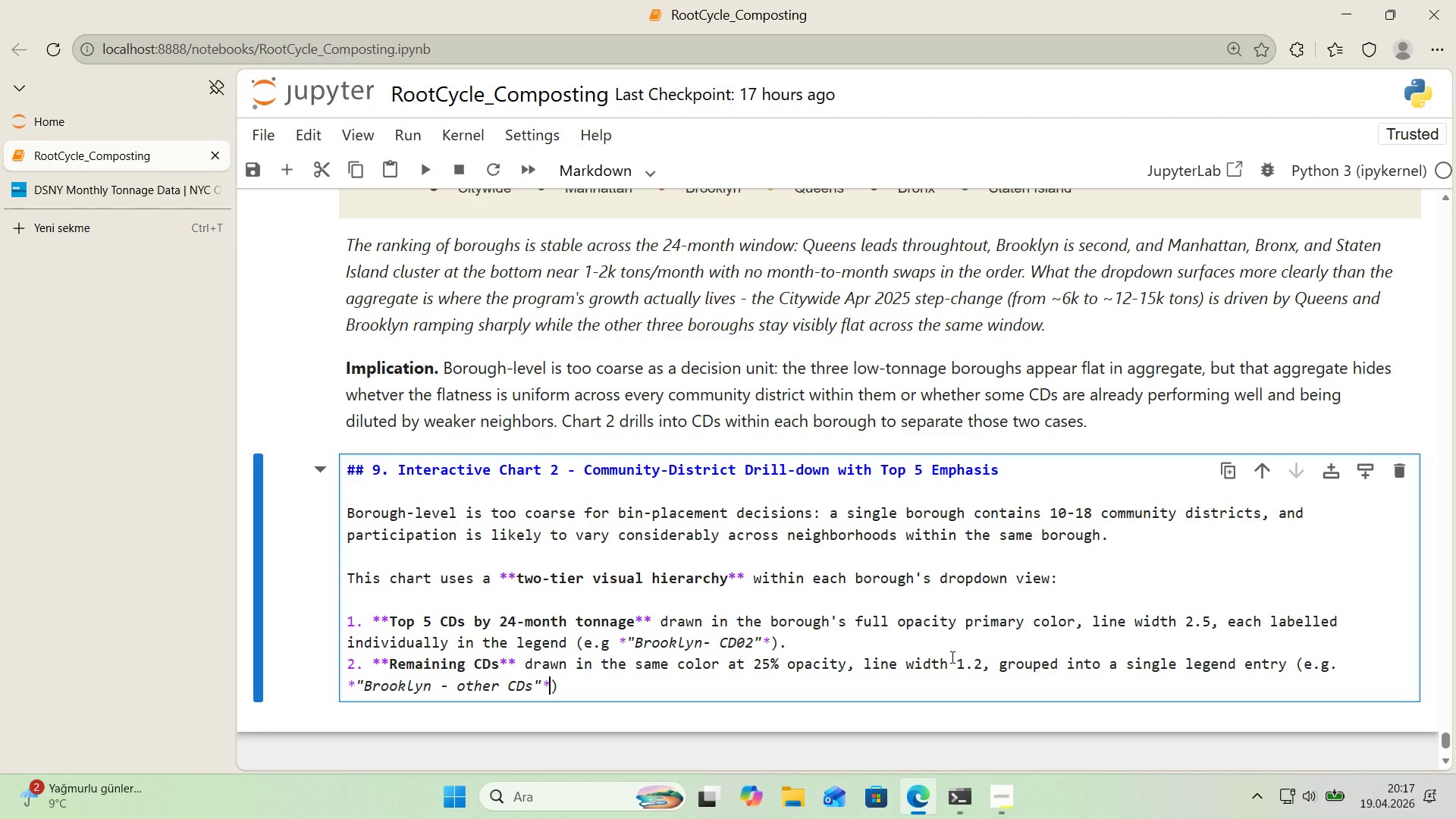 
key(Space)
 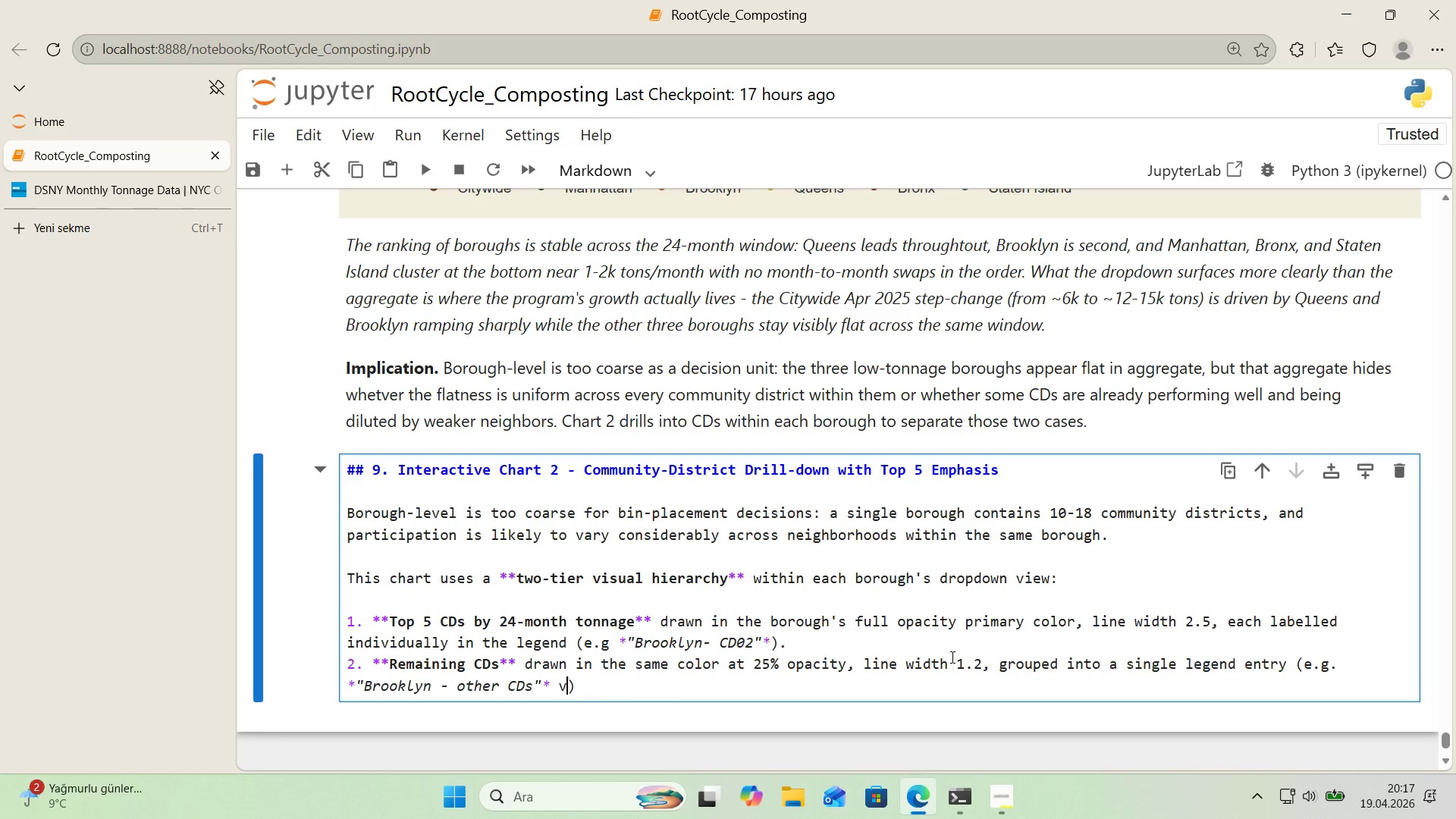 
key(V)
 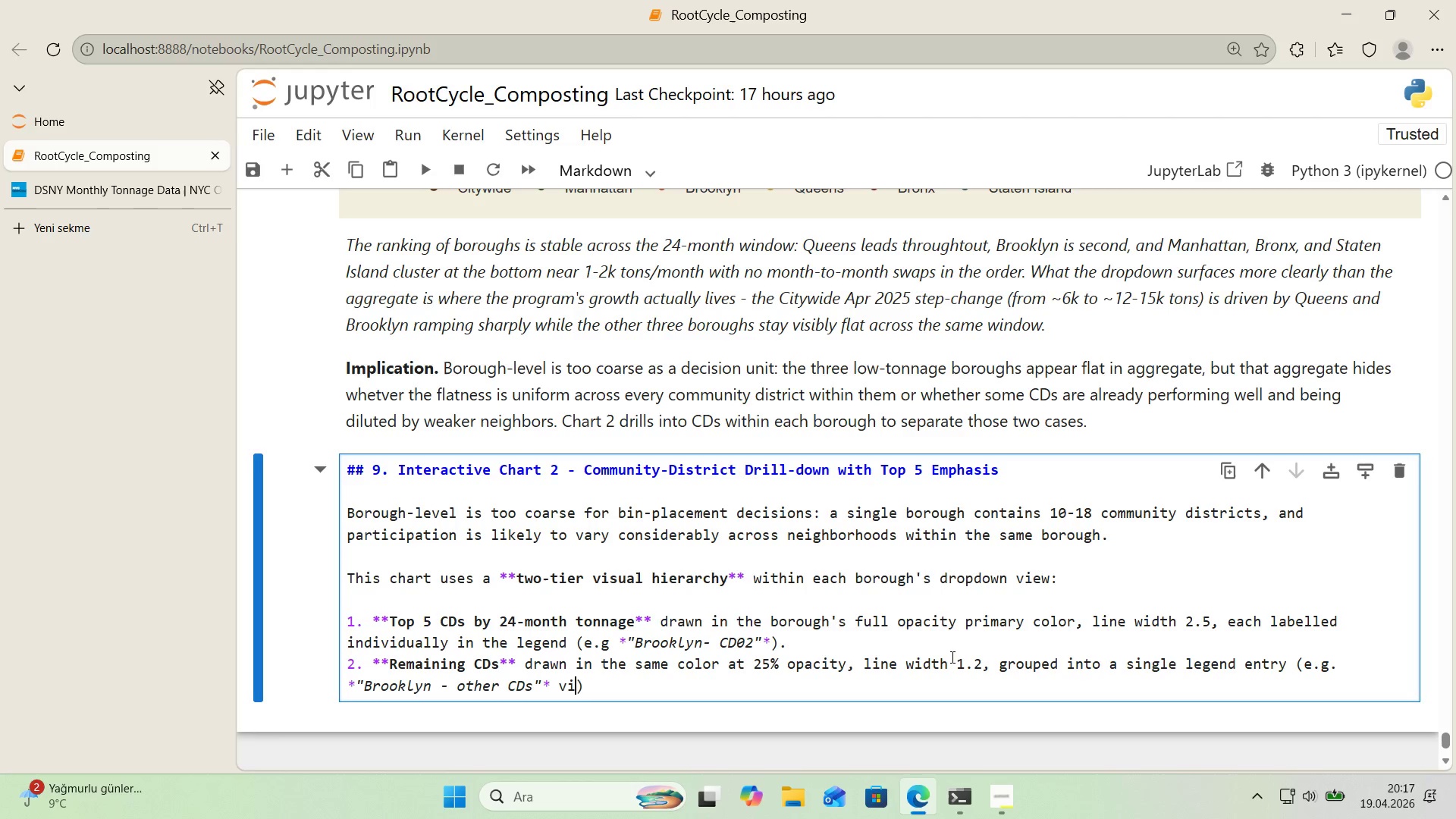 
key(Quote)
 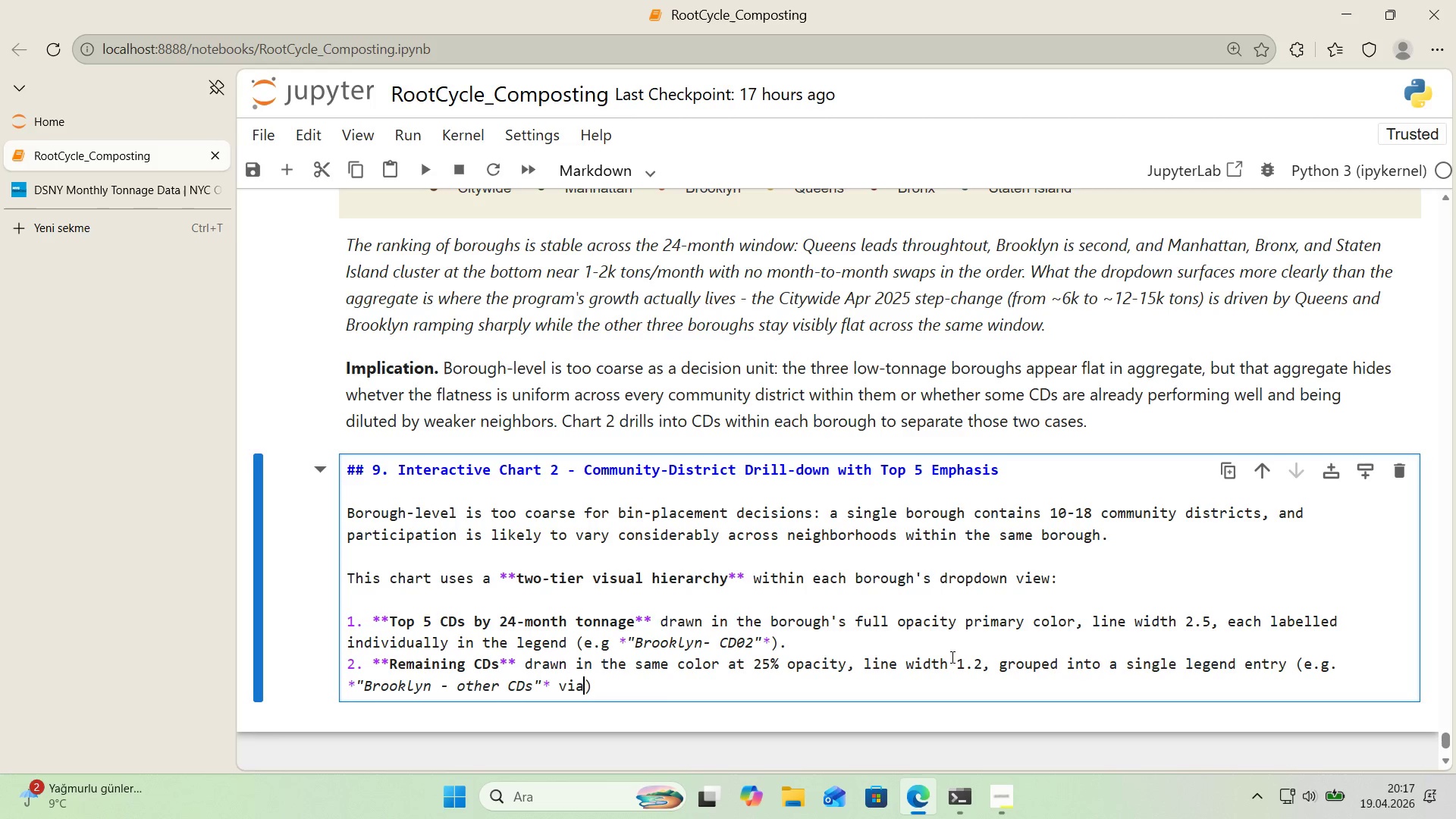 
key(A)
 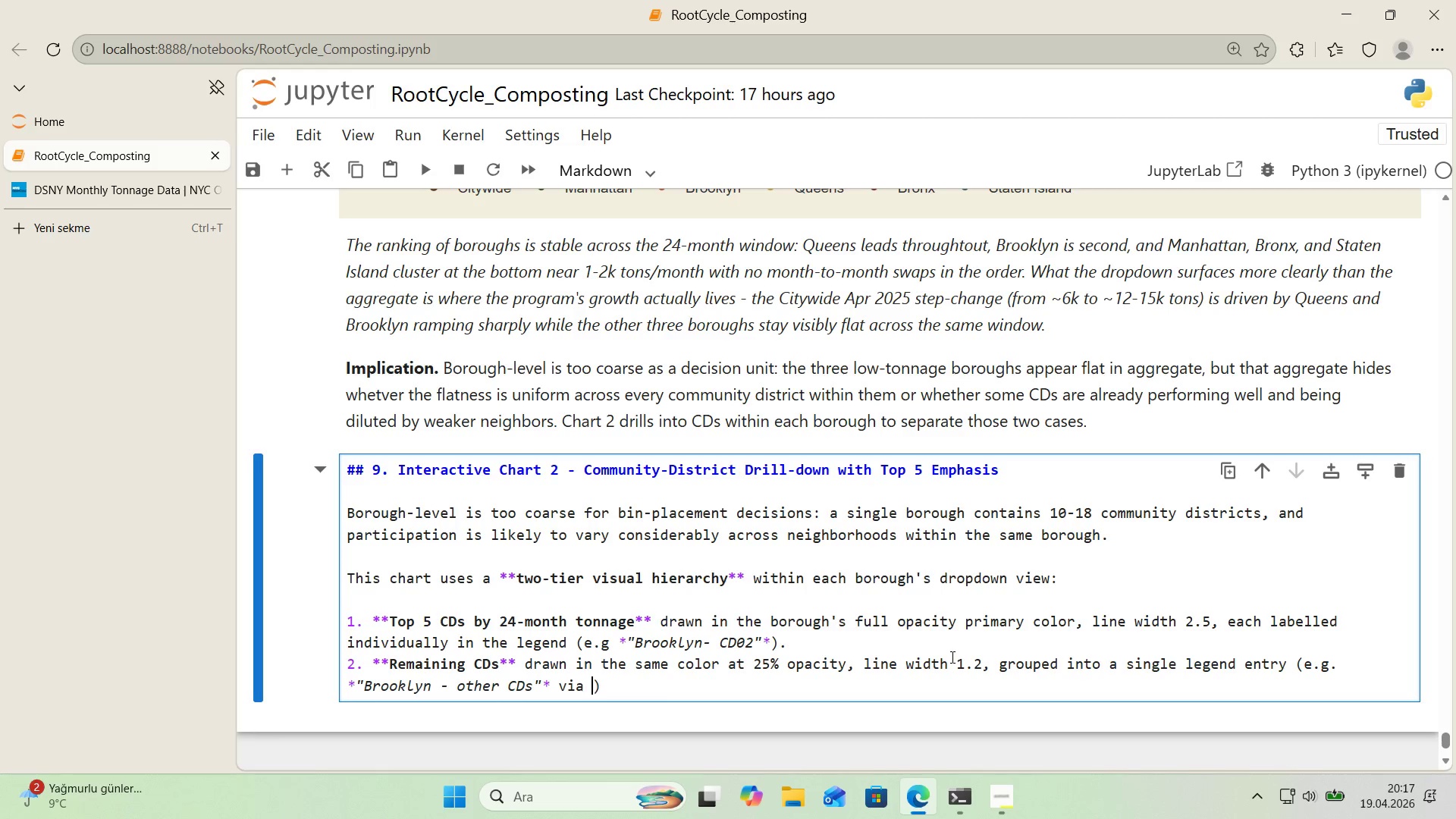 
key(Space)
 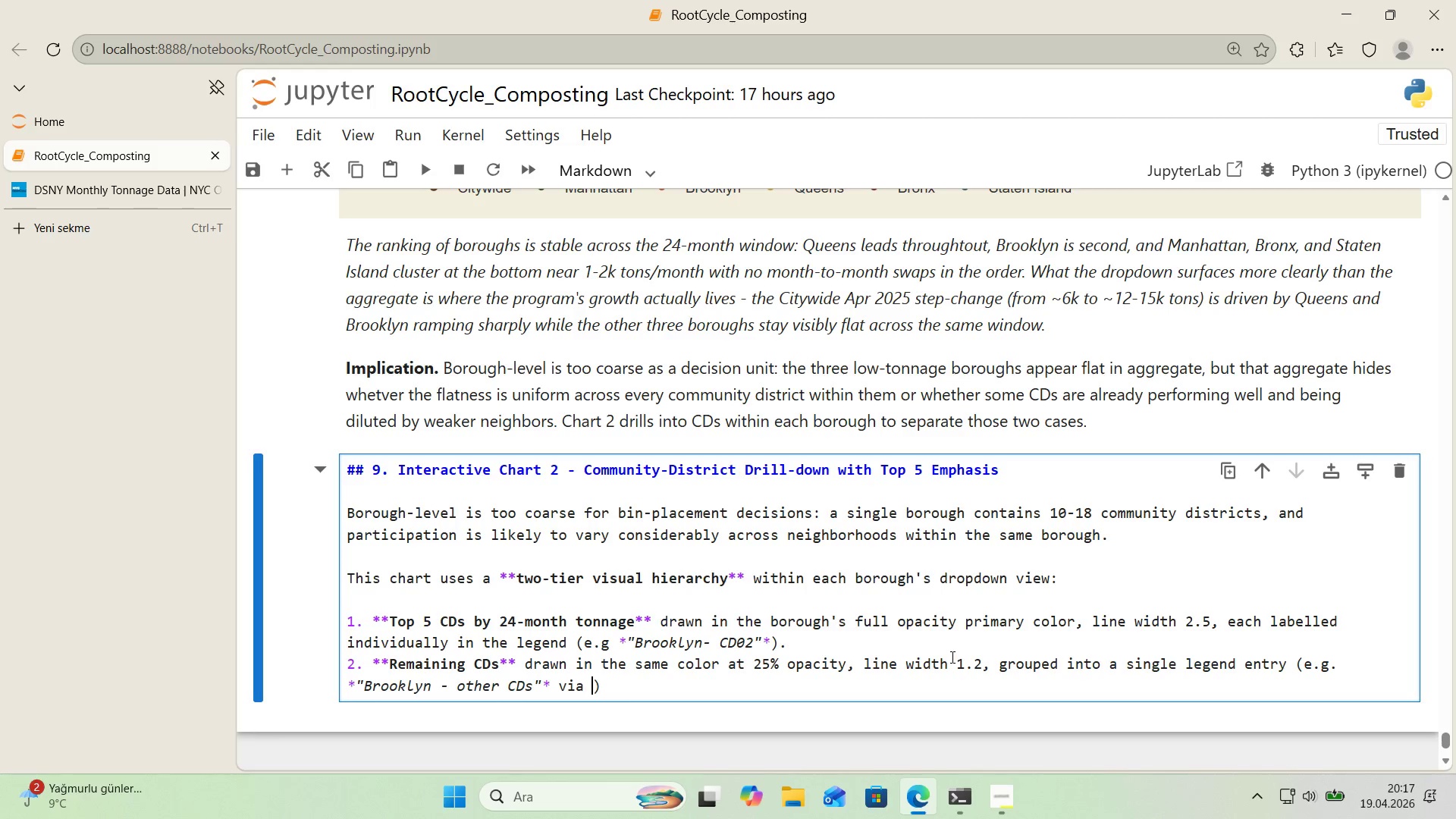 
key(Alt+Control+Comma)
 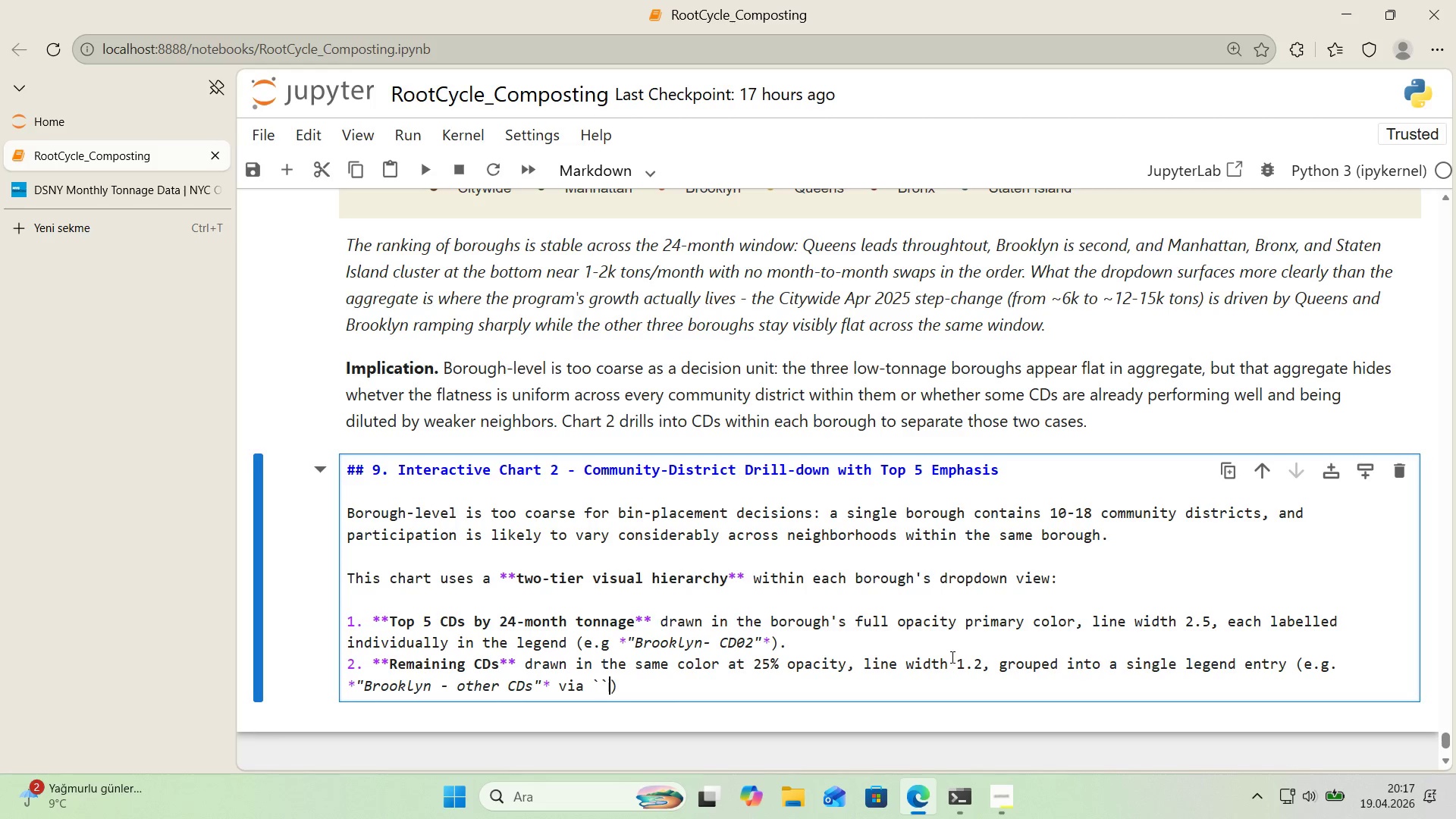 
key(Alt+Control+Comma)
 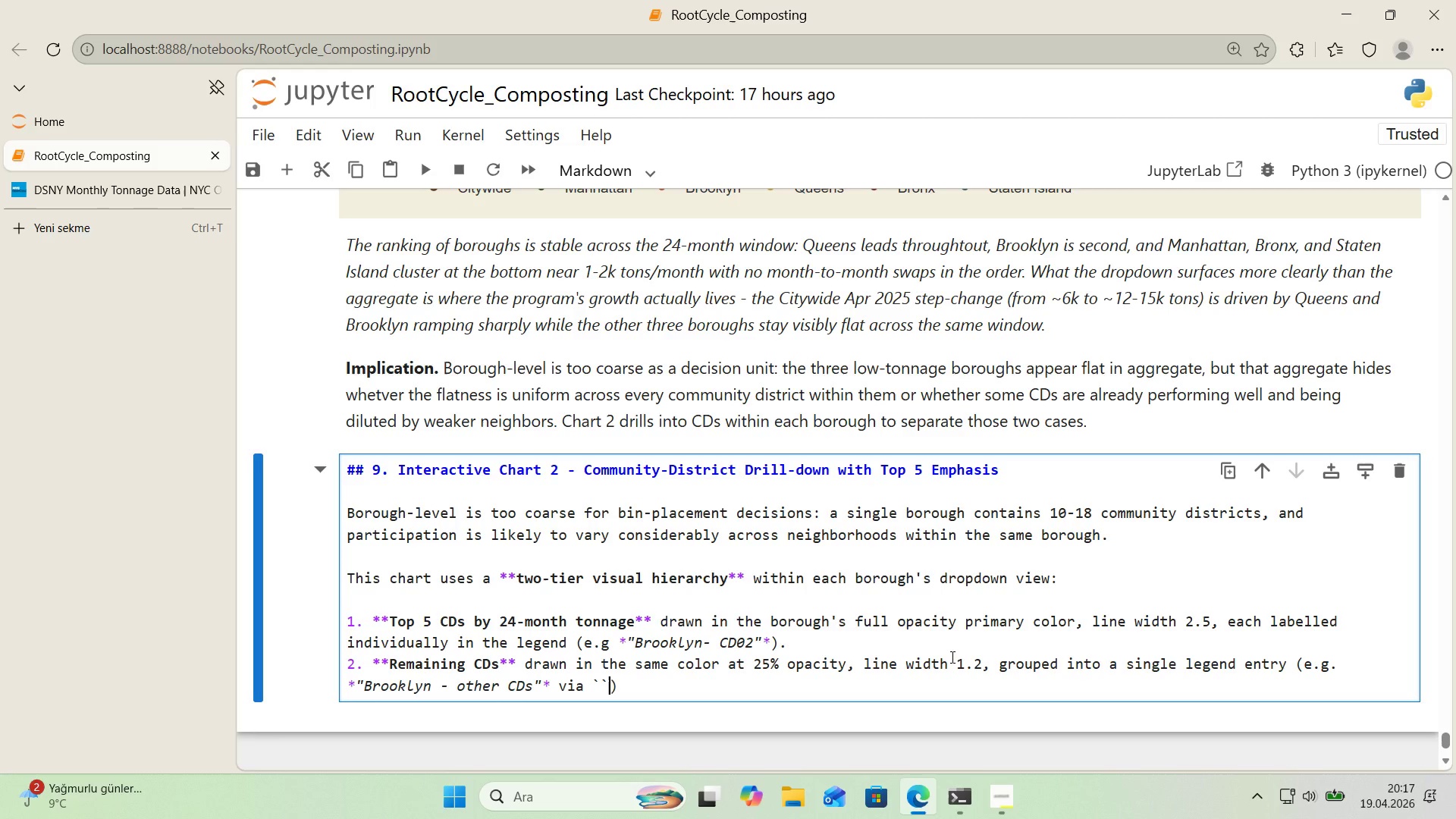 
key(Control+ControlRight)
 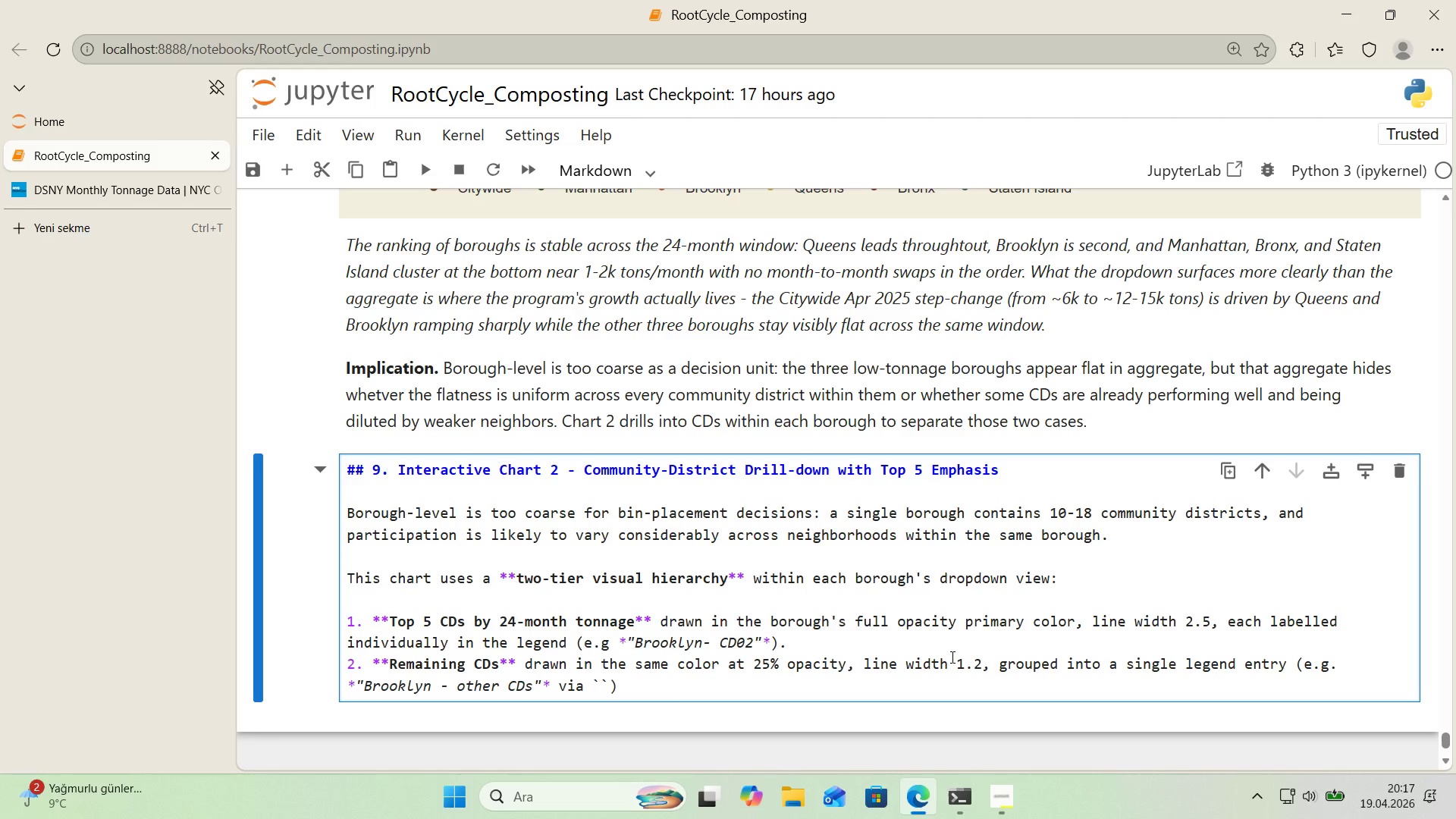 
key(ArrowLeft)
 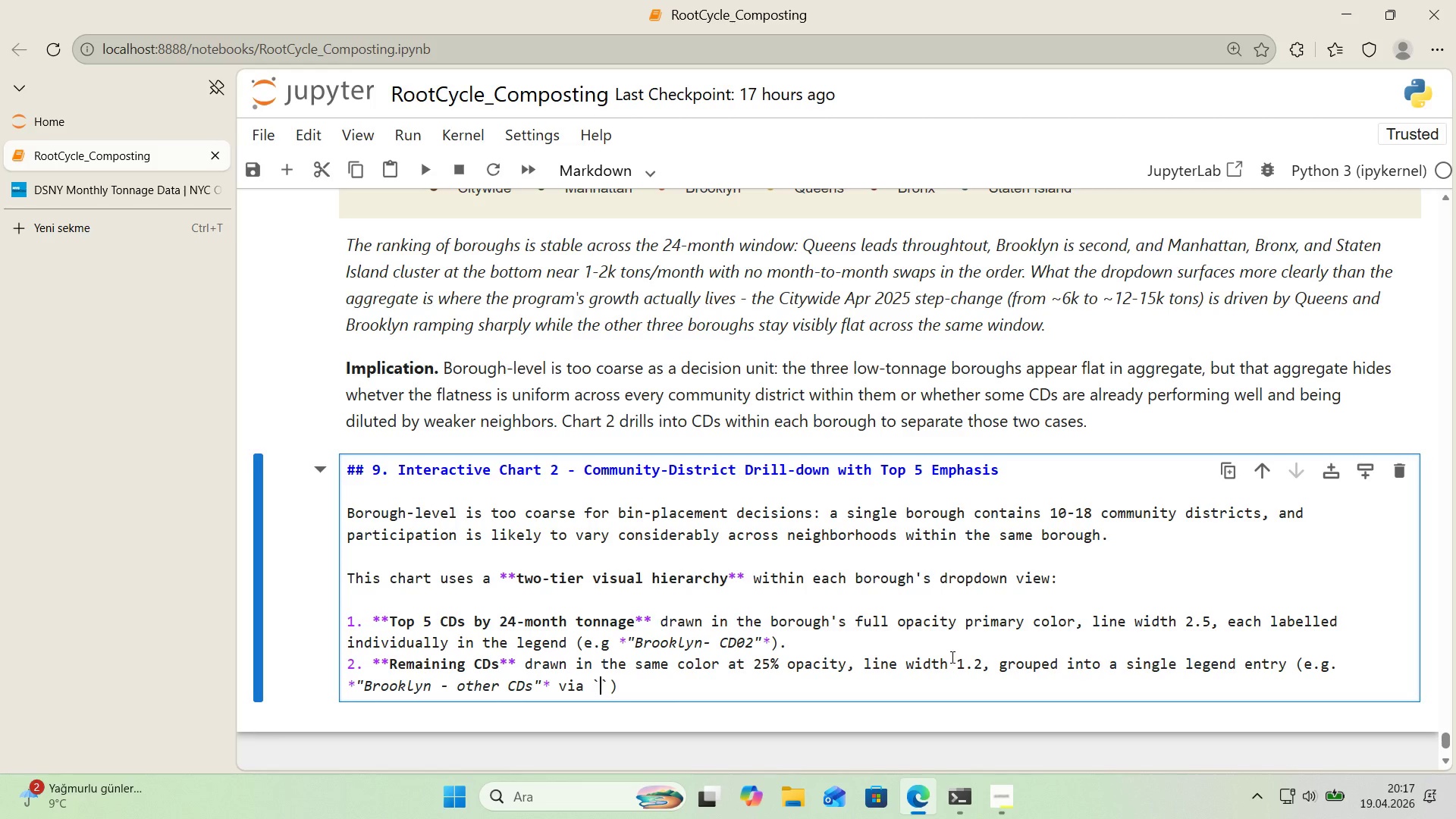 
type(legendgroup)
 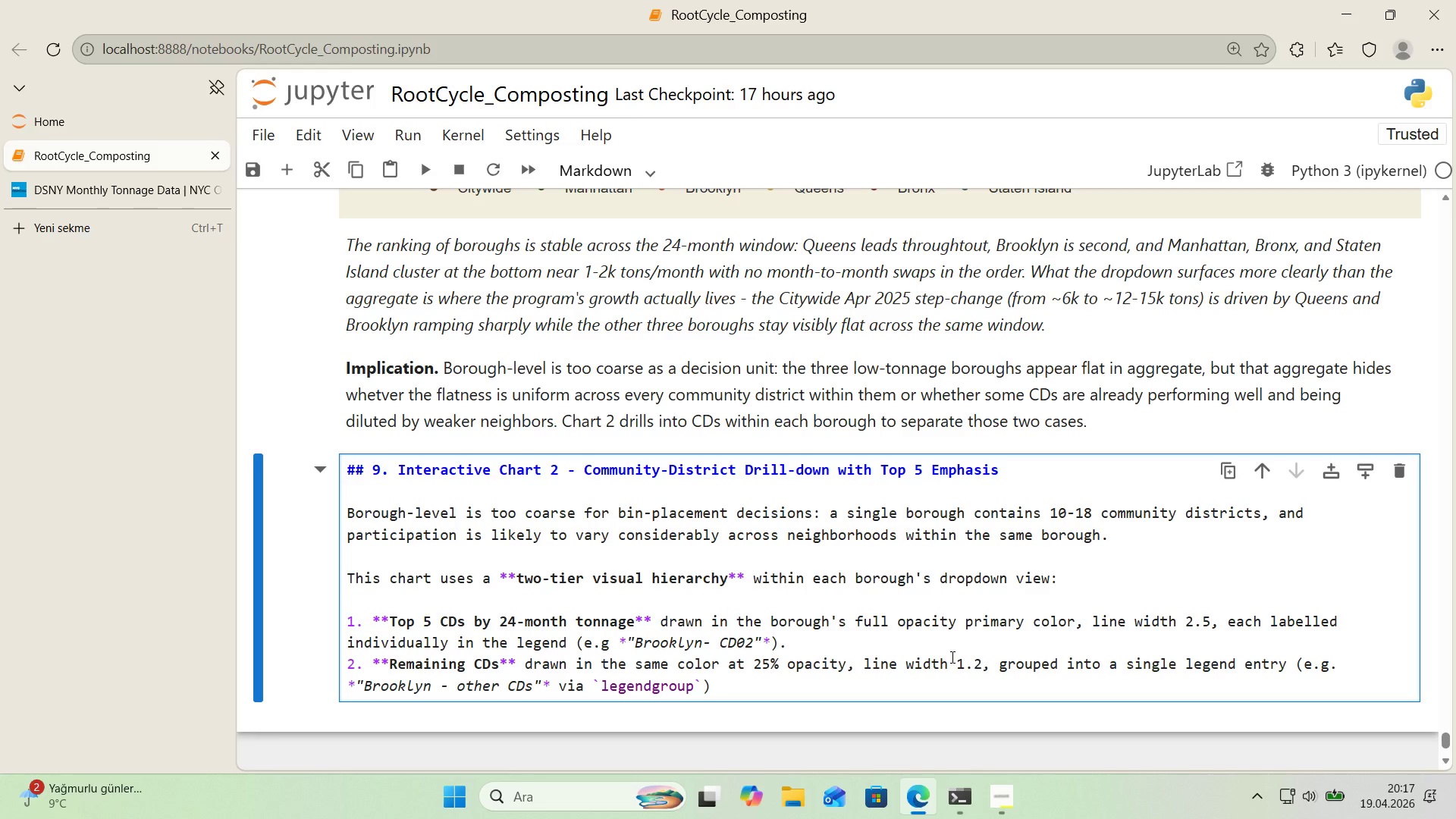 
key(ArrowRight)
 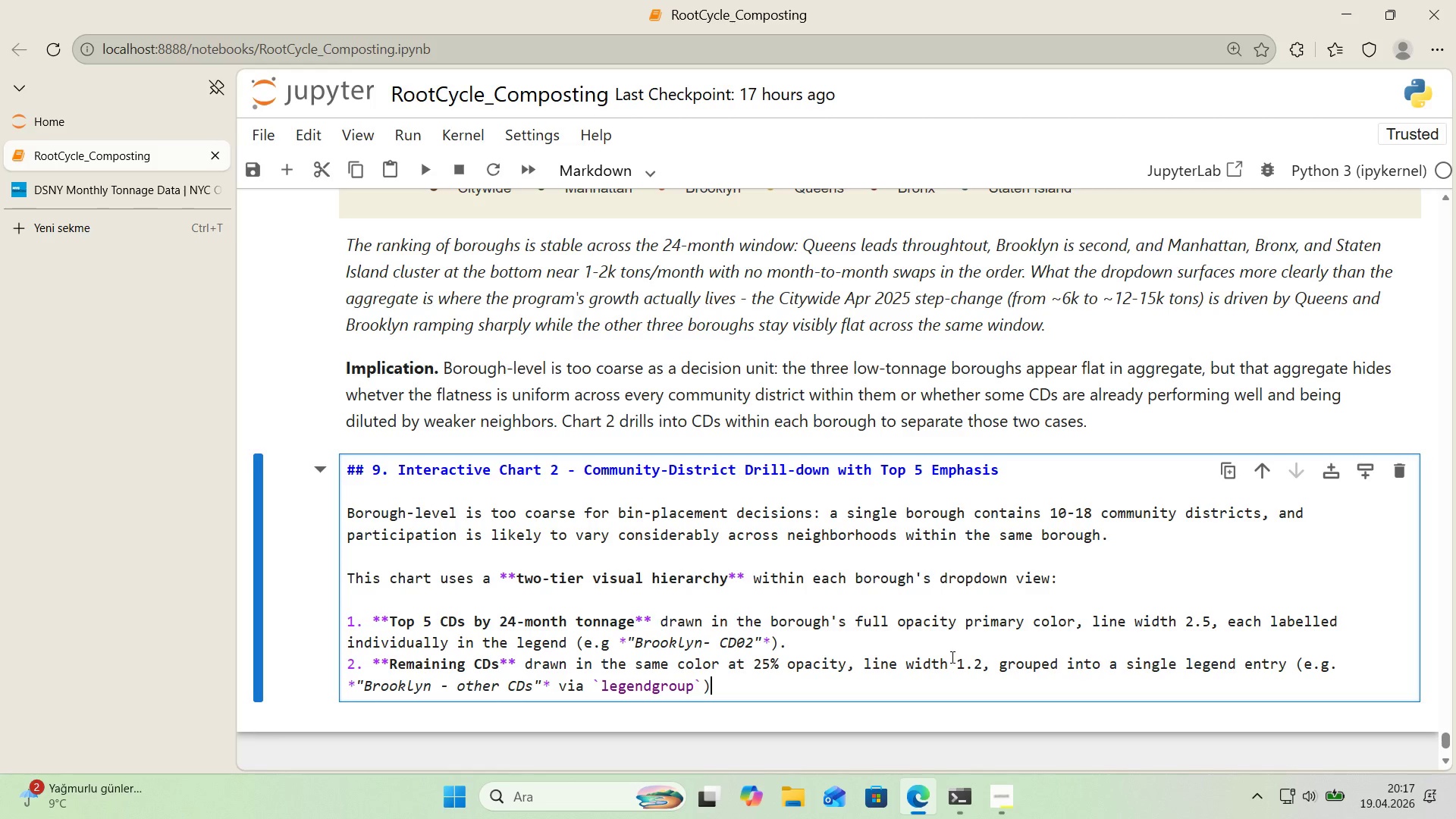 
key(ArrowRight)
 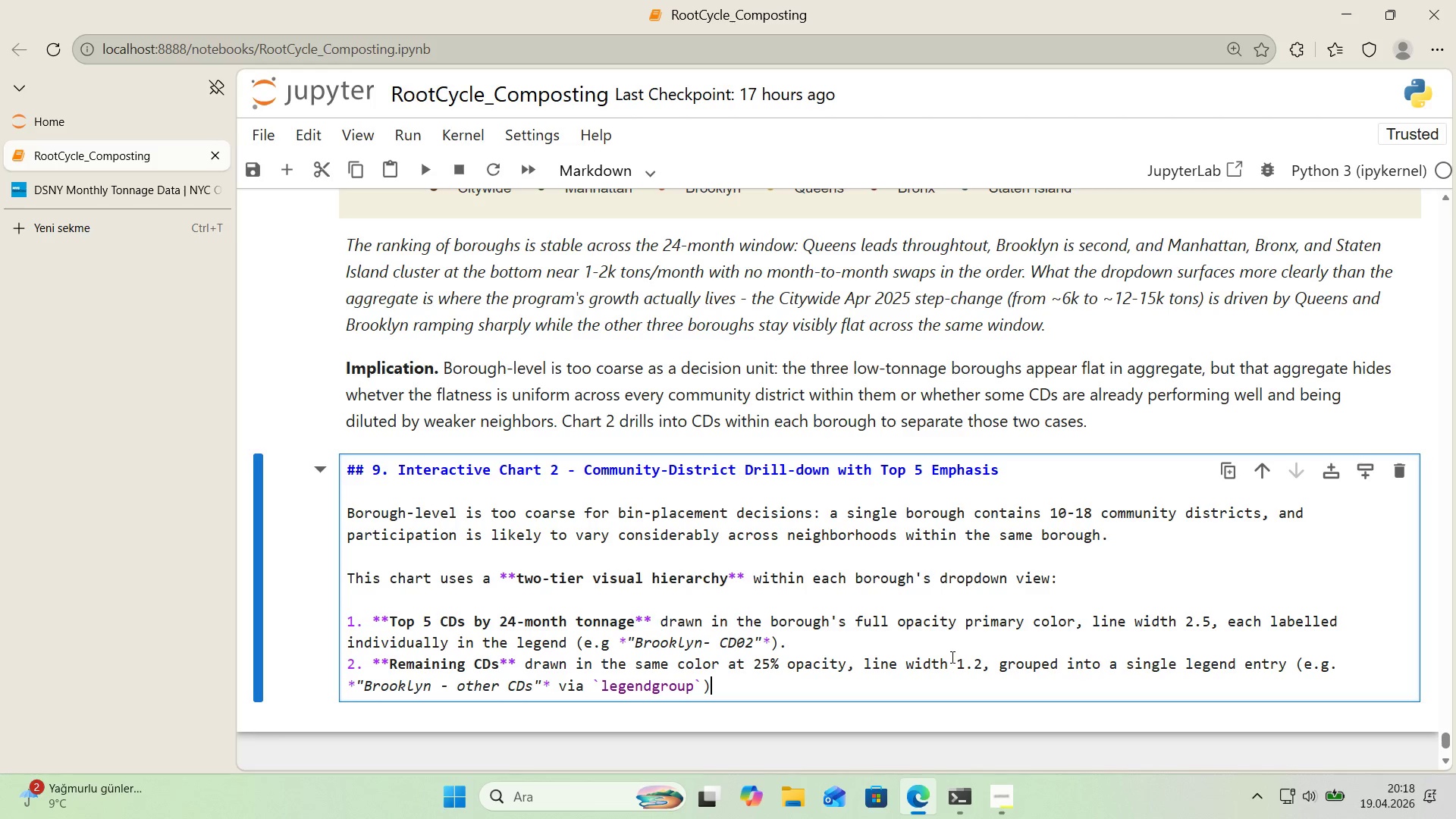 
key(ArrowLeft)
 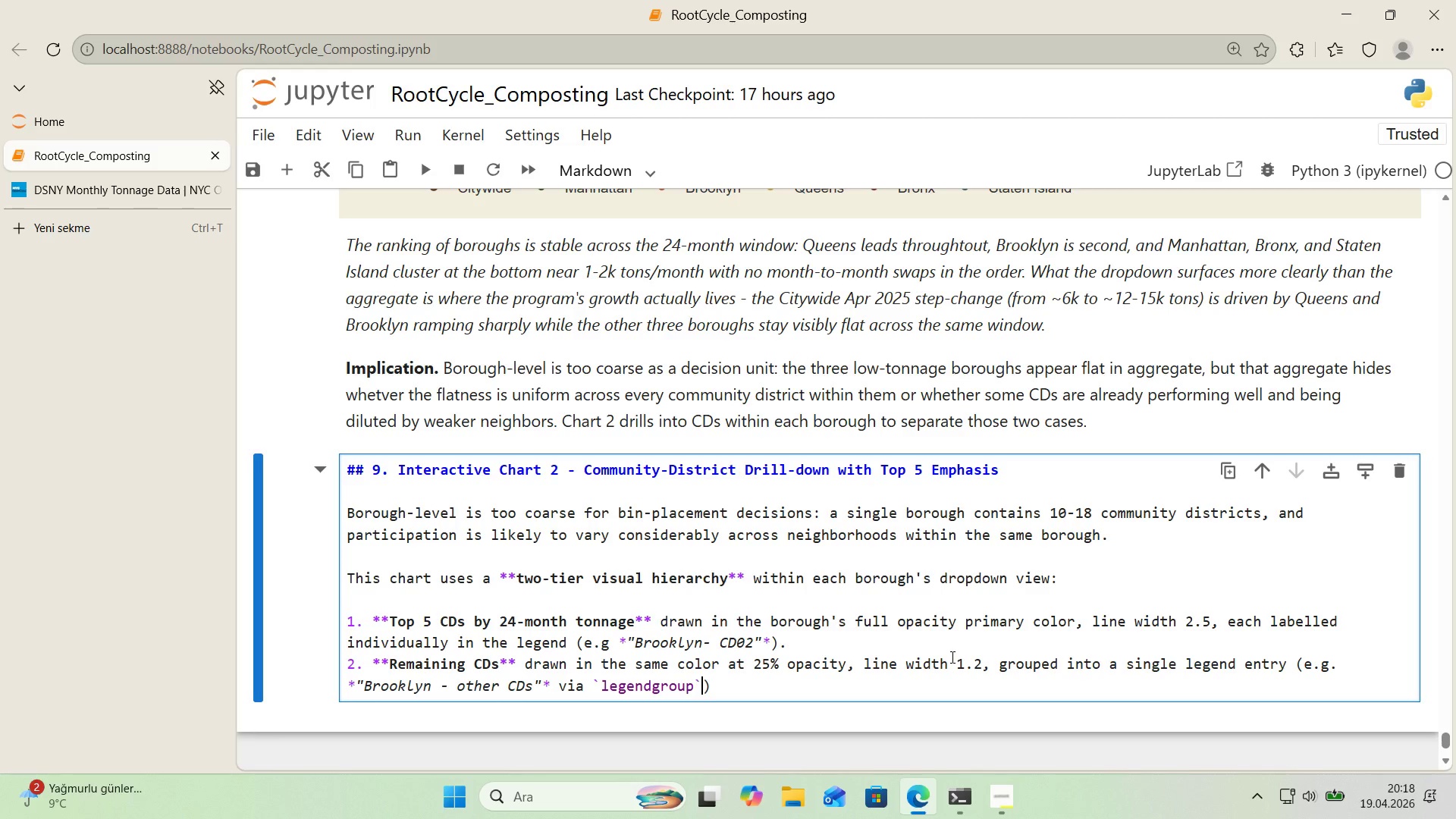 
key(Period)
 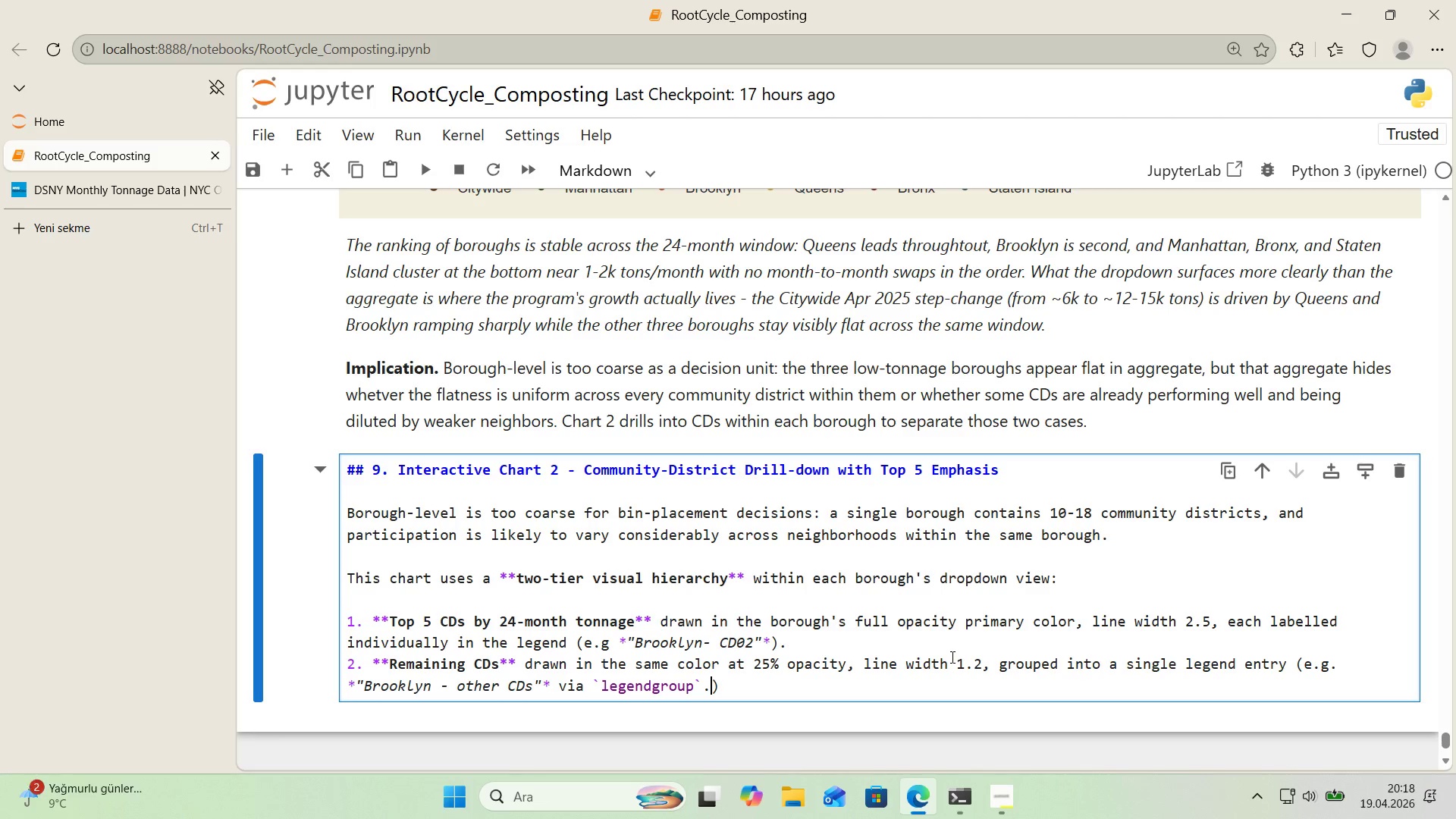 
key(ArrowRight)
 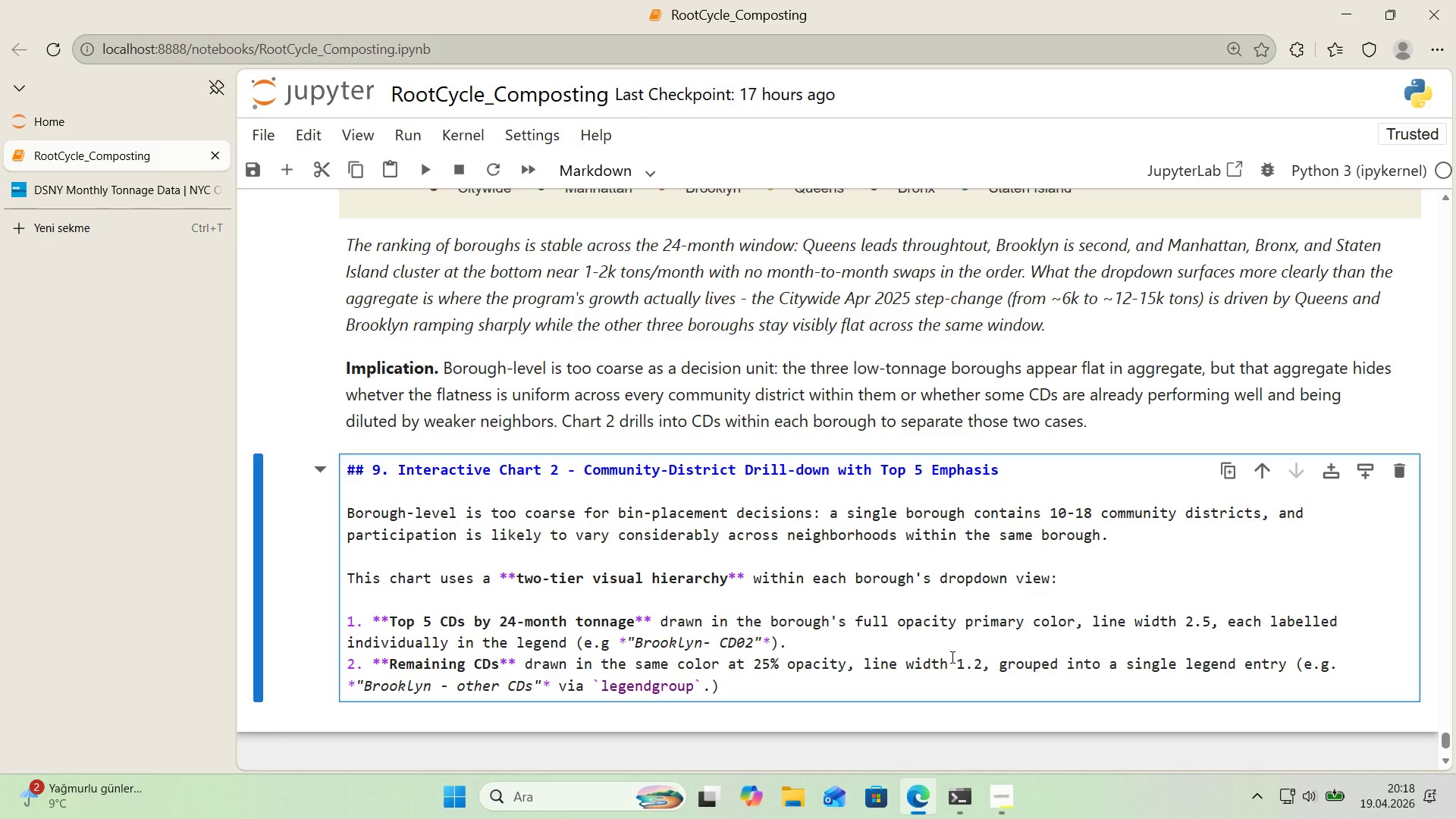 
wait(7.5)
 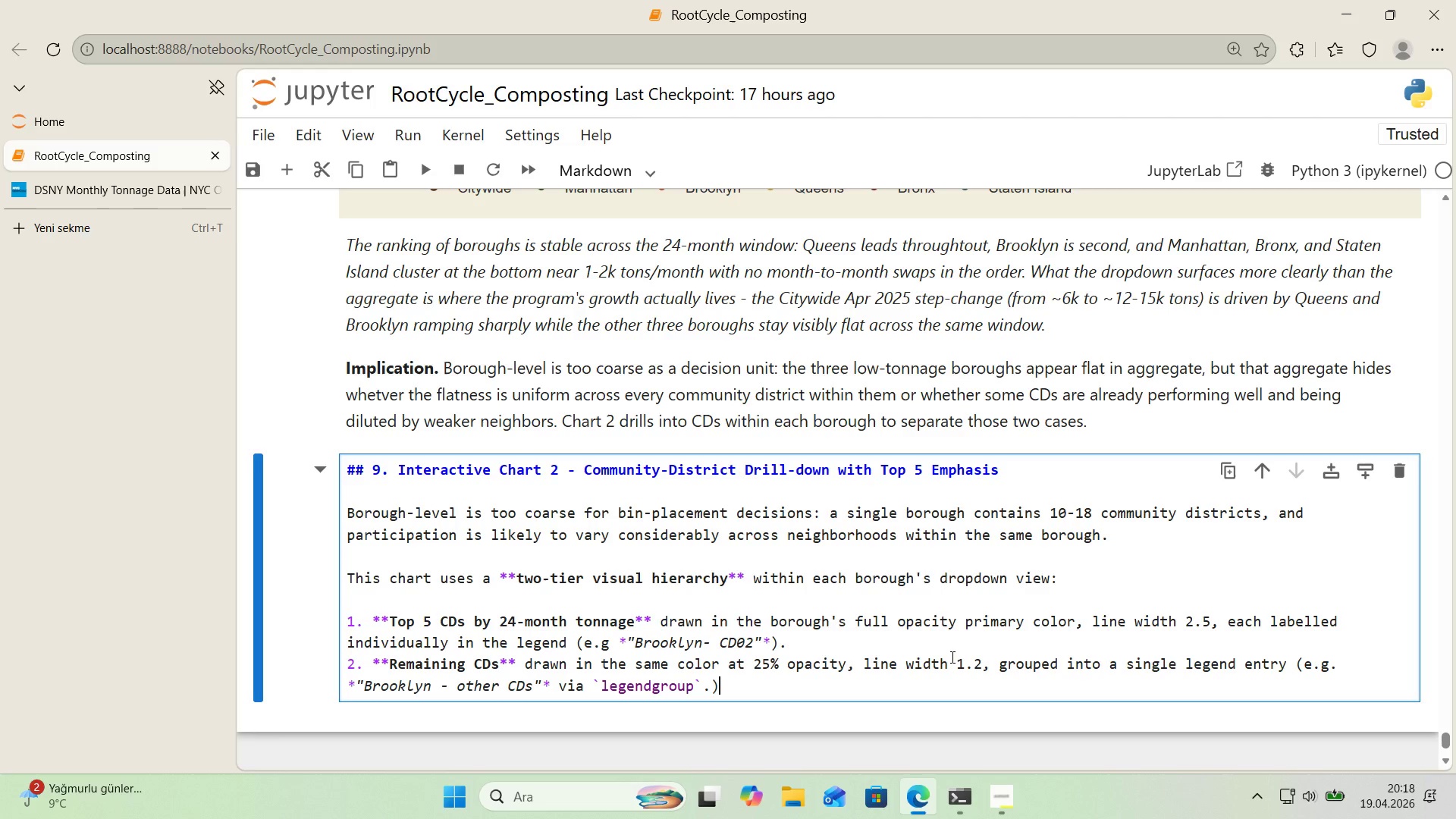 
left_click([550, 683])
 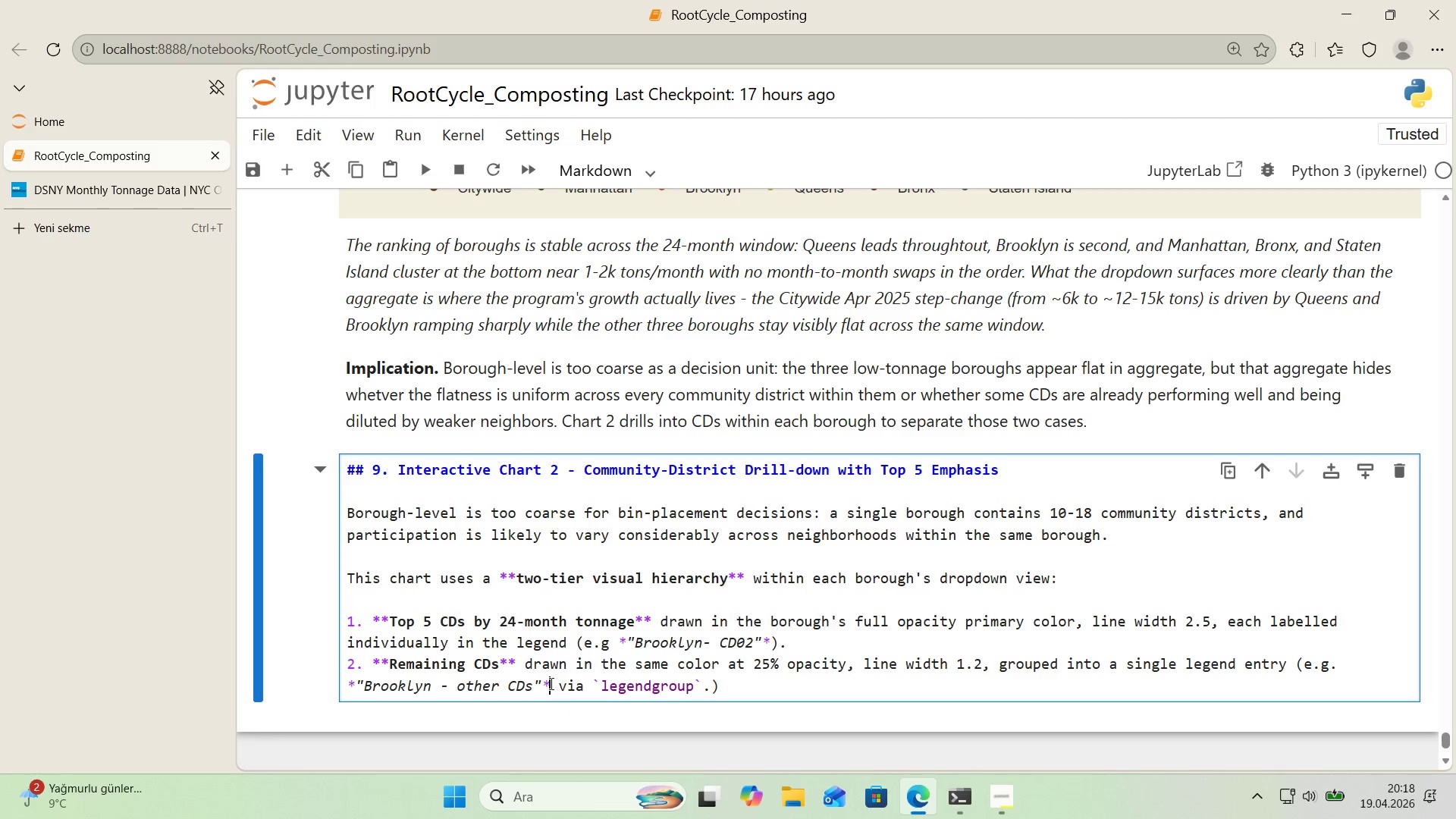 
key(Shift+ShiftRight)
 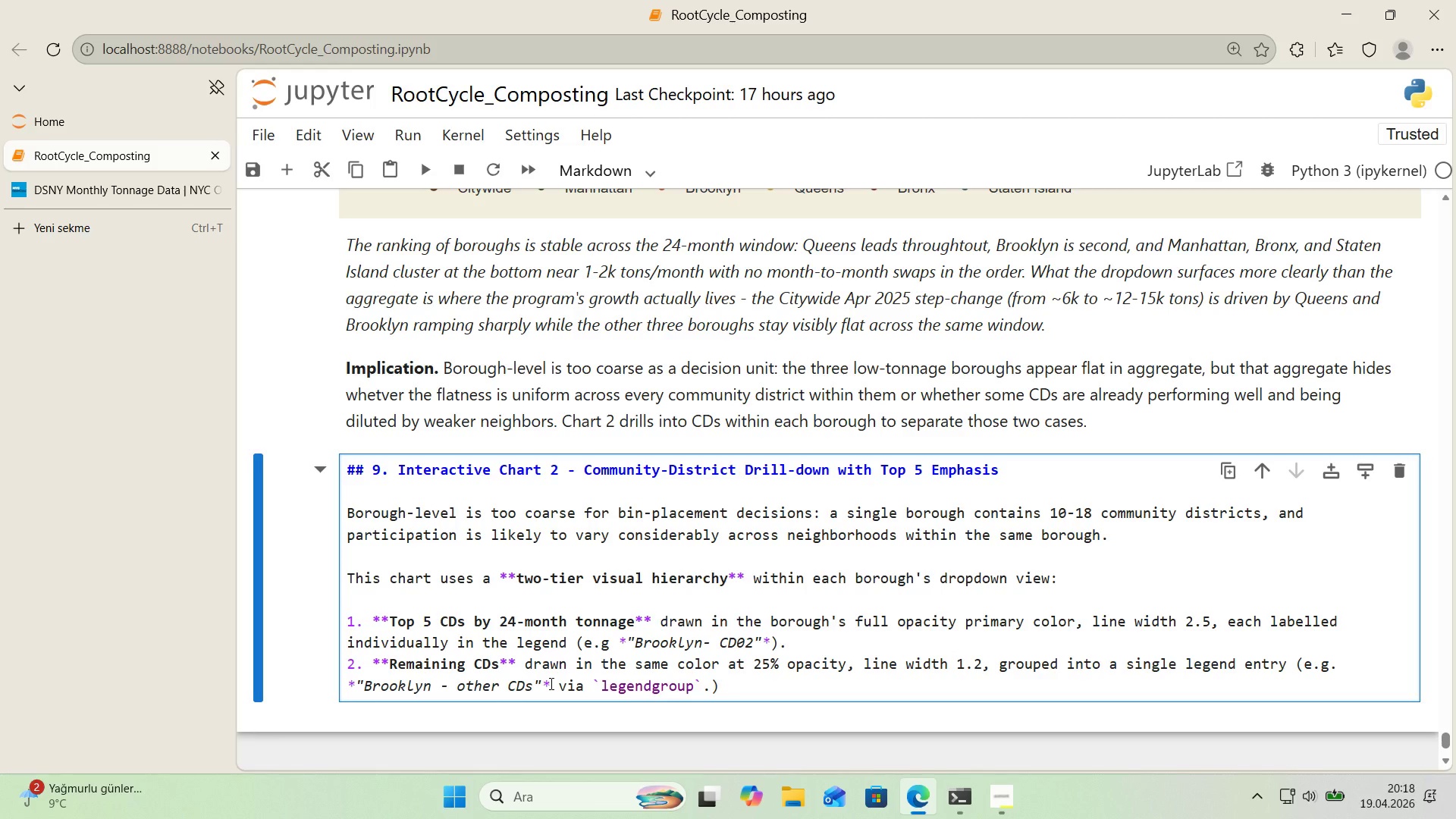 
key(Shift+9)
 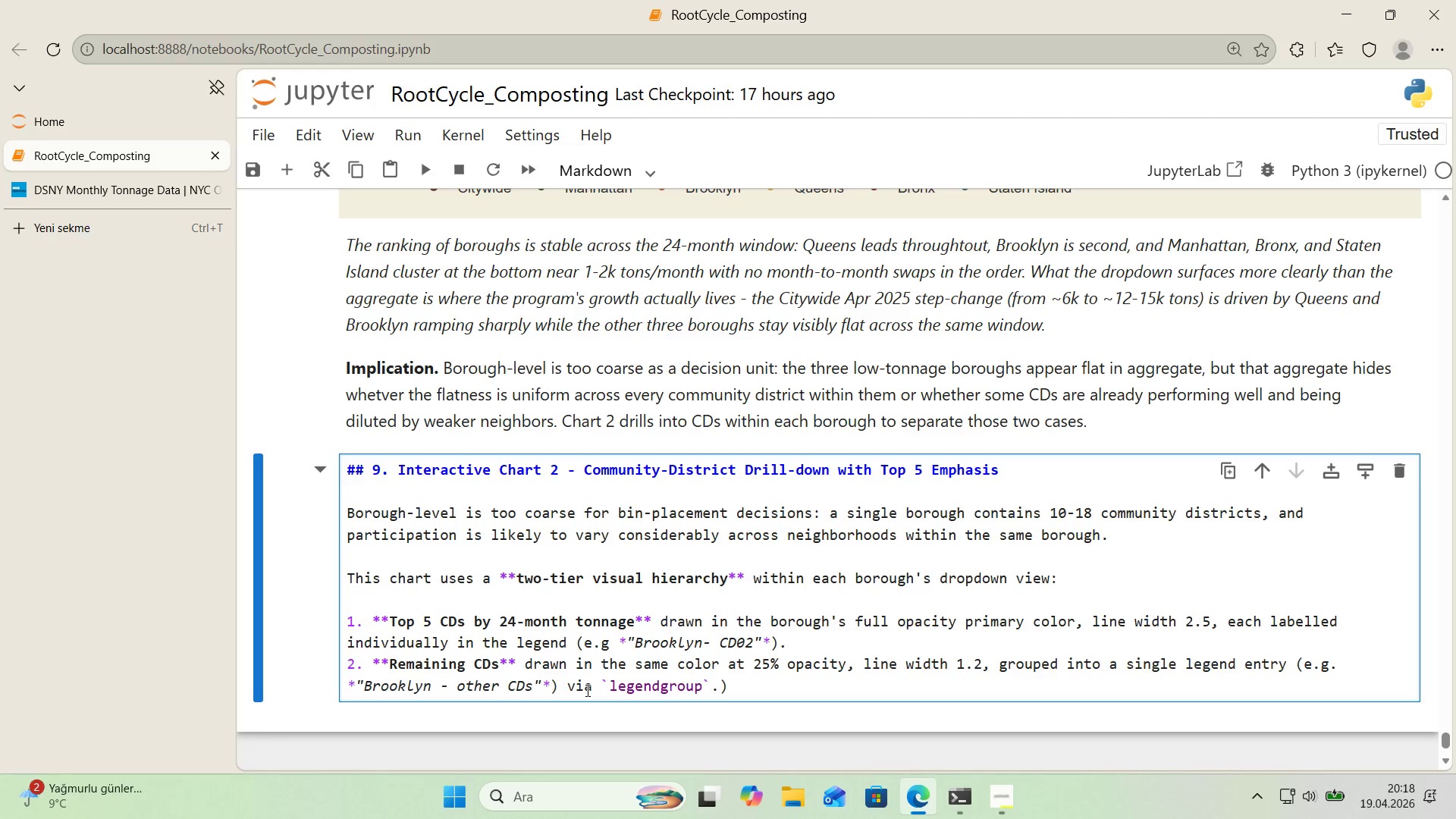 
wait(16.61)
 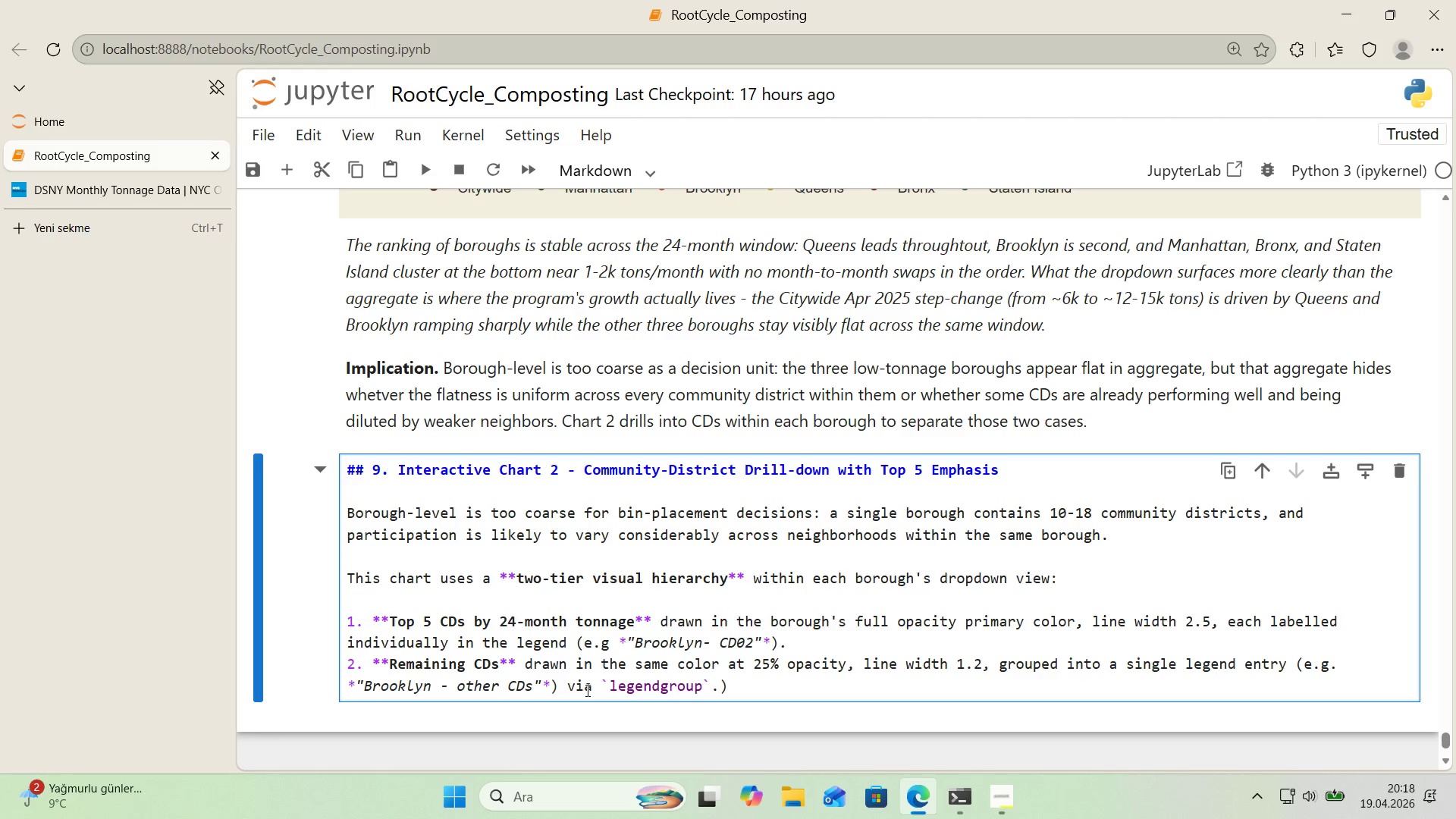 
left_click([775, 683])
 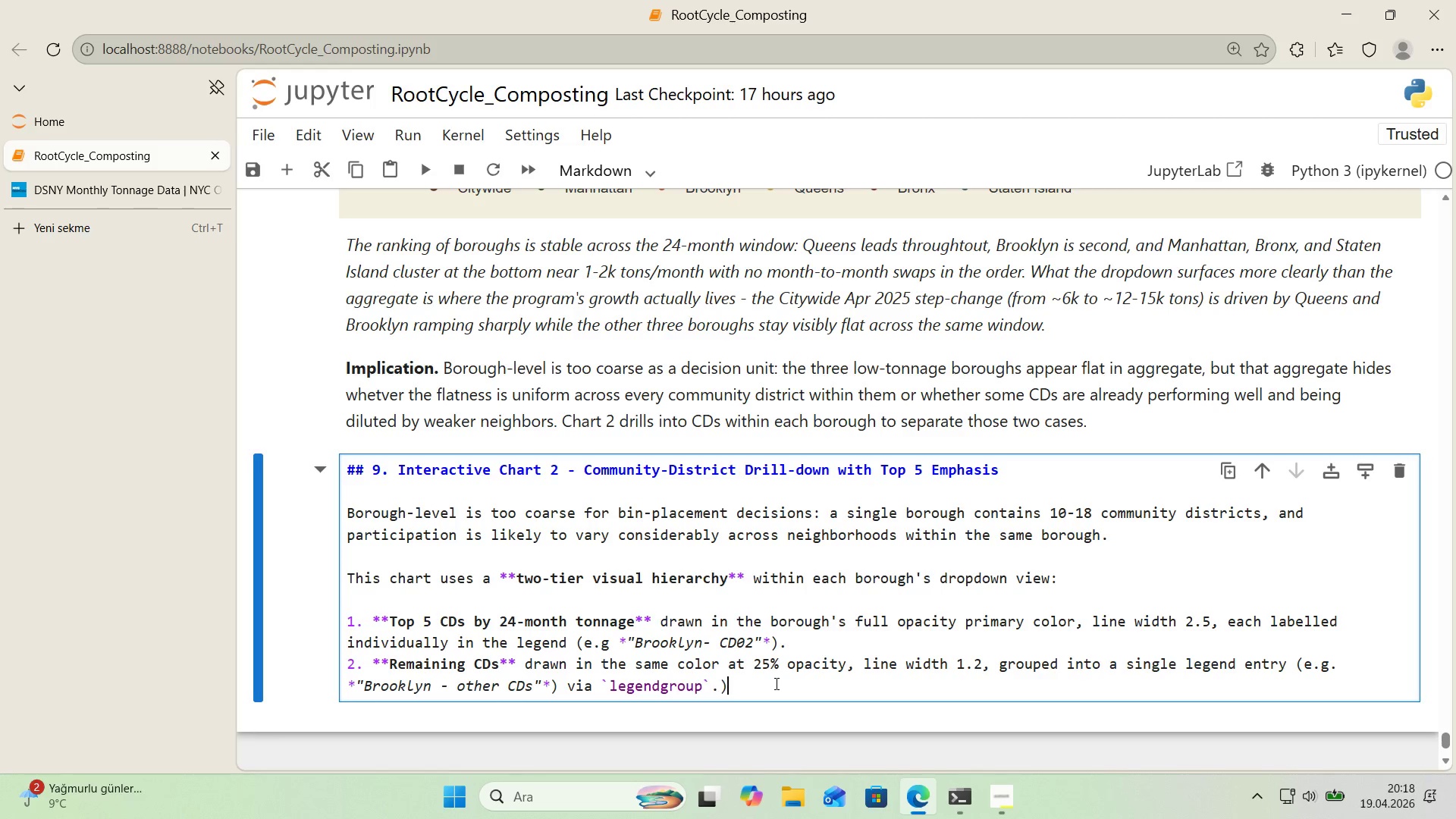 
key(Backspace)
 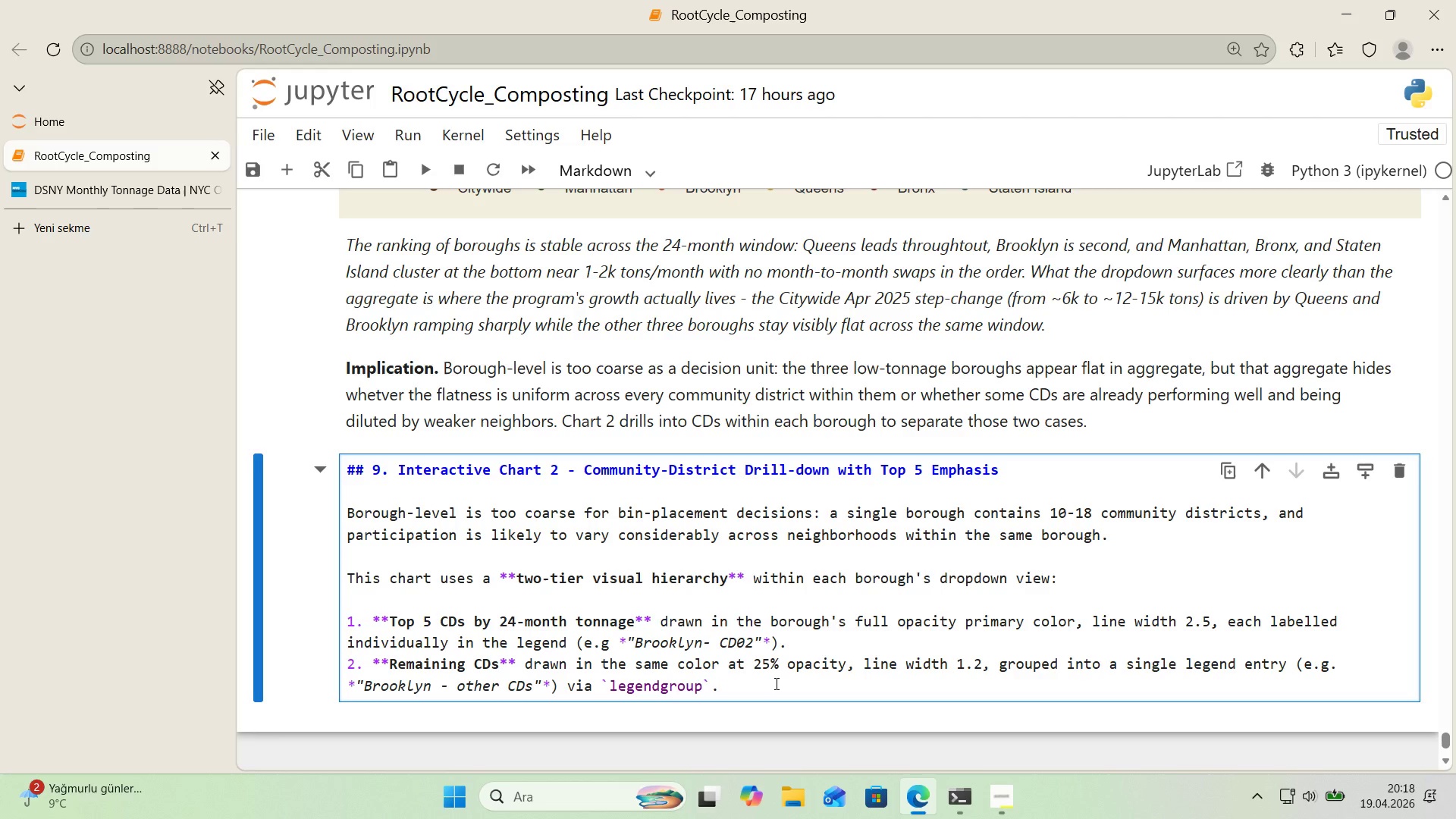 
key(Enter)
 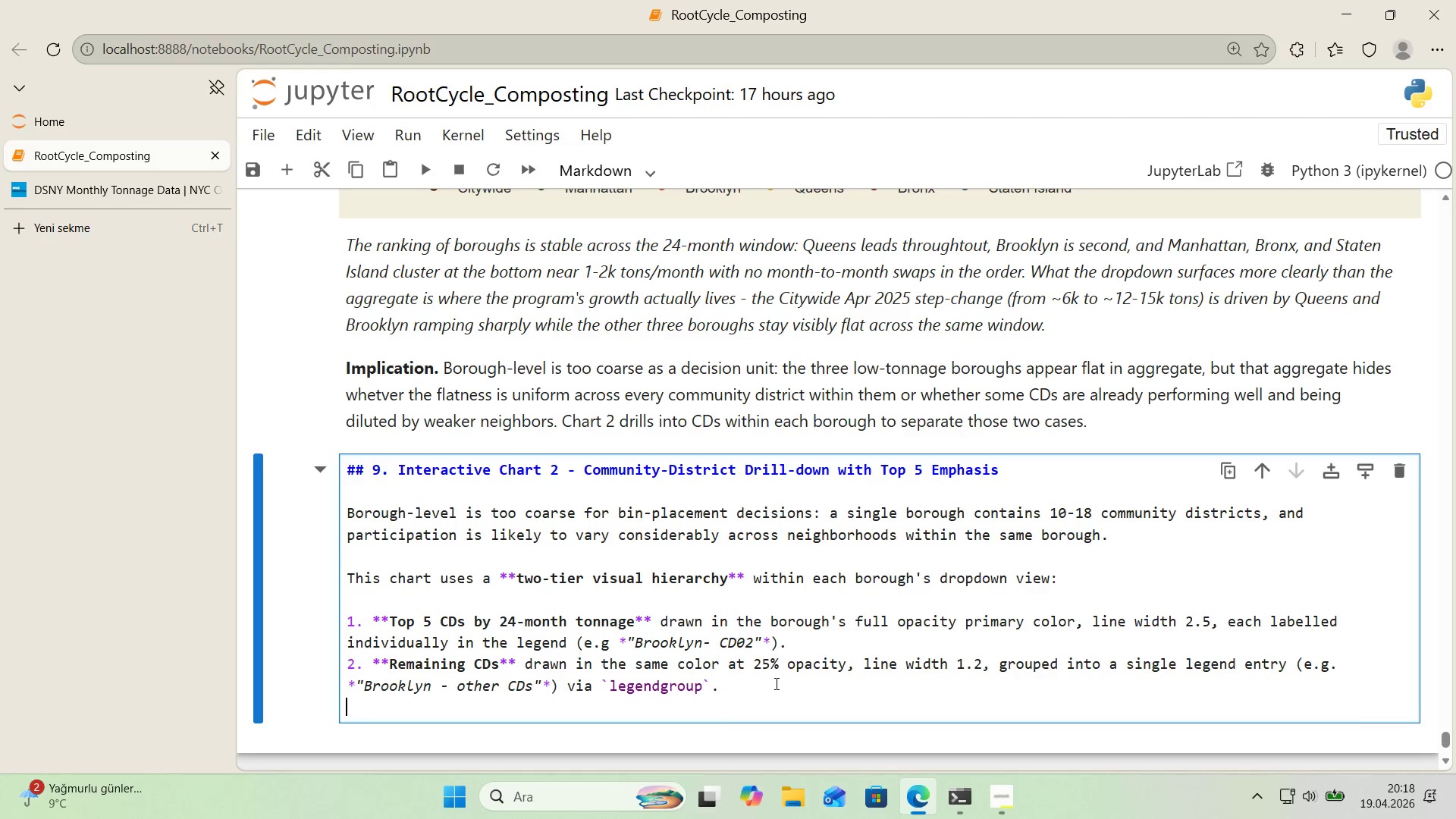 
key(Enter)
 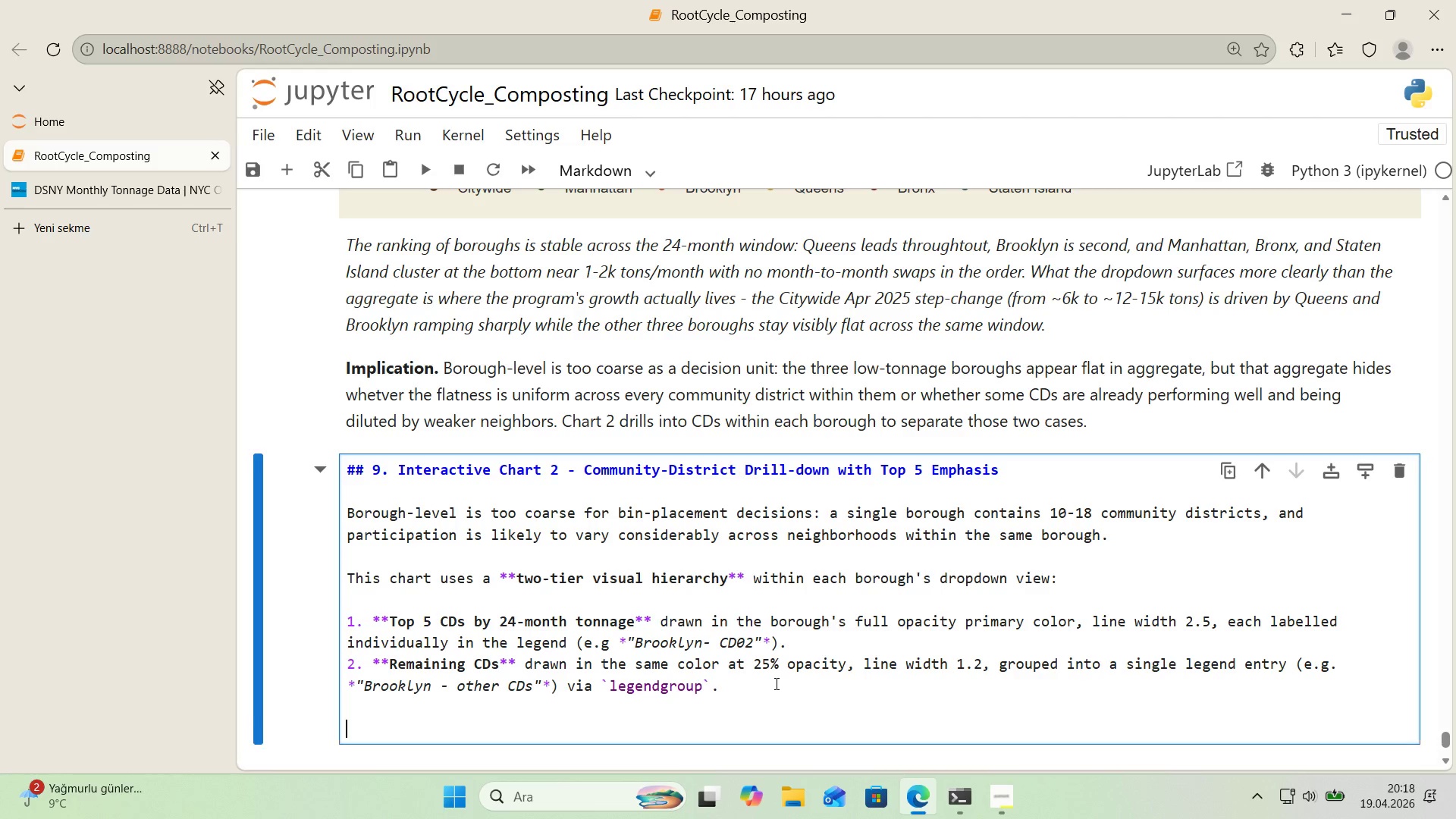 
key(Enter)
 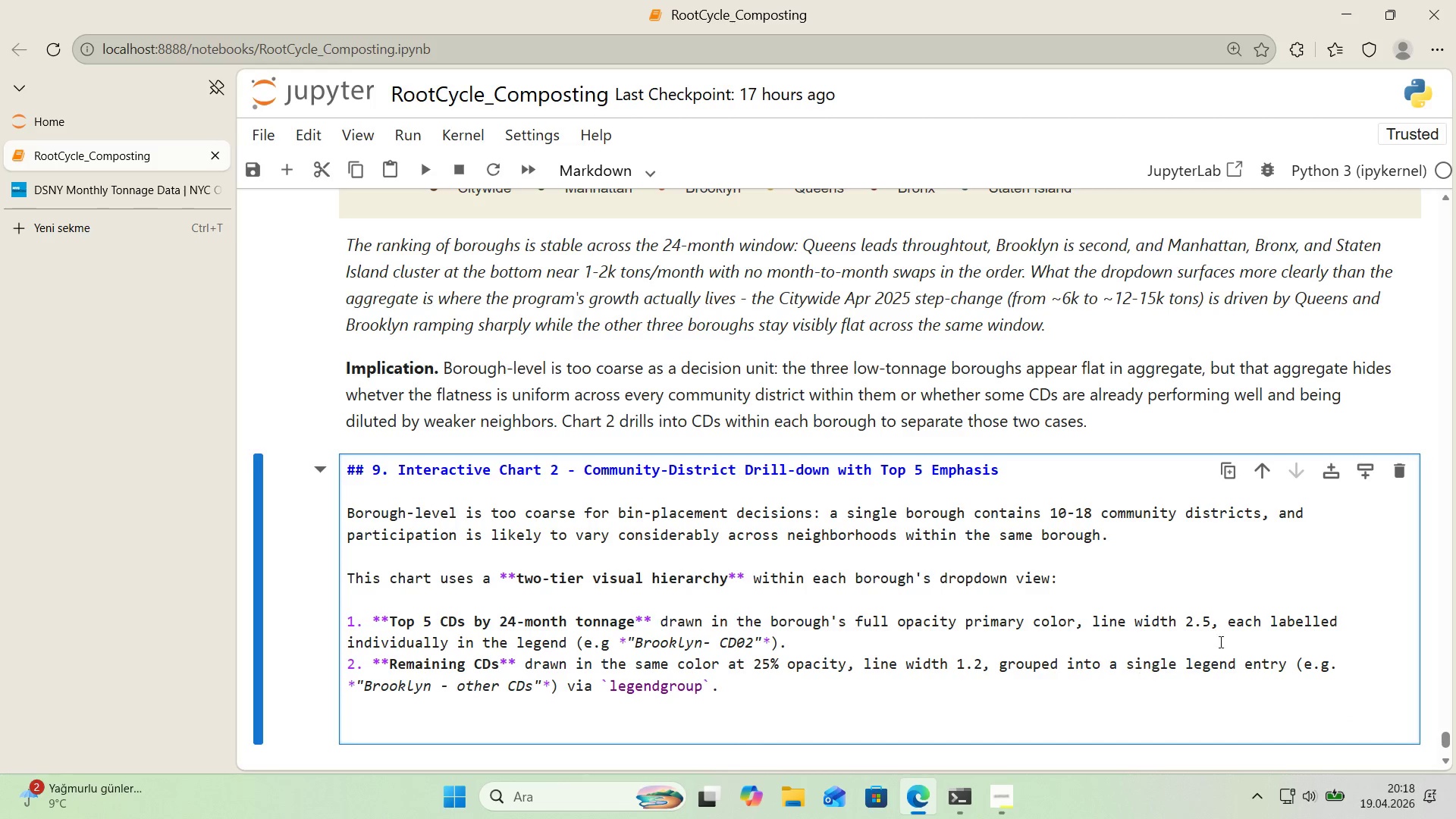 
scroll: coordinate [1232, 634], scroll_direction: down, amount: 1.0
 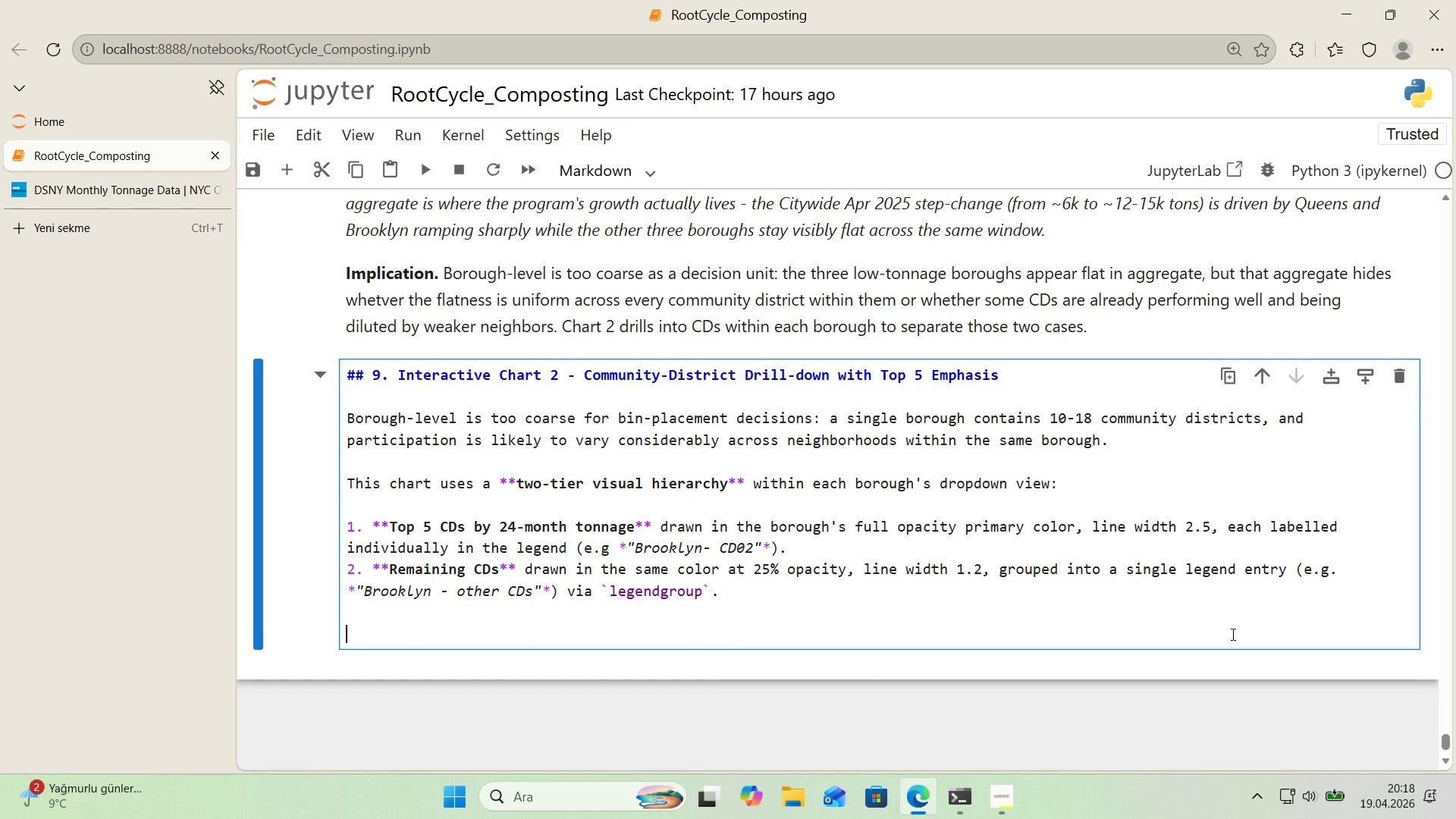 
type(**Why th's spl't and not f)
key(Backspace)
key(Backspace)
type( a flat ``)
 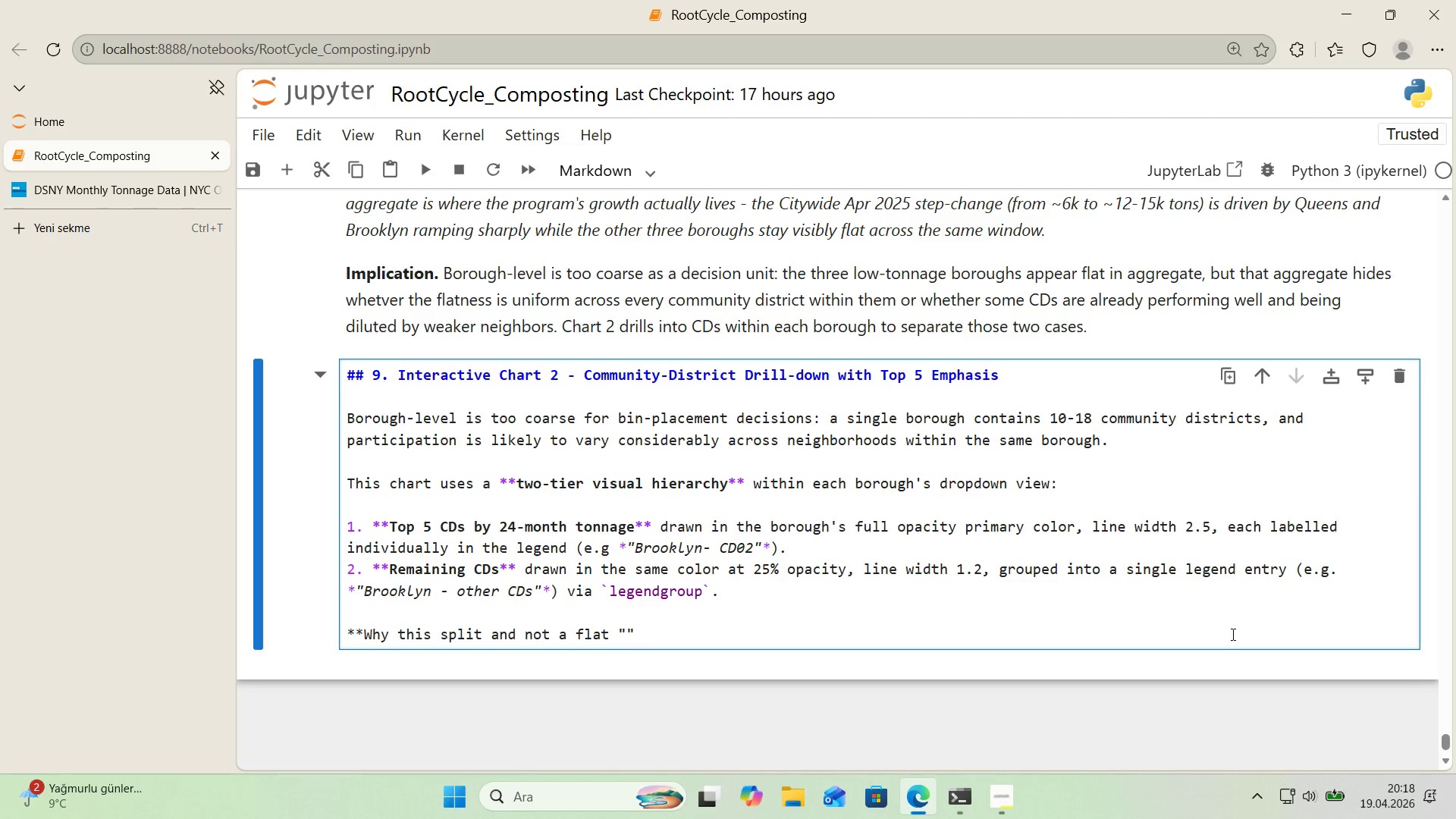 
key(ArrowLeft)
 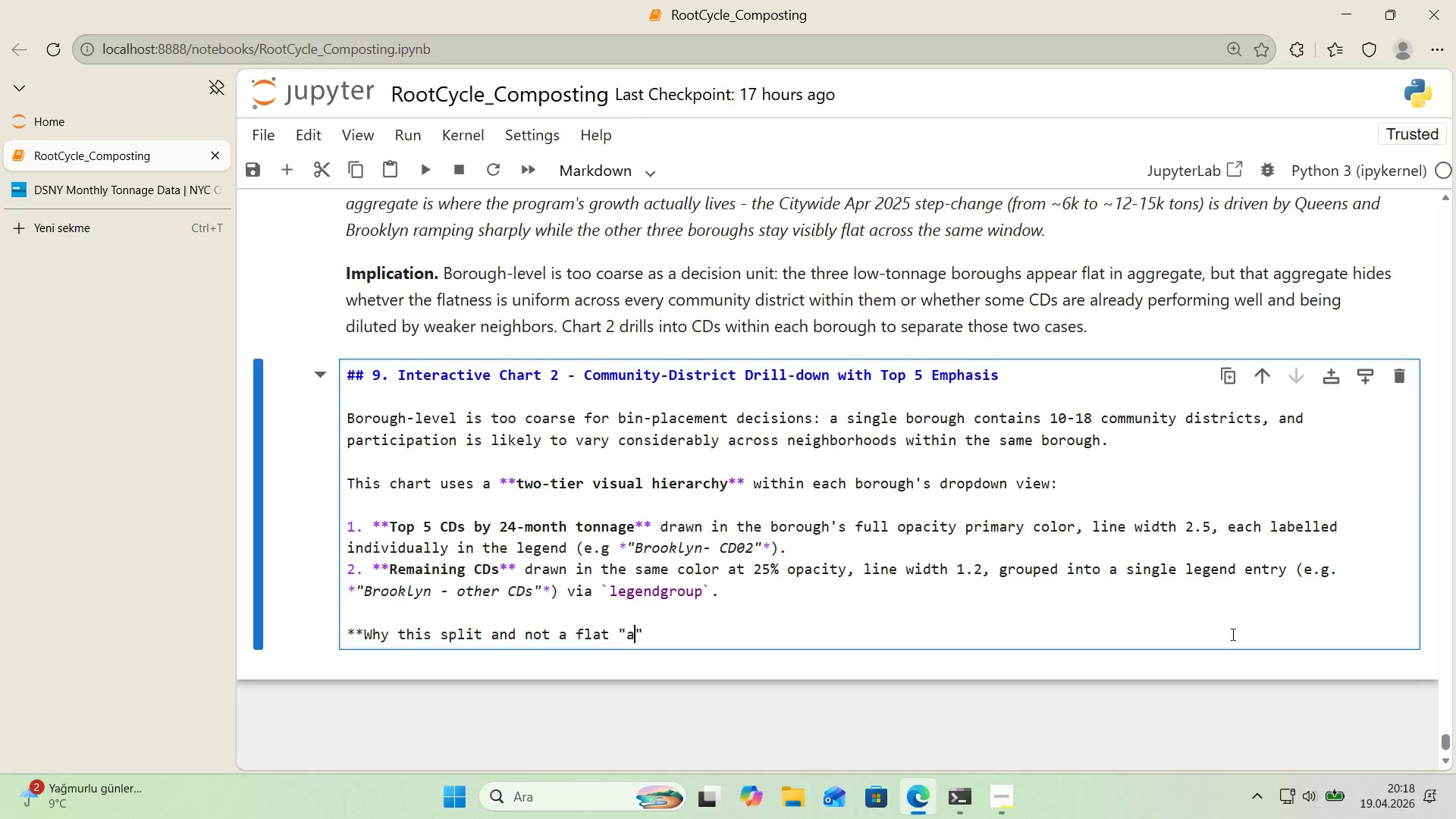 
type(all CDs)
 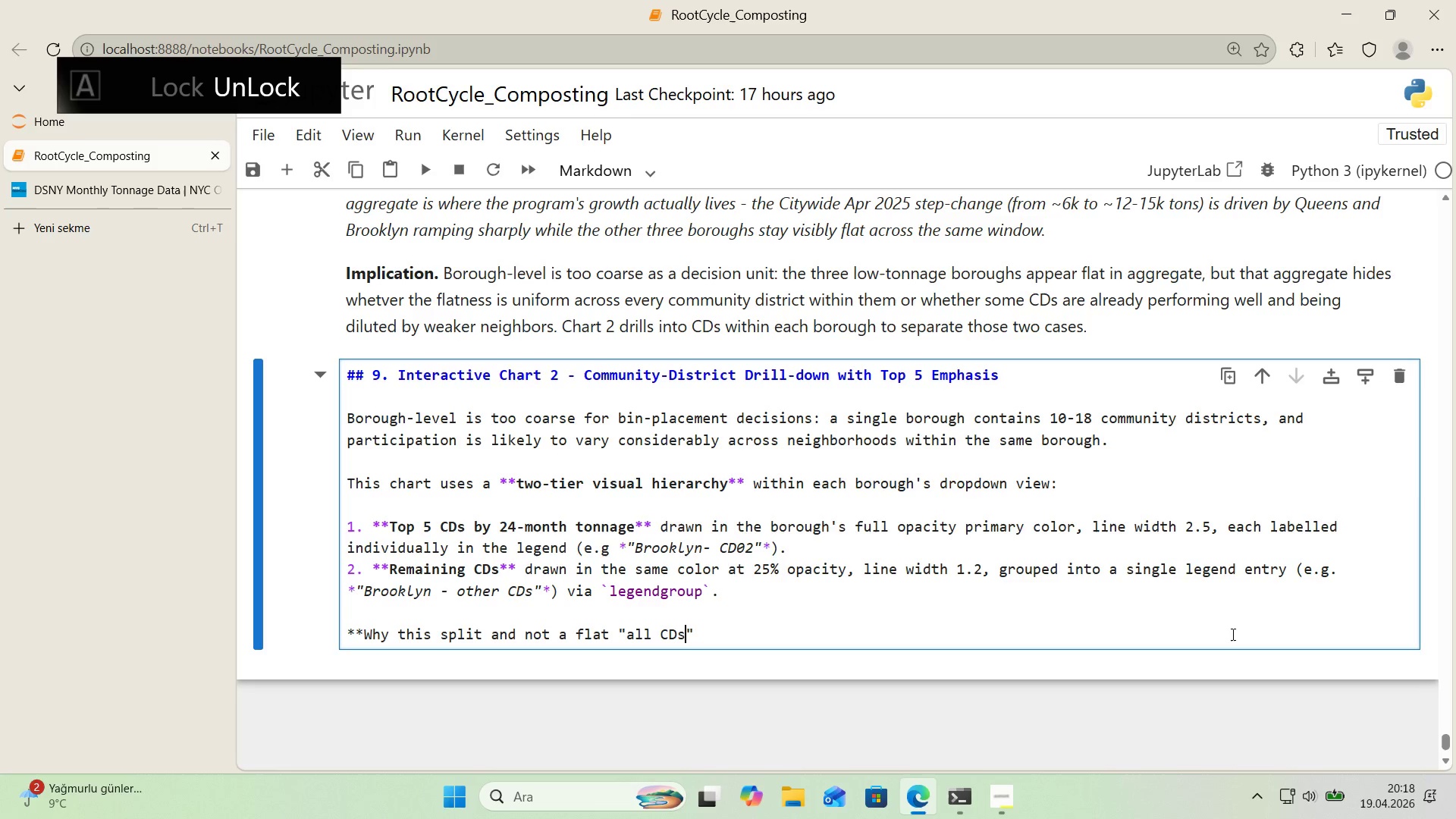 
key(ArrowRight)
 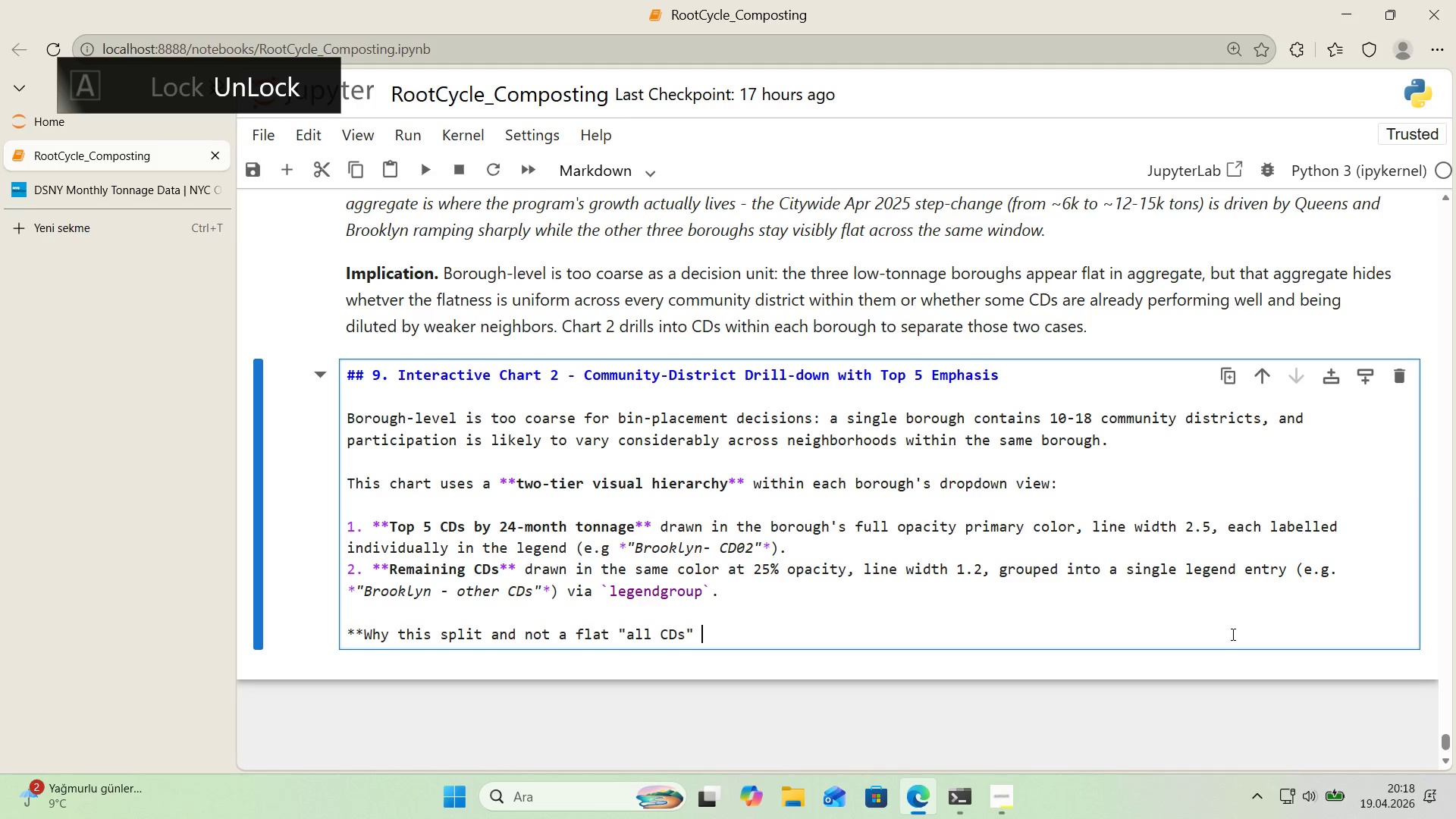 
type( v'ew>** a borough l'ke Brooklyn has 18 commun'ty d'str'cts )
key(Backspace)
type(. Draw'ng 18 equally-we'ghted l'nes produces a spaghett' plot ww'th )
key(Backspace)
key(Backspace)
key(Backspace)
key(Backspace)
key(Backspace)
type('th not readable h'erarchy. The top-5-versus-rest p)
key(Backspace)
type(spl't does twwo th'ngs at once - 't surfaces the)
 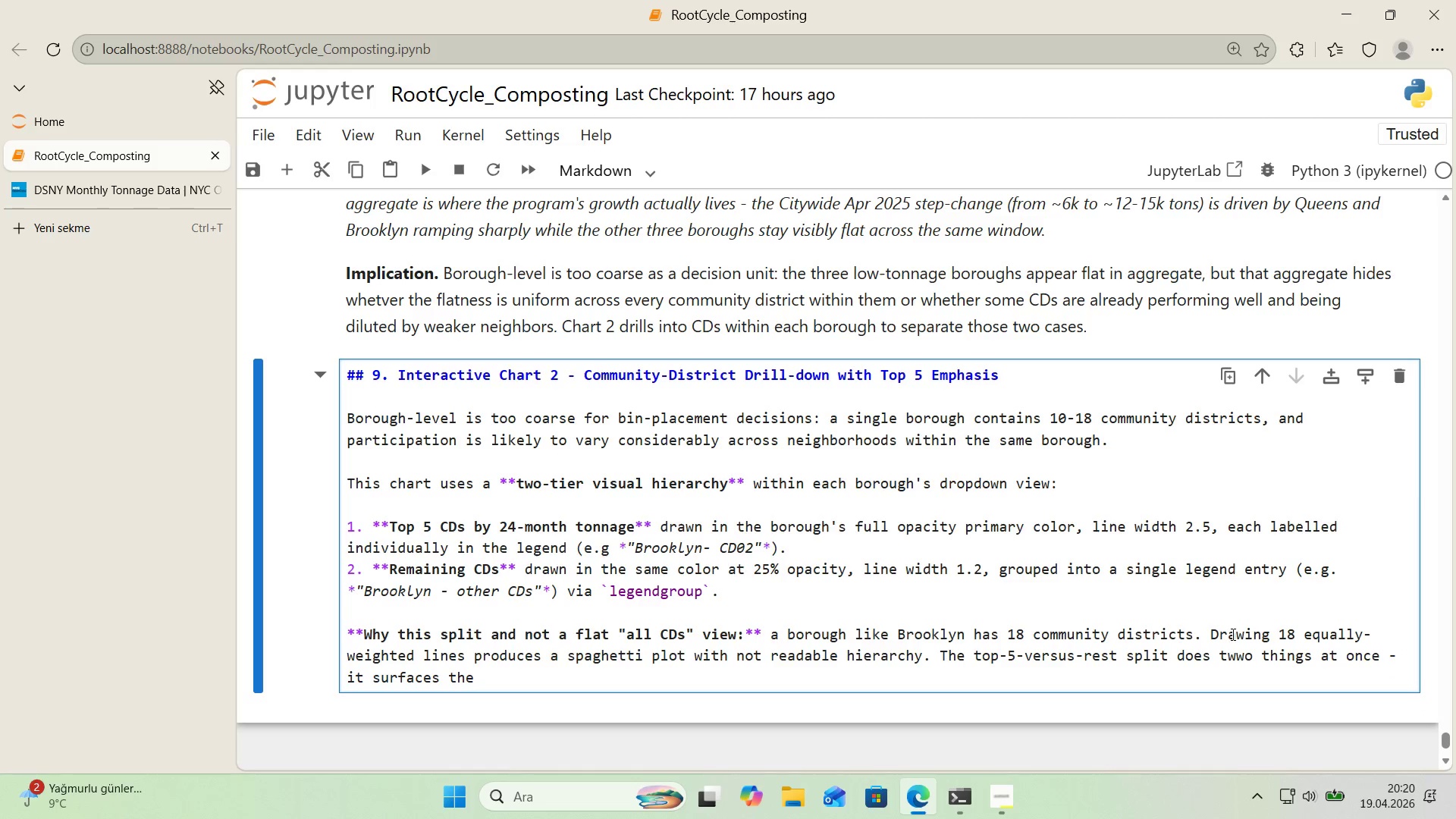 
type(n)
key(Backspace)
type( CDs carry'ng)
 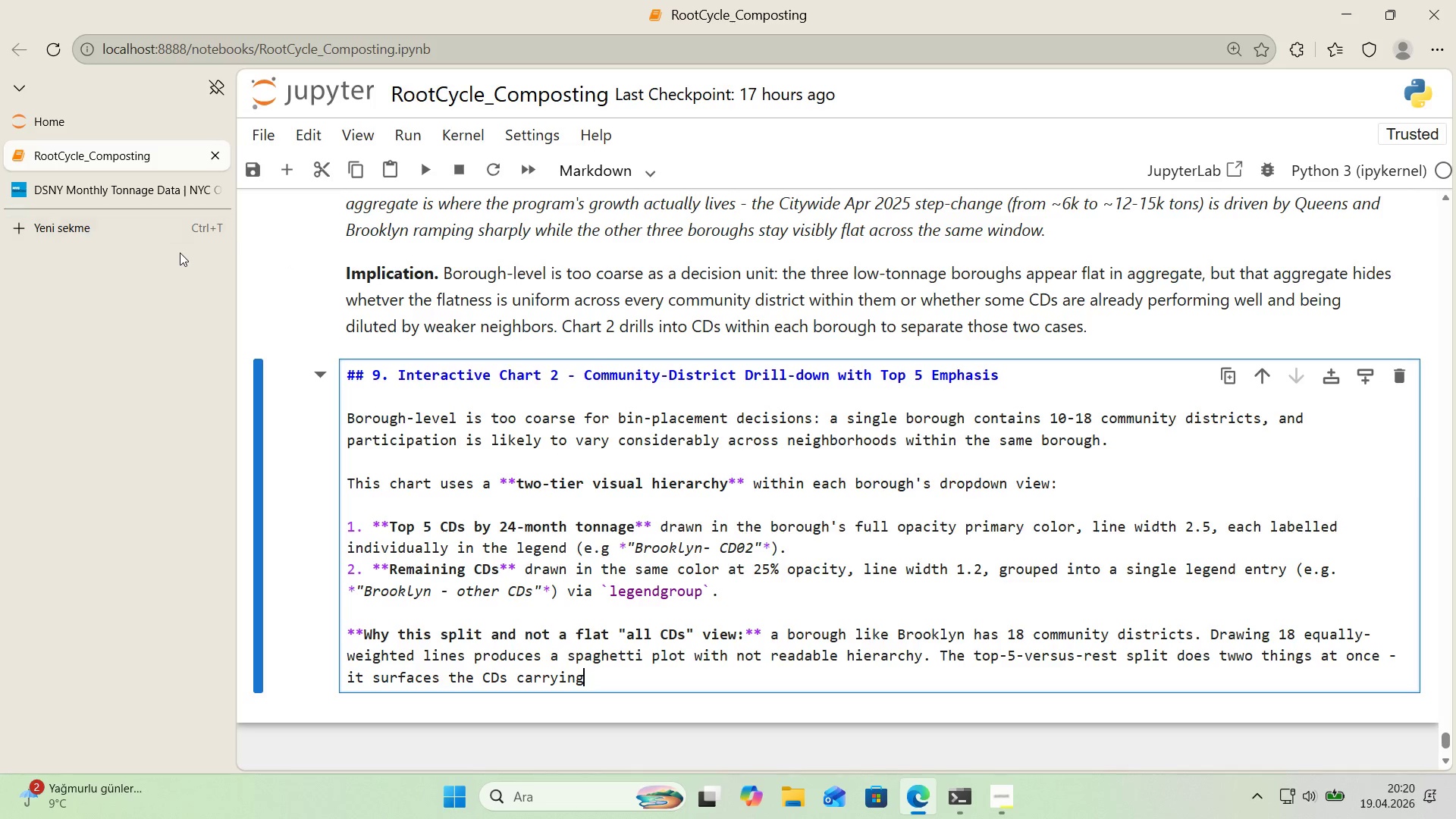 
type( the borough@s organ'c program today*()
 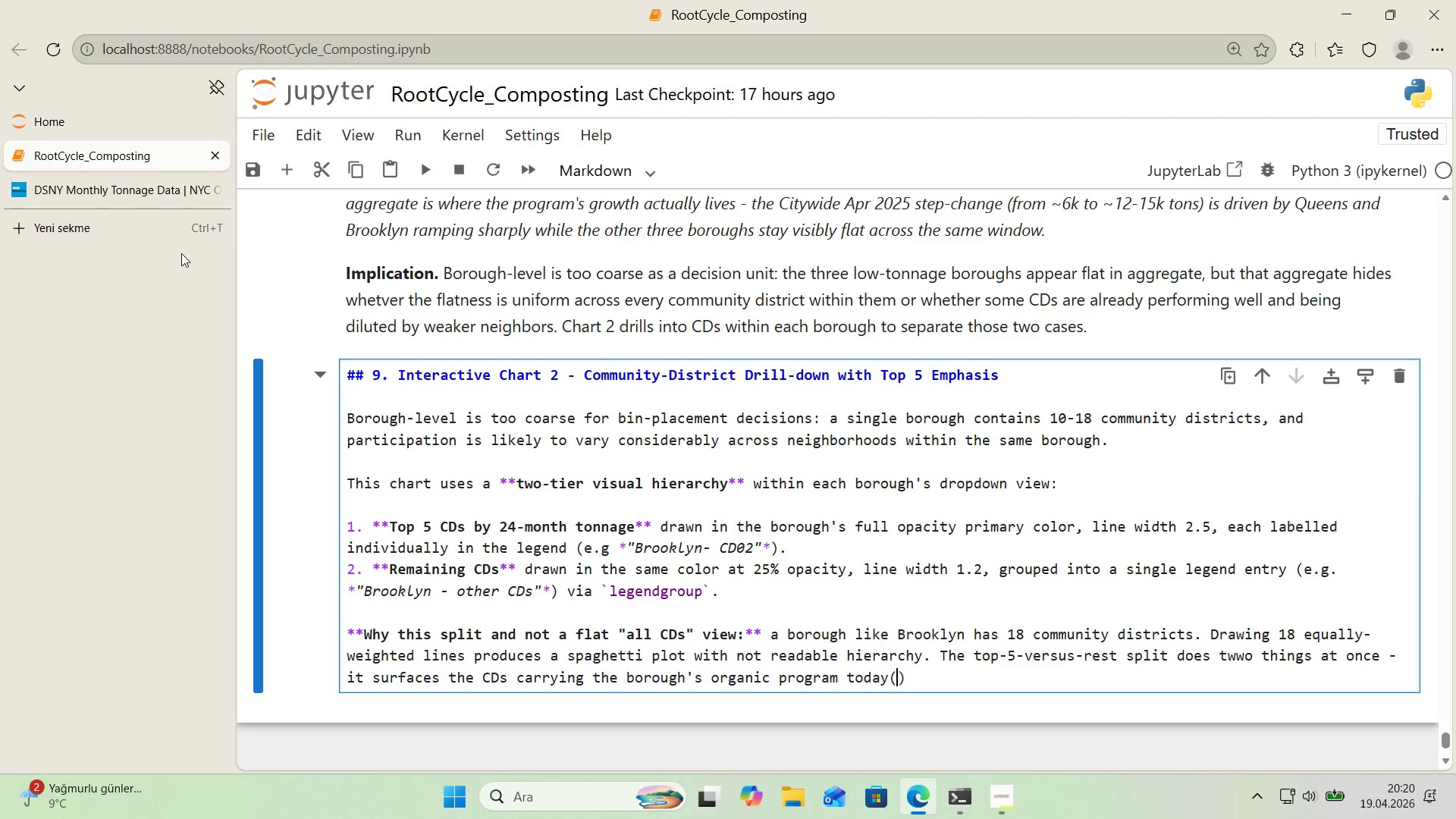 
 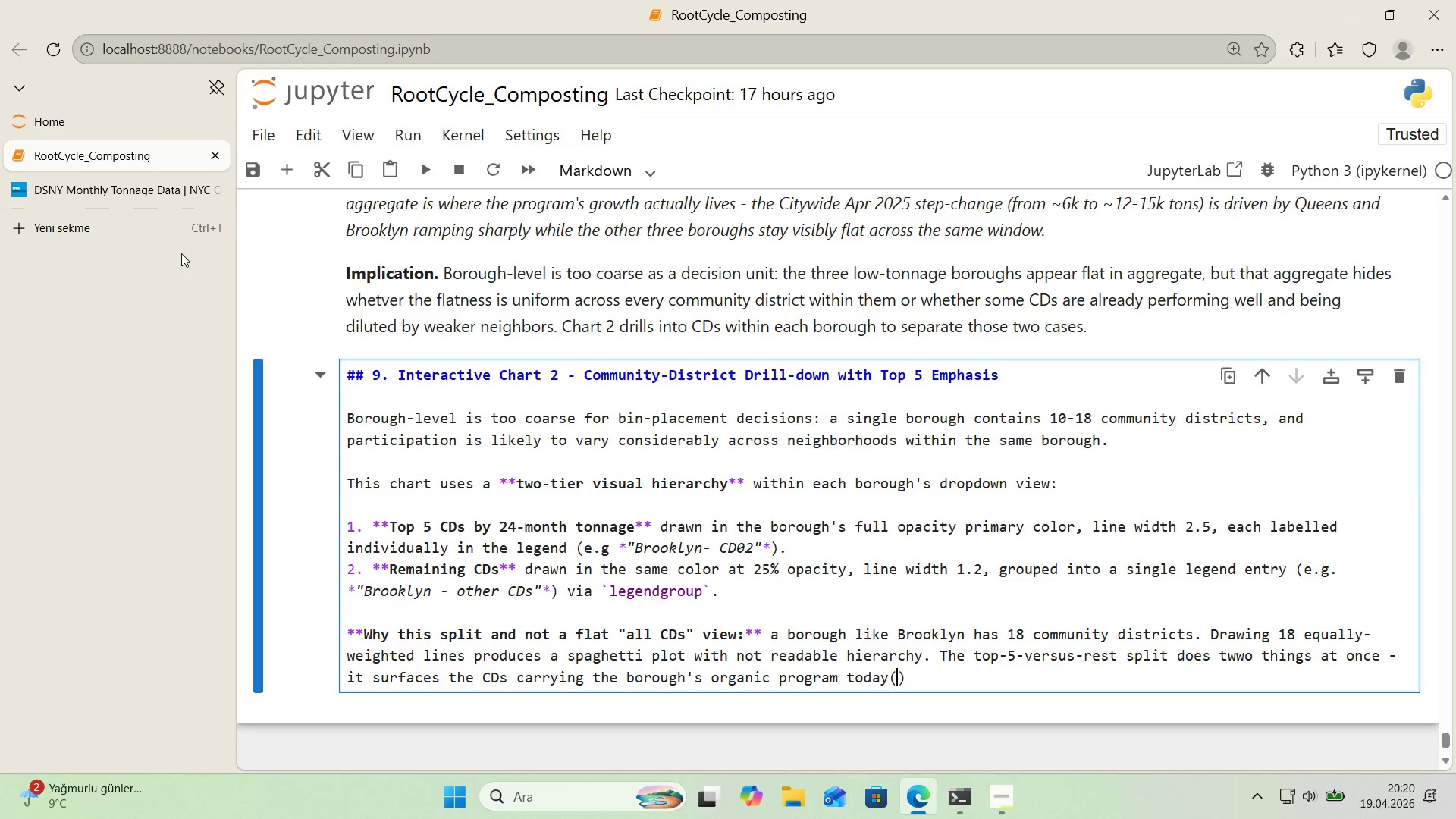 
key(ArrowLeft)
 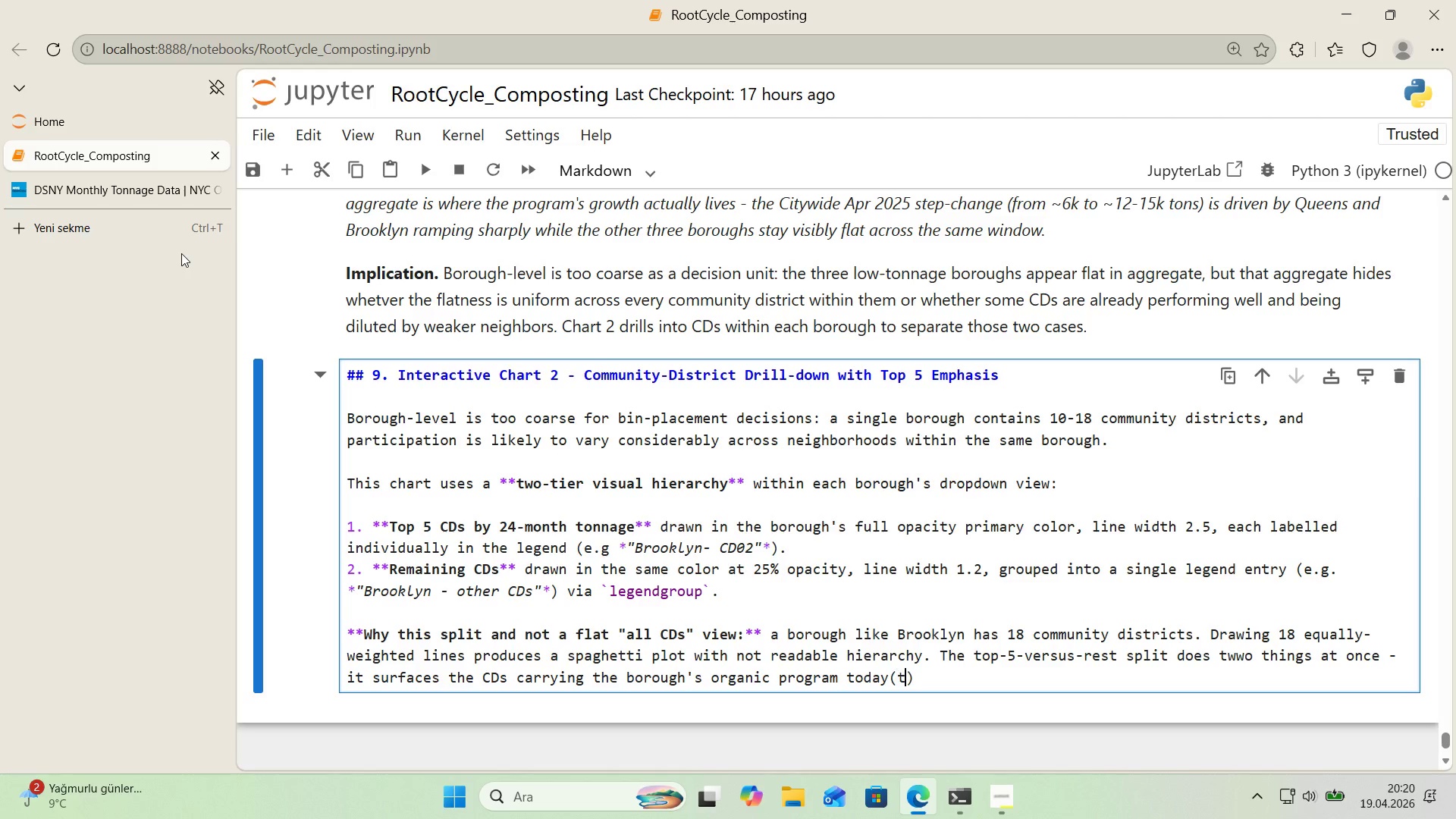 
type(the b'n-placement )
 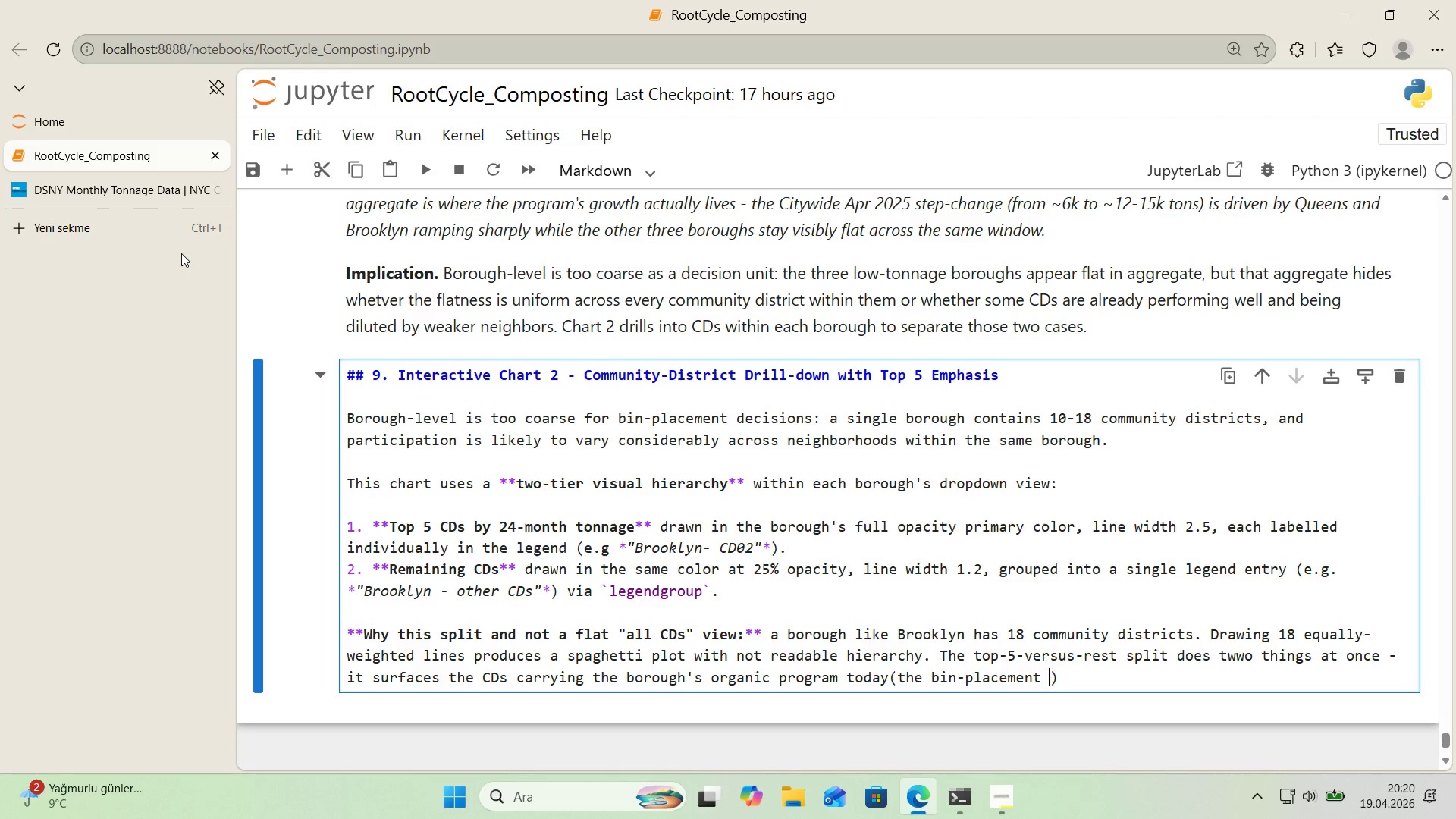 
type(anchors for expans'on)
 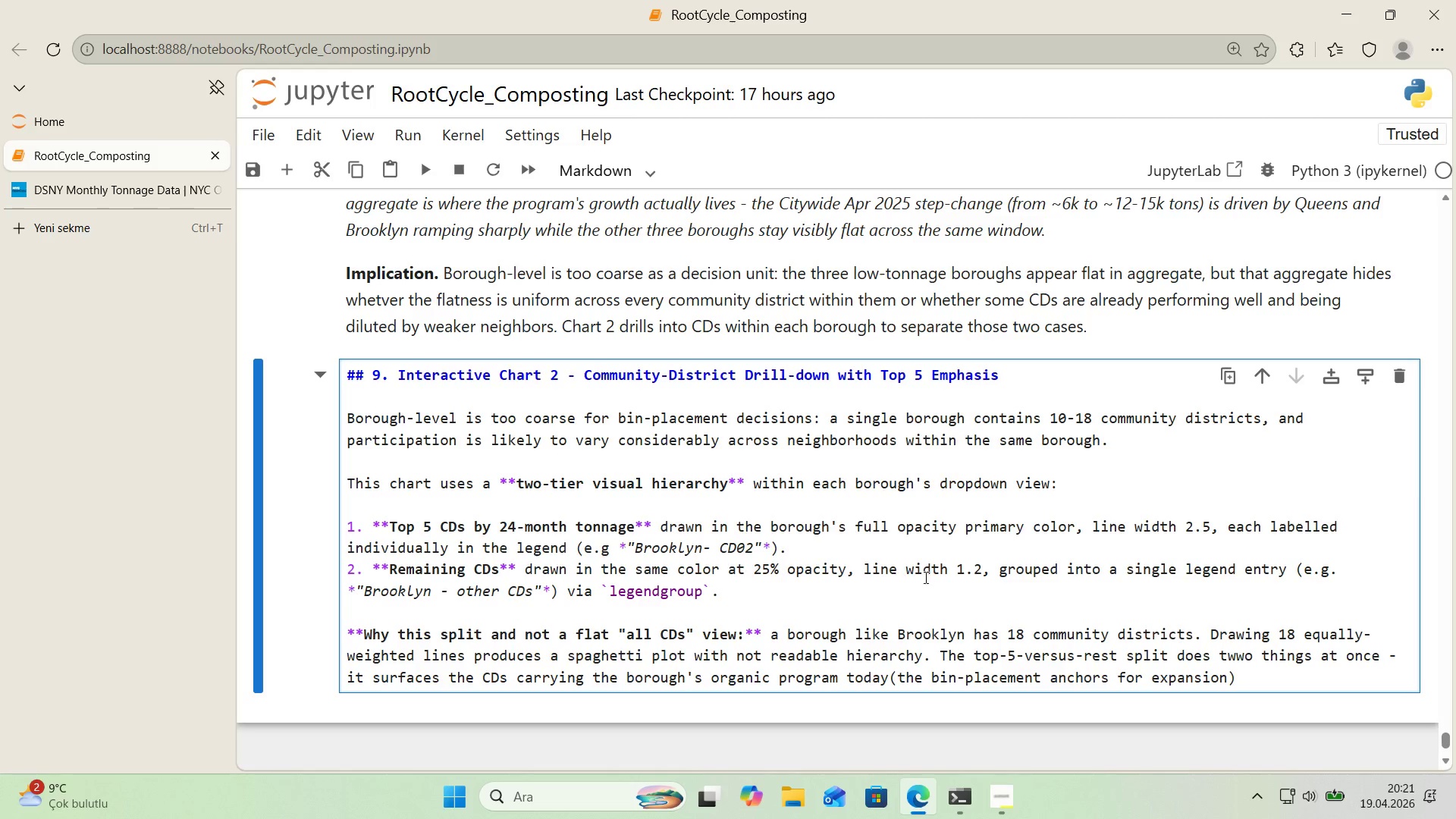 
left_click([1250, 681])
 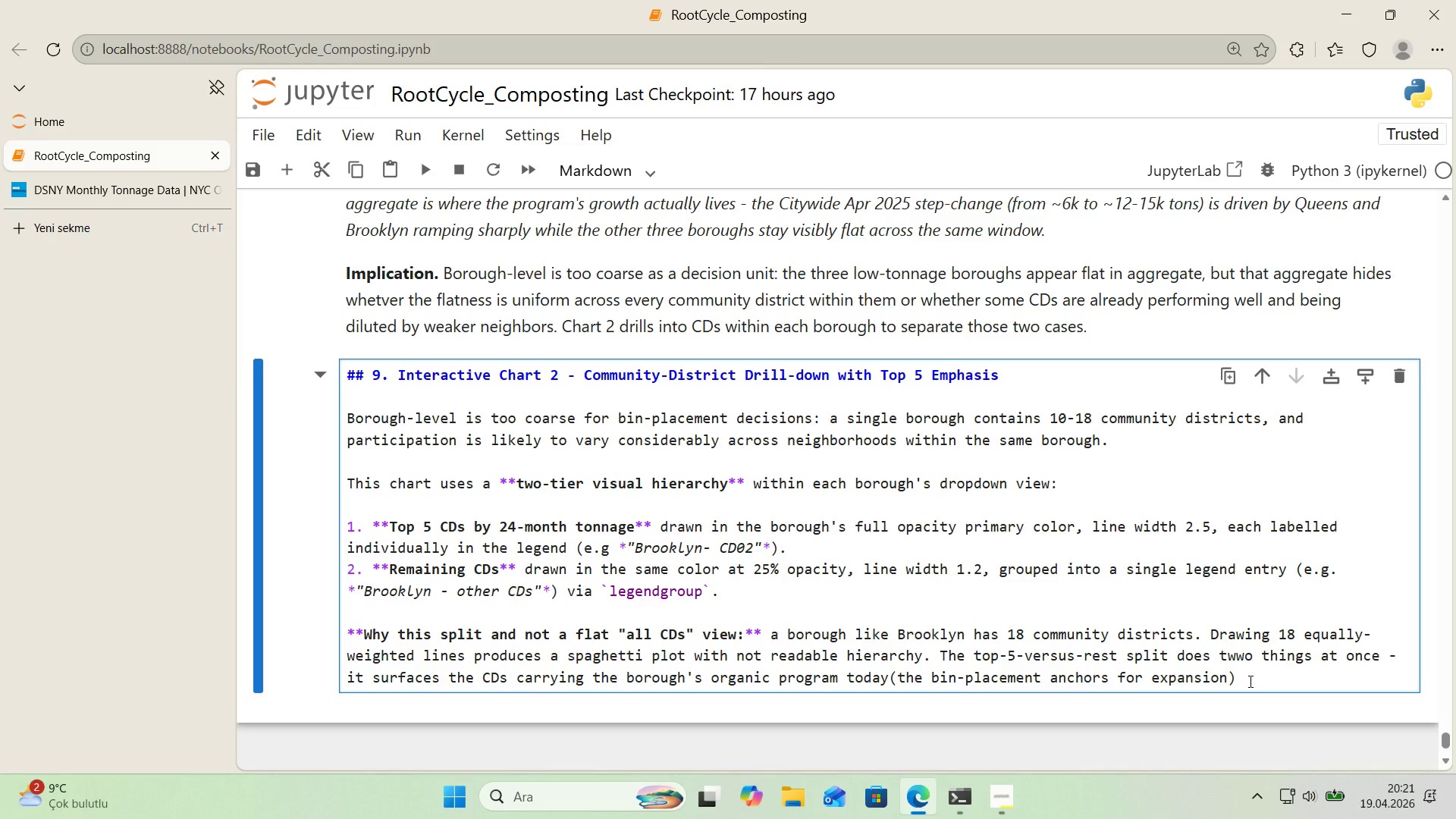 
type( wh'le)
 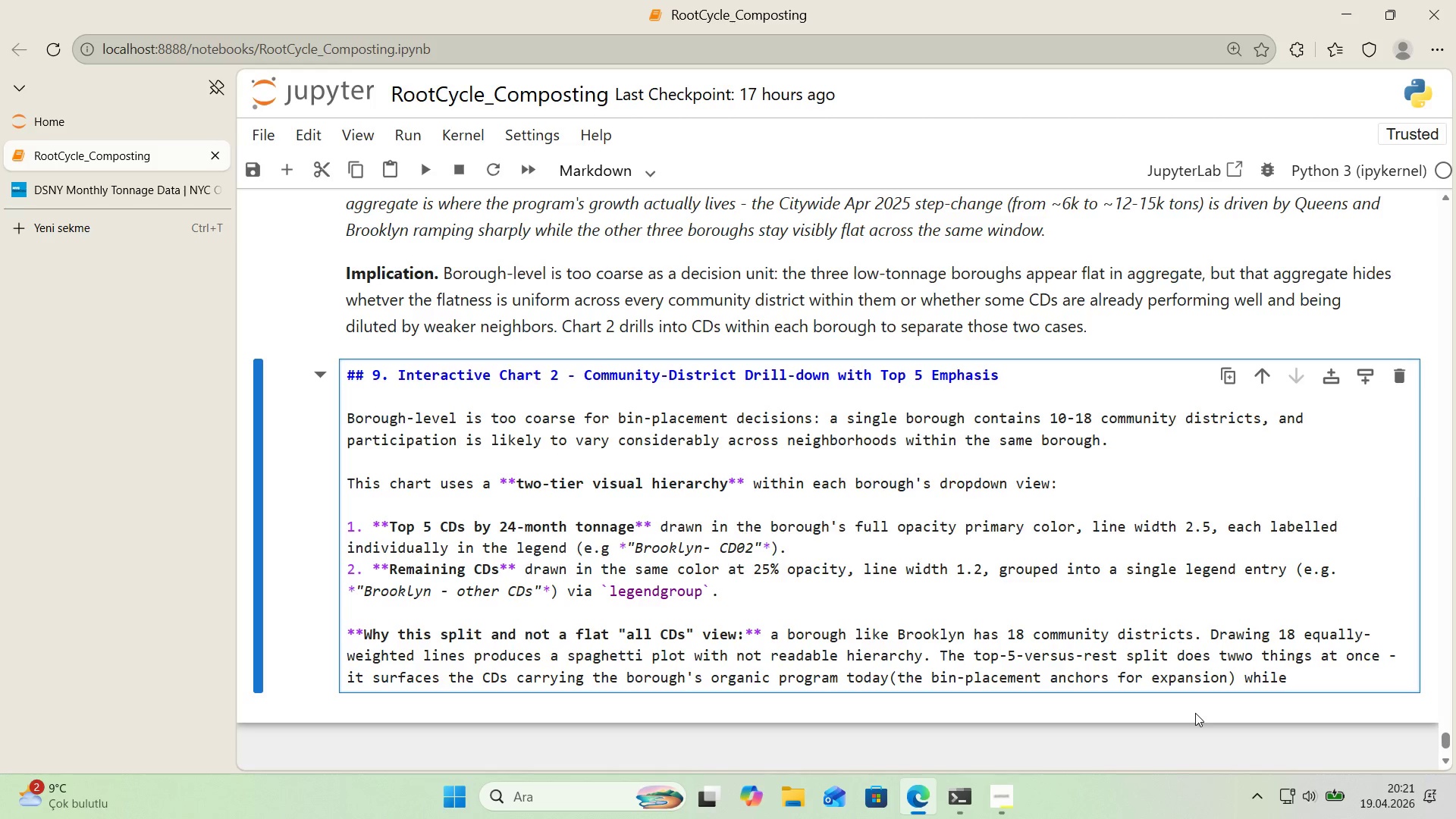 
type( st'll show'ng the full populat'on)
 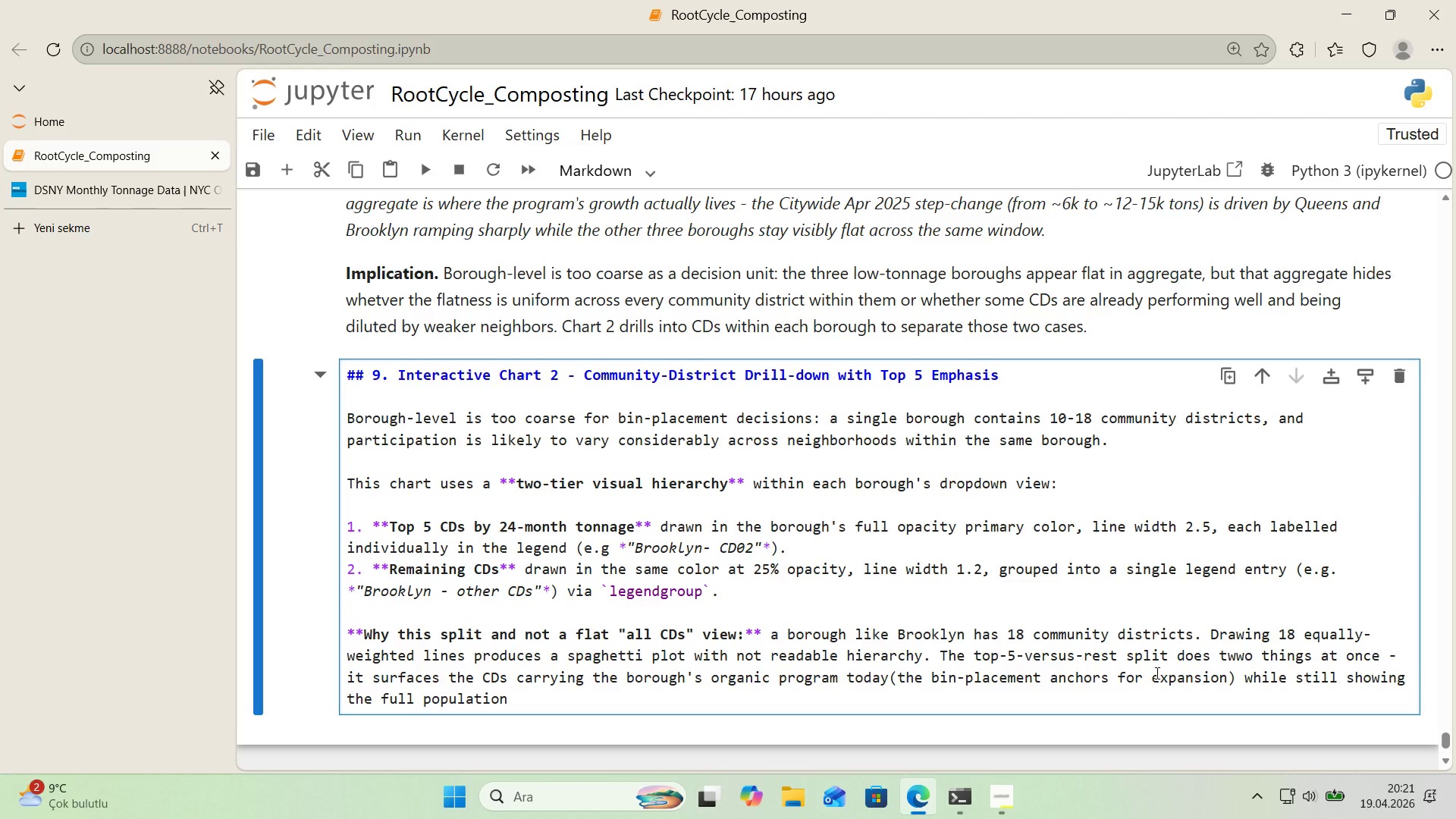 
key(Space)
 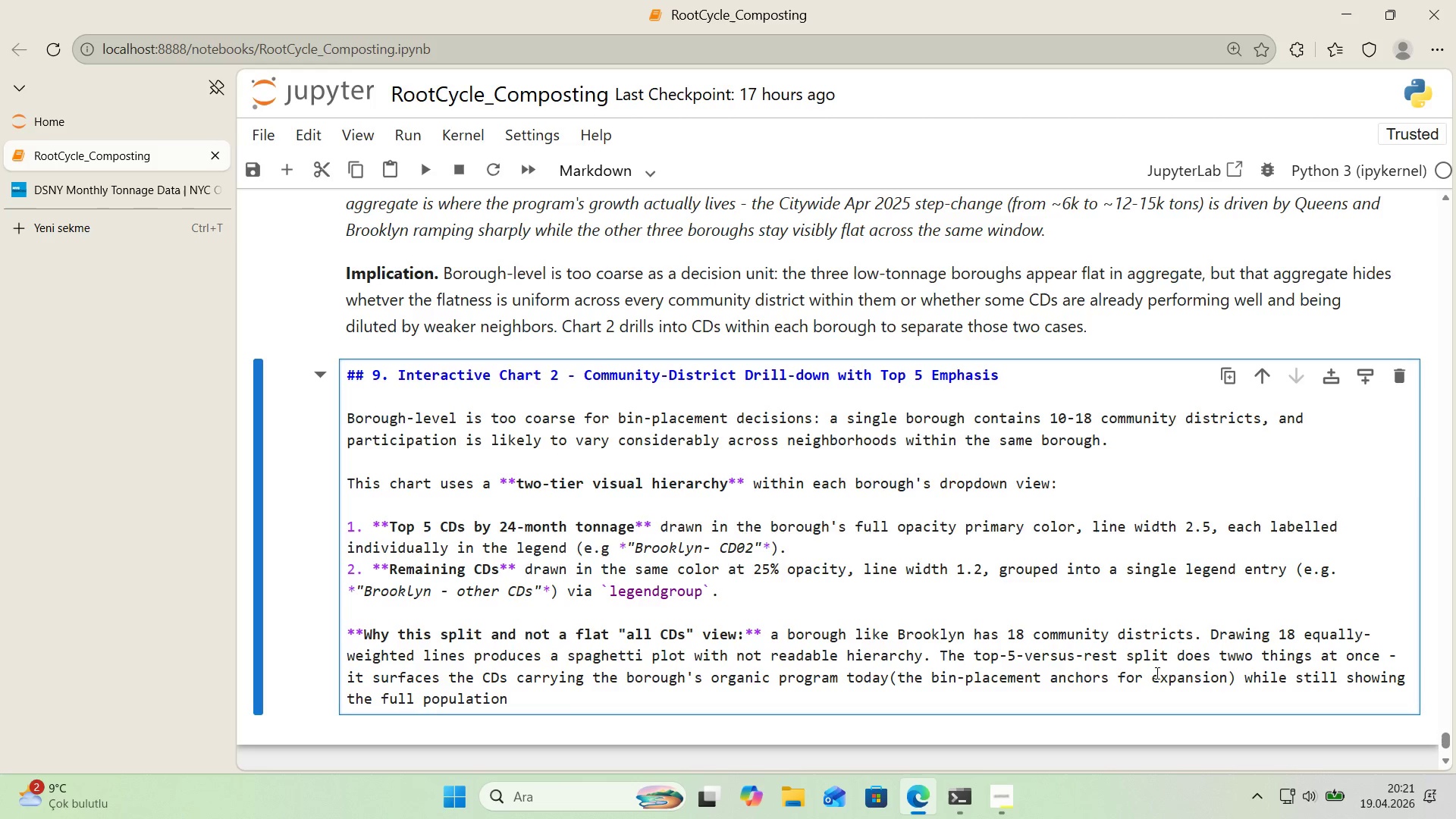 
key(CapsLock)
 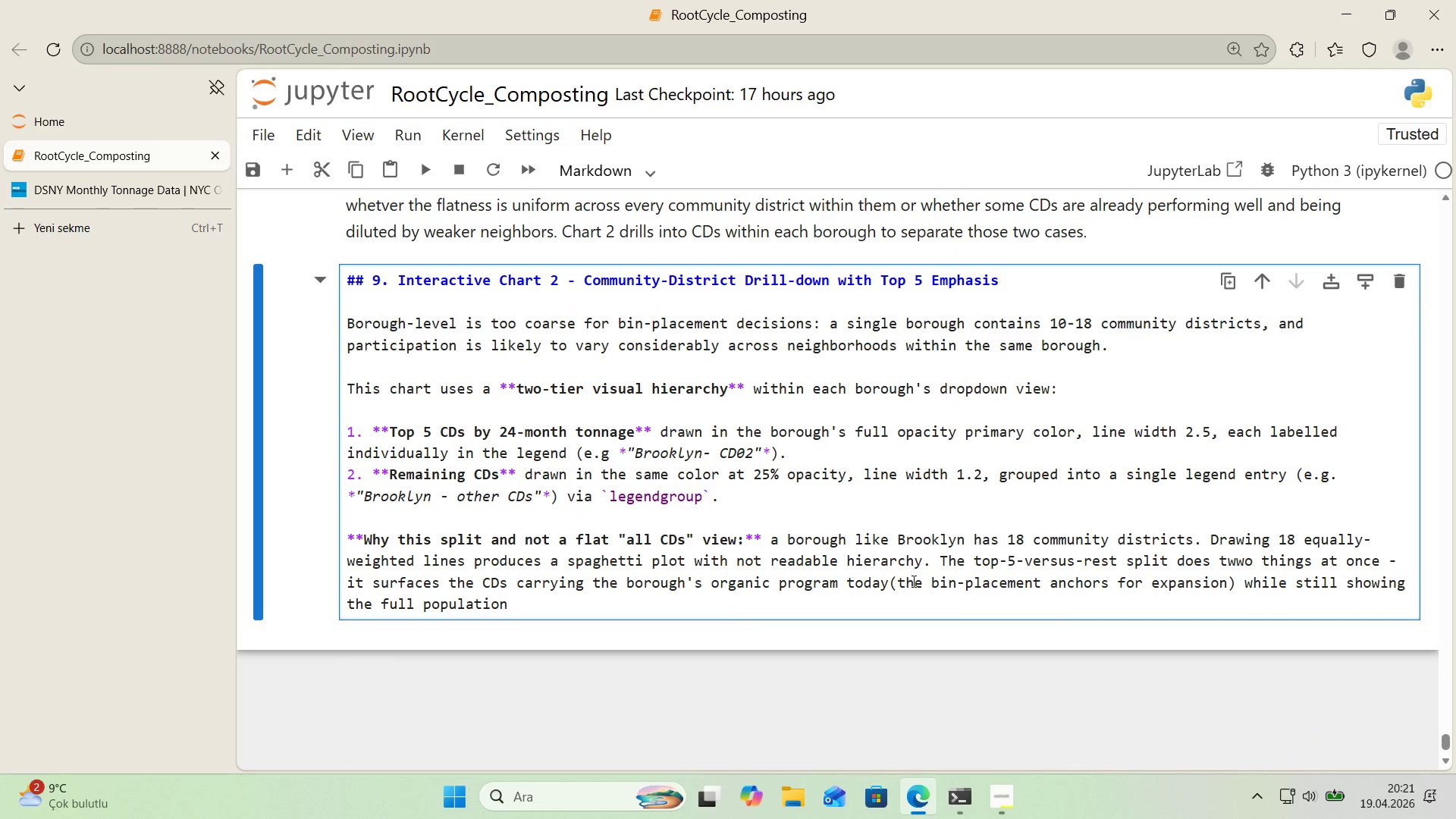 
scroll: coordinate [1108, 645], scroll_direction: down, amount: 1.0
 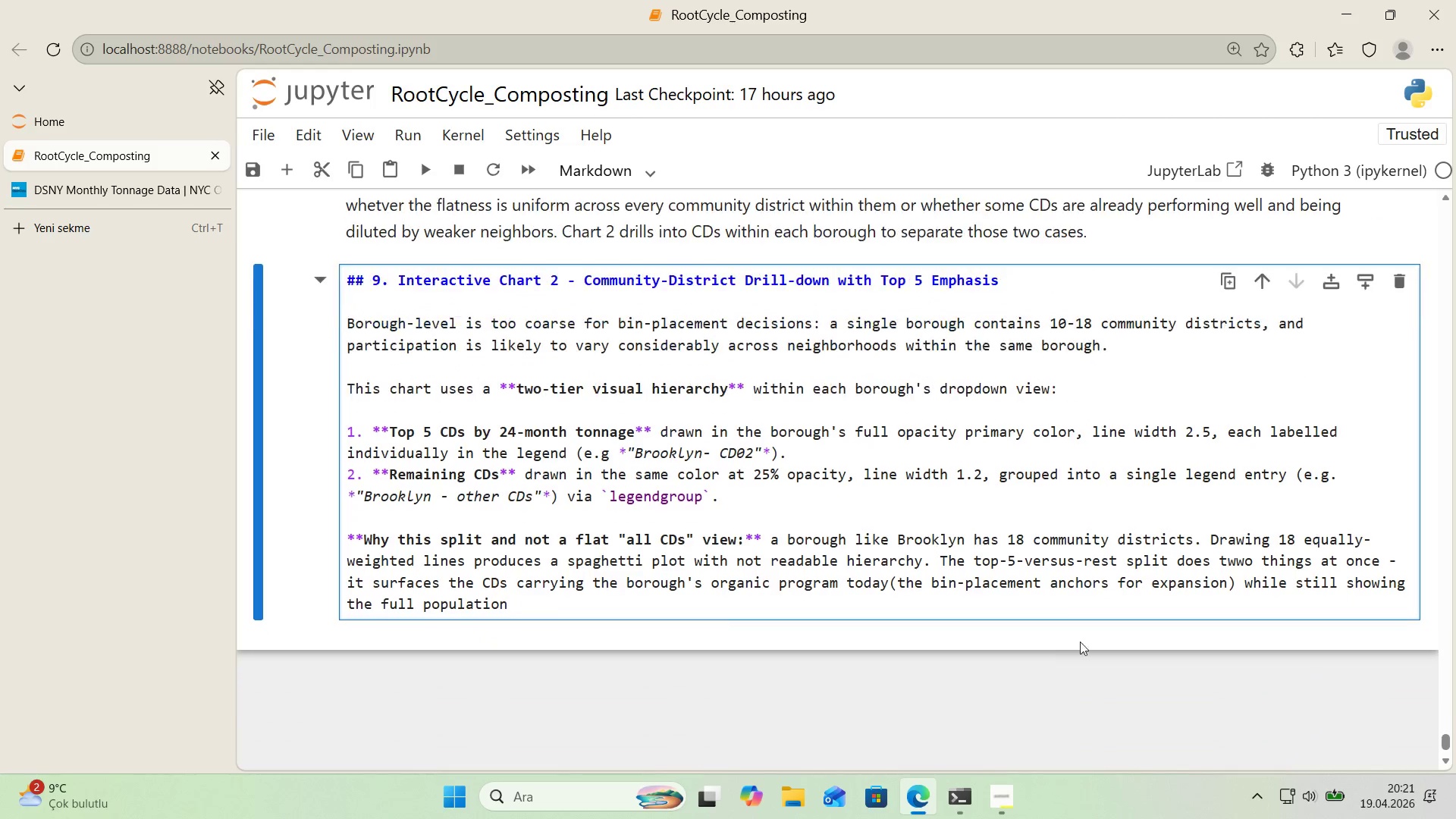 
type(CDs o)
key(Backspace)
key(Backspace)
type( so the w'th'n-borough spread )
 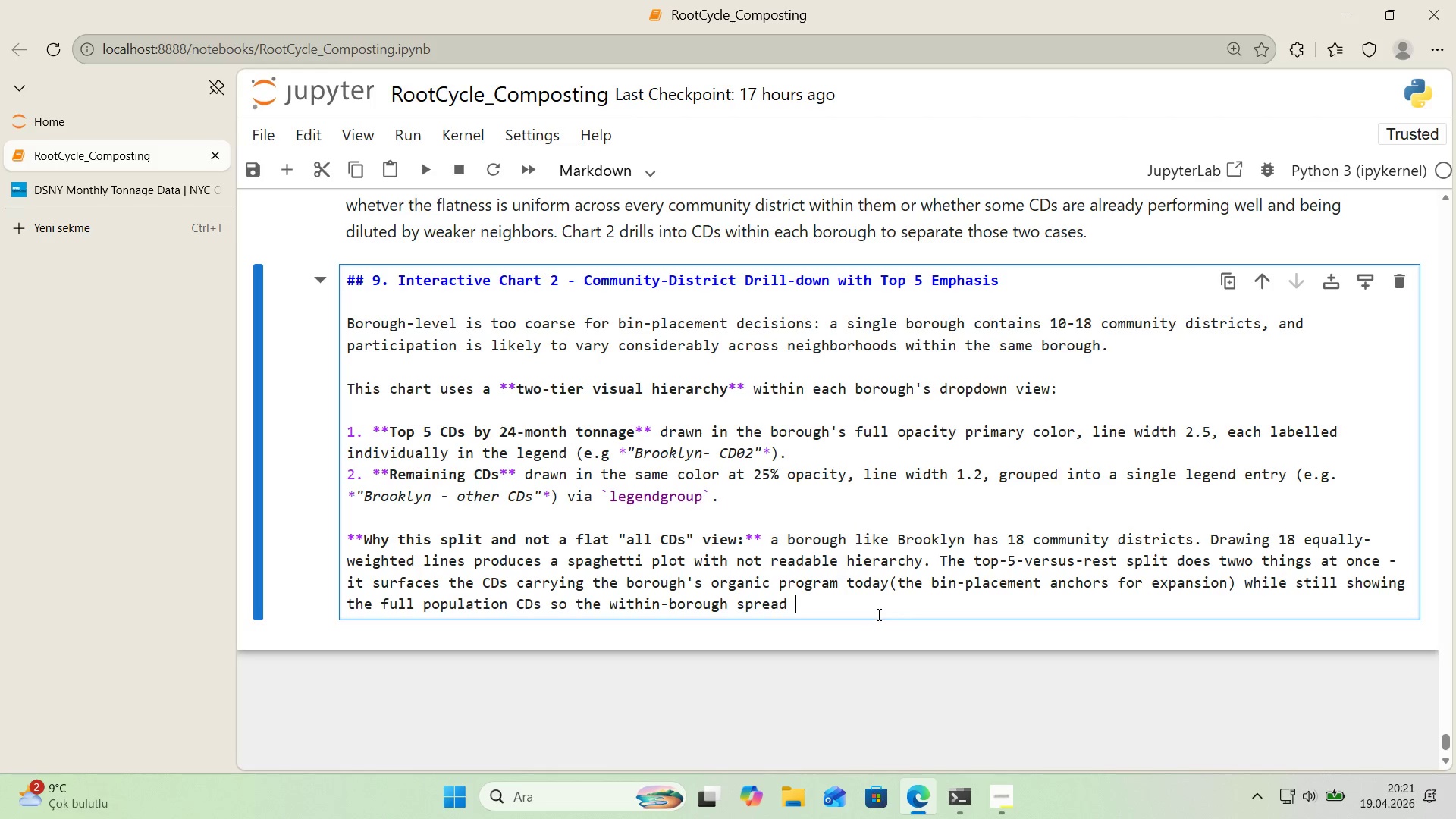 
type('s v's'ble.)
 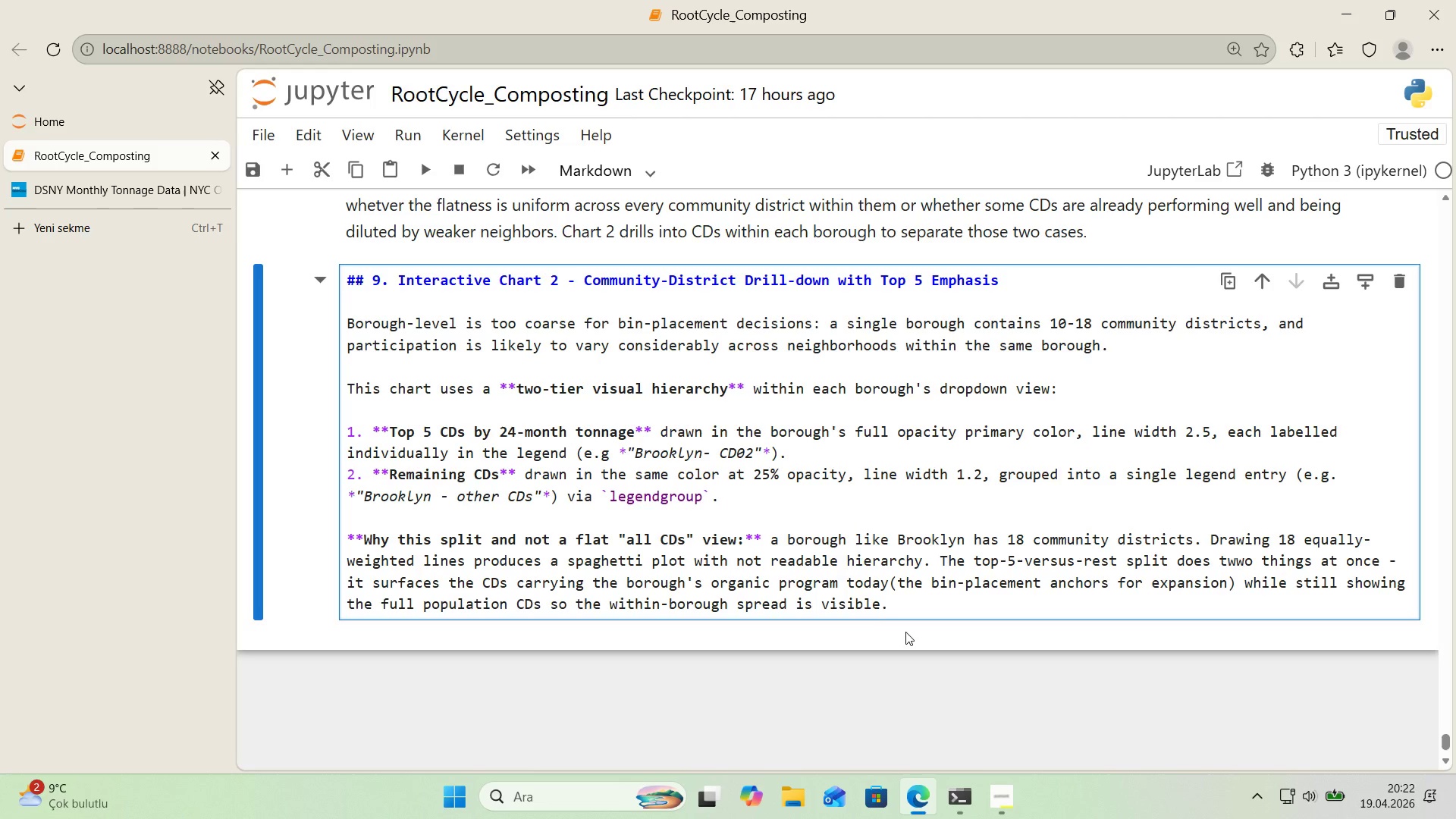 
type( The var'ance rat'o)
 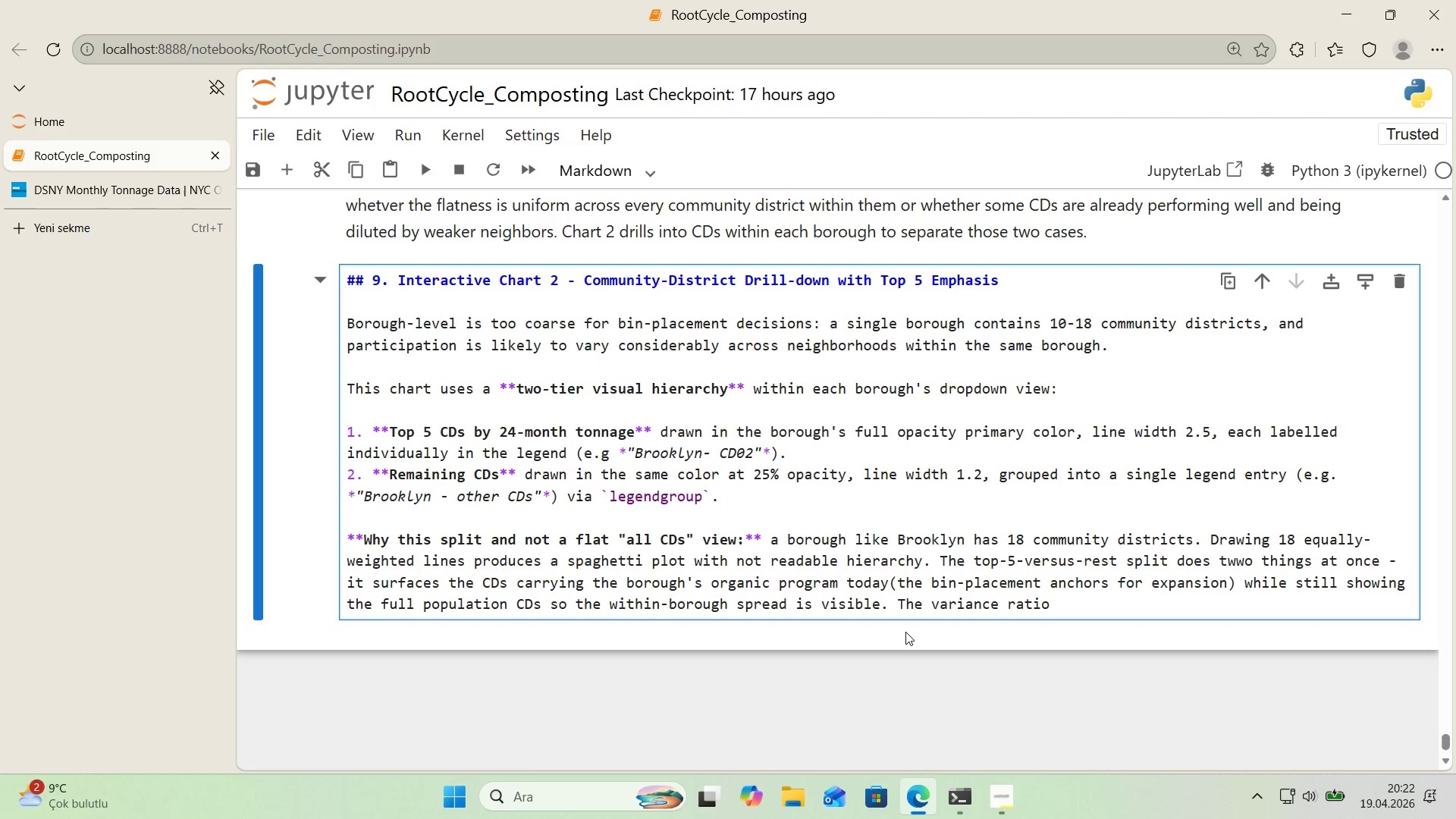 
wait(5.73)
 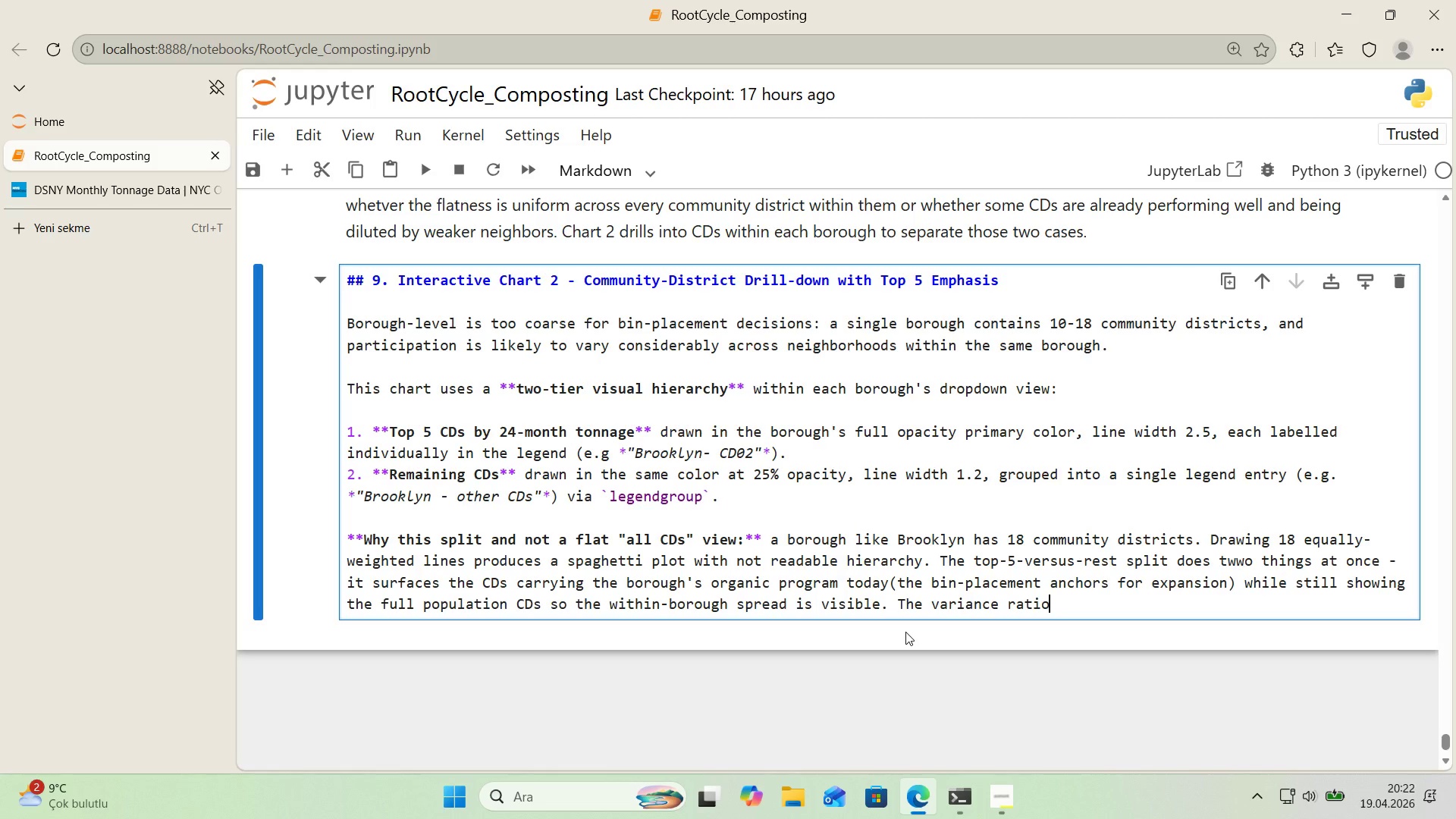 
type( 8)
key(Backspace)
key(Backspace)
type(*()
 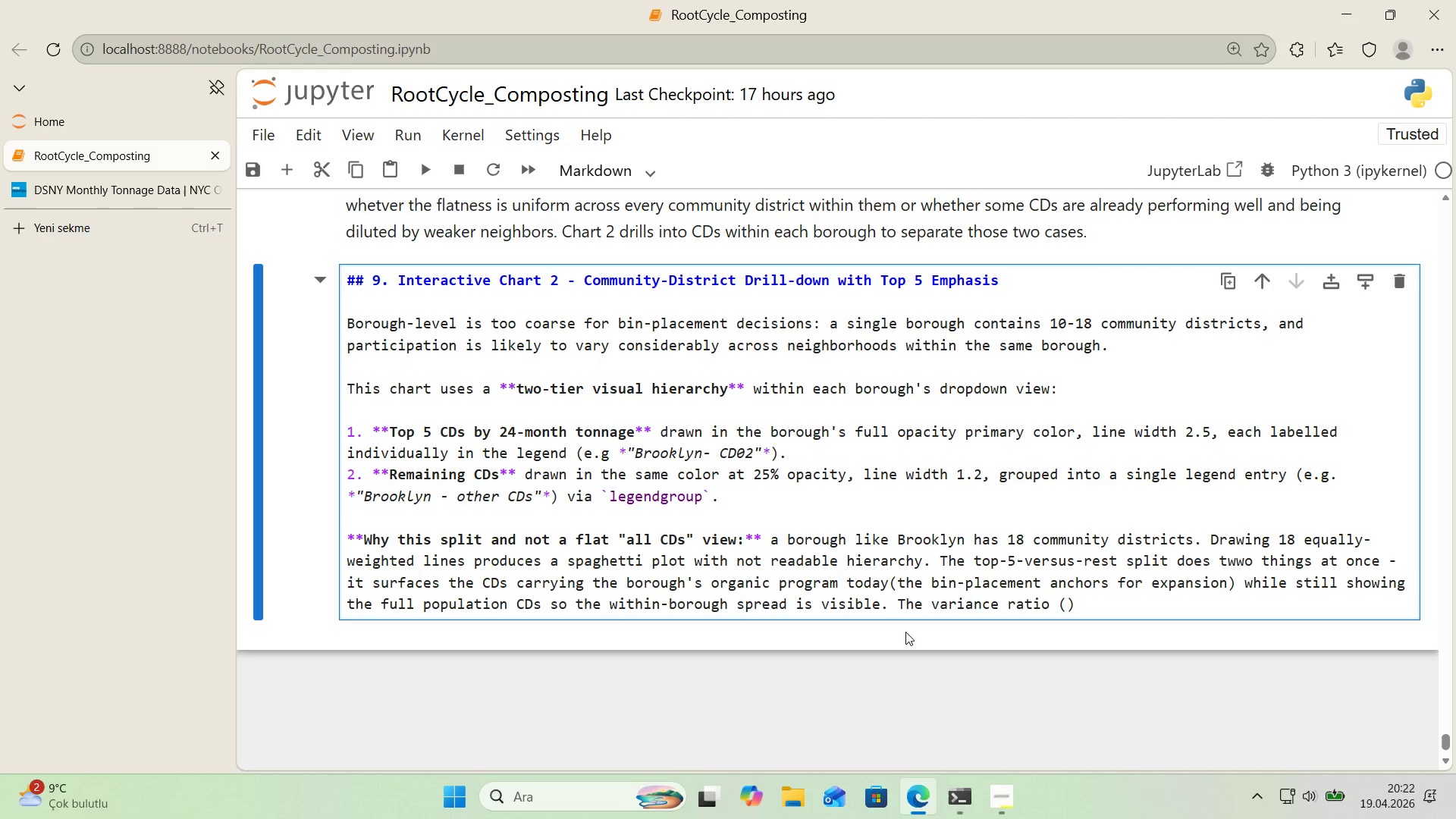 
hold_key(key=Period, duration=0.36)
 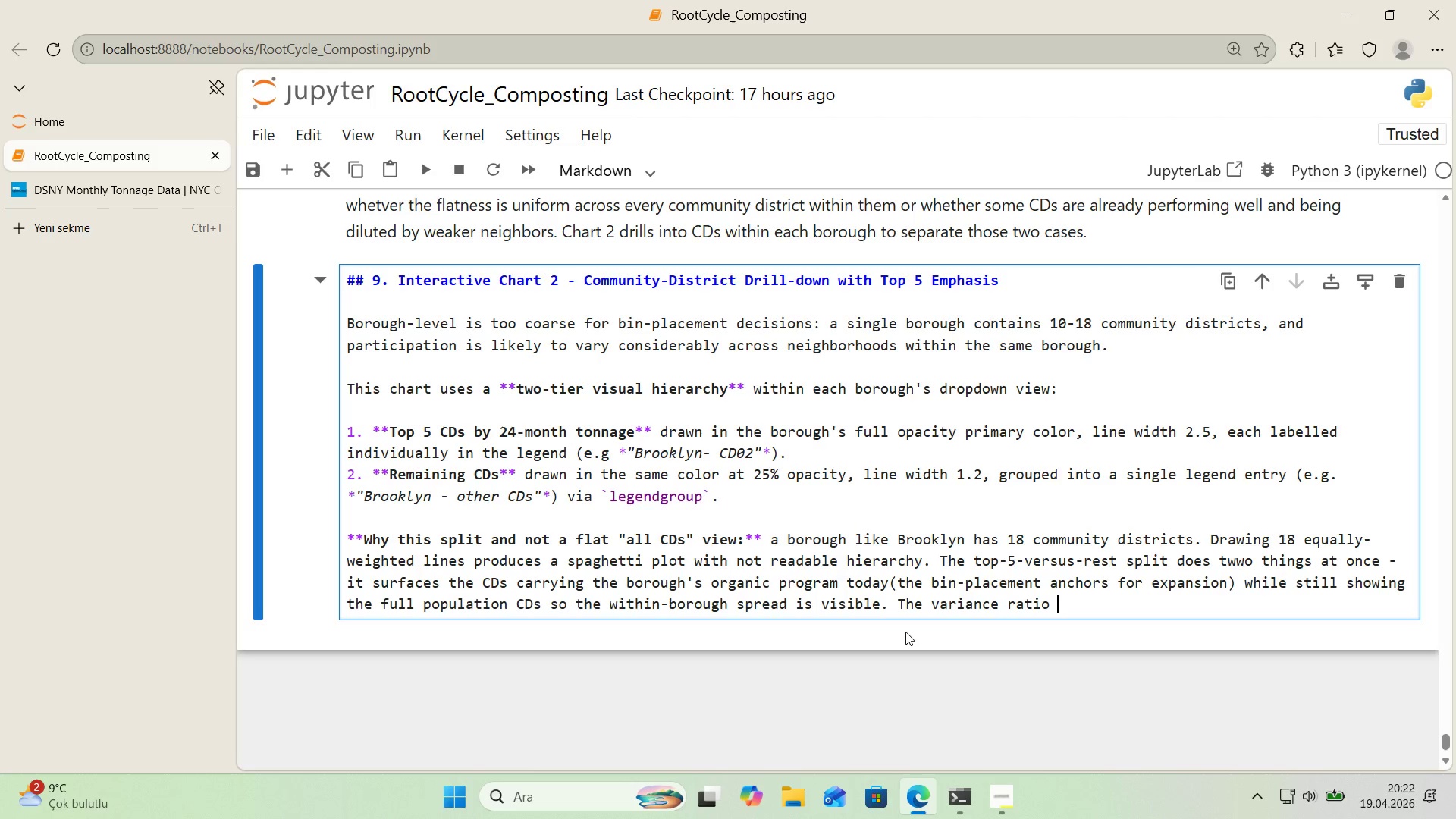 
key(ArrowLeft)
 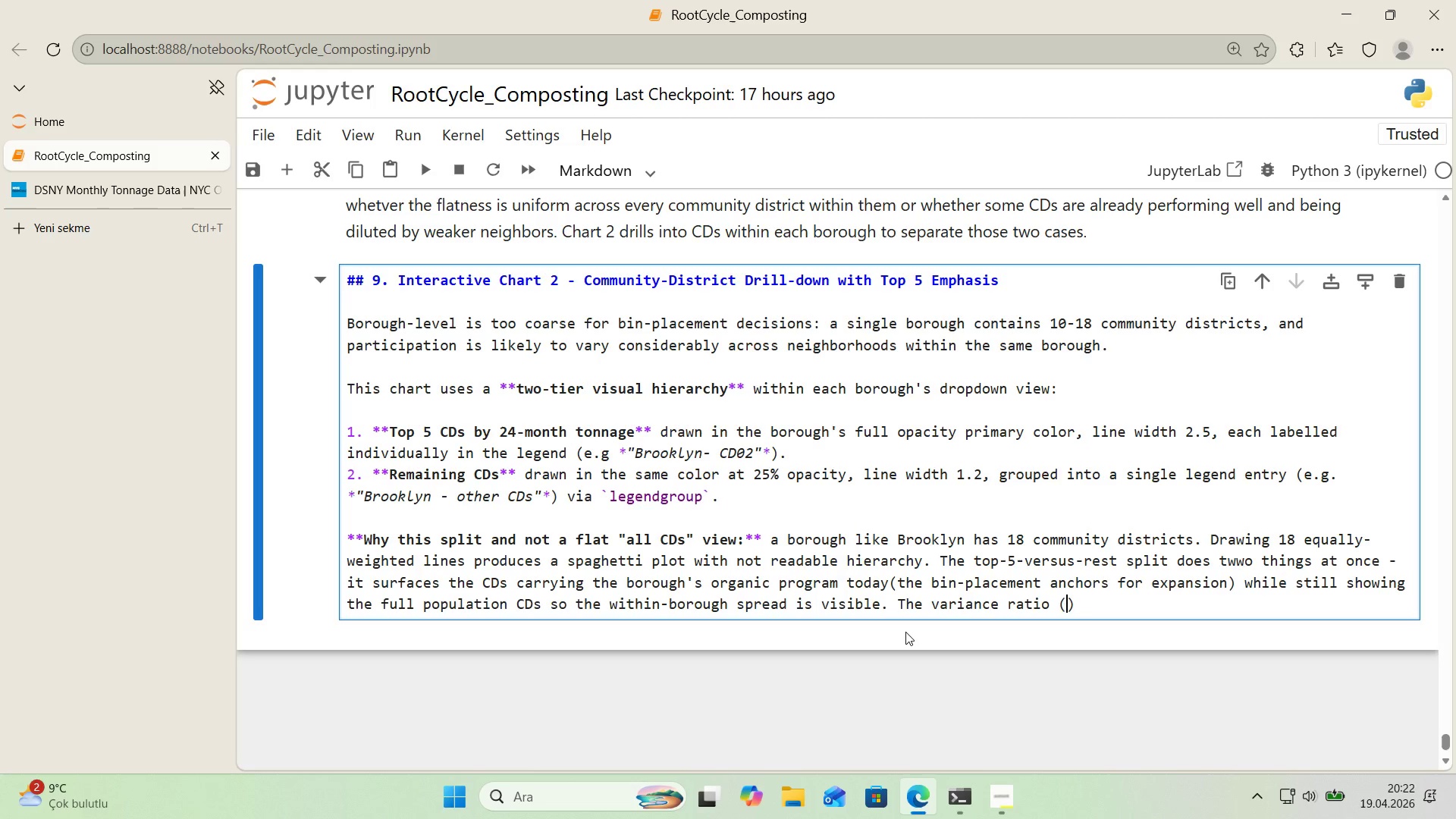 
type(max CD & m'n-)
 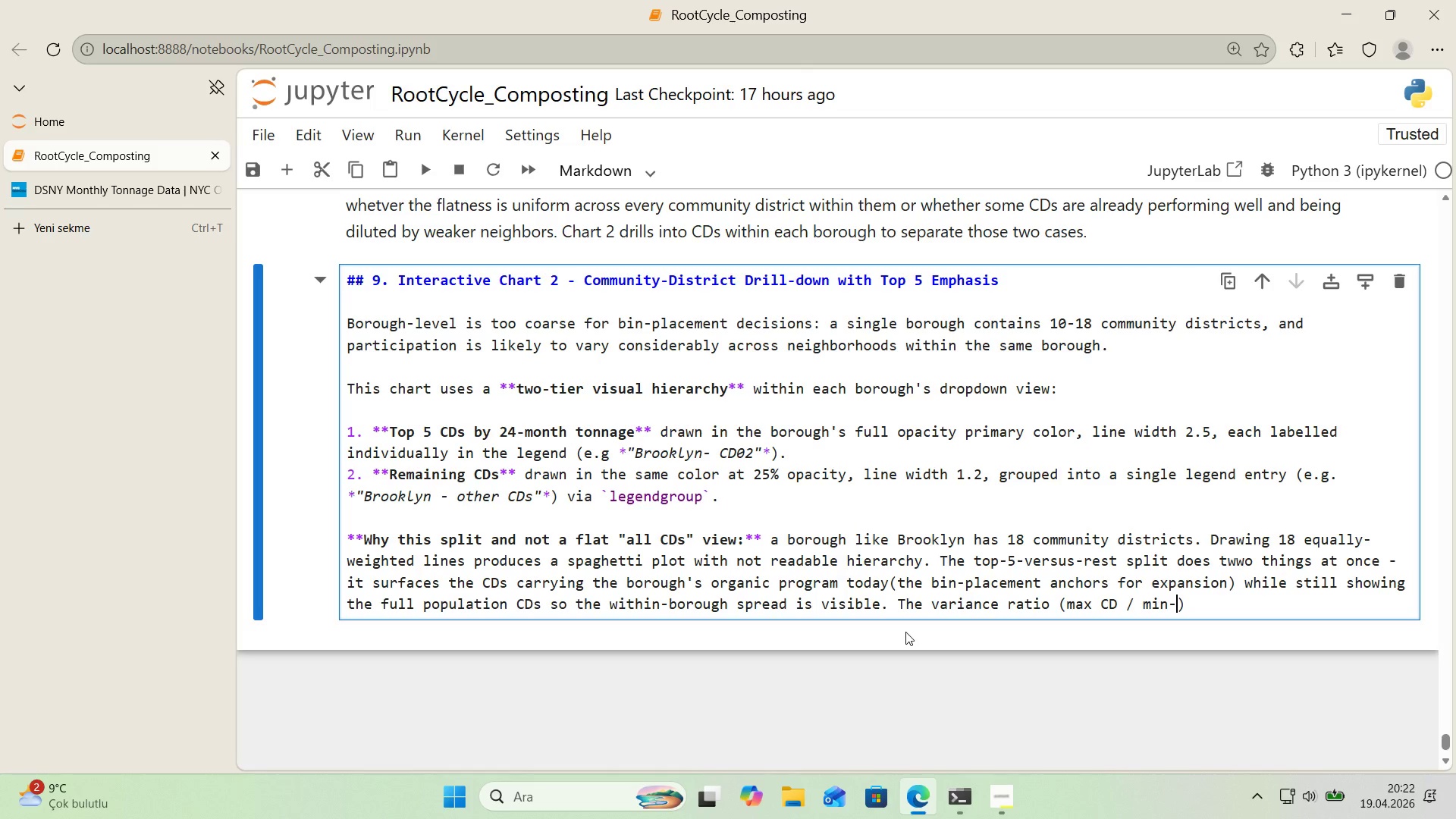 
type(nonzero CD)
 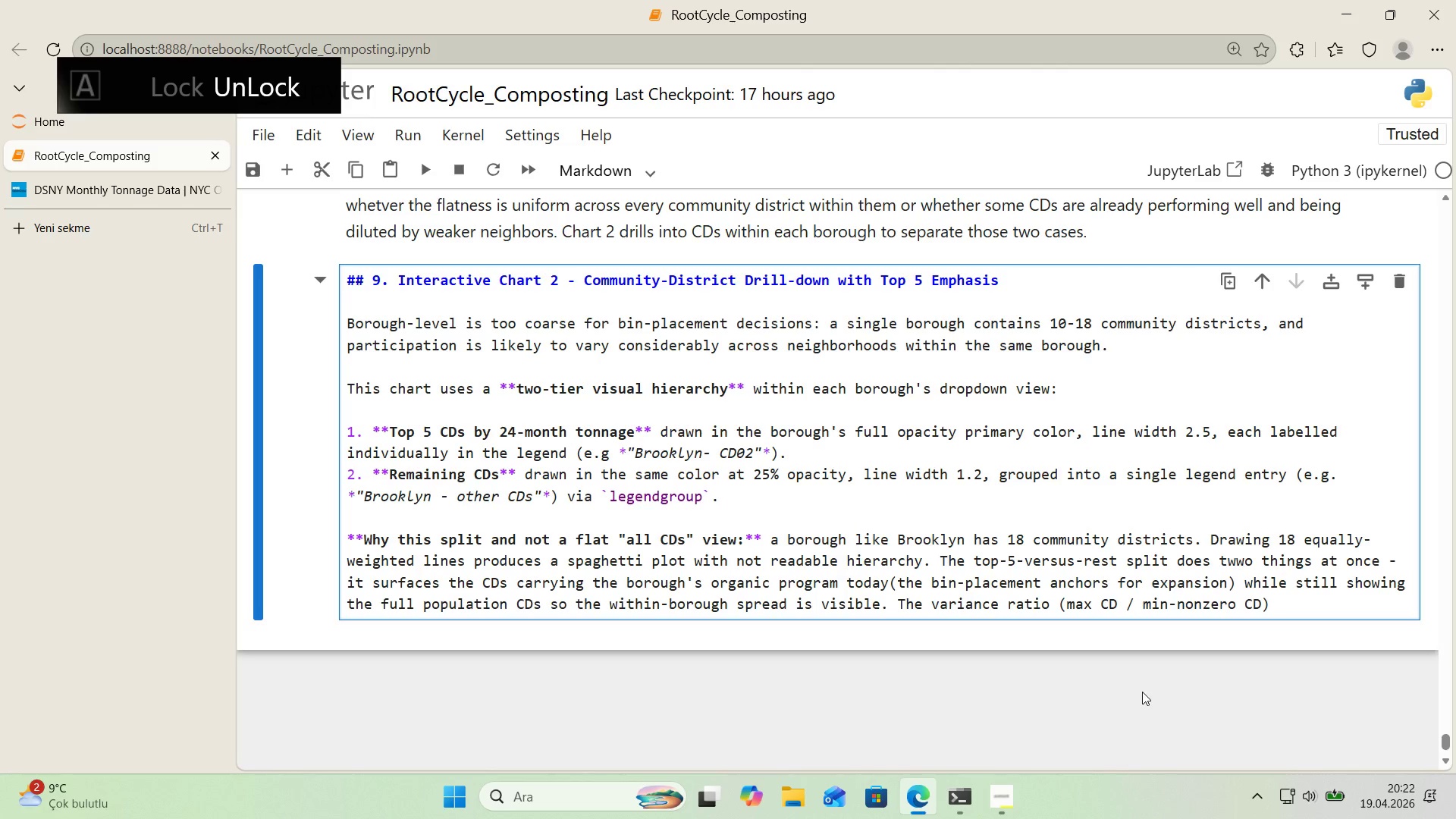 
key(ArrowRight)
 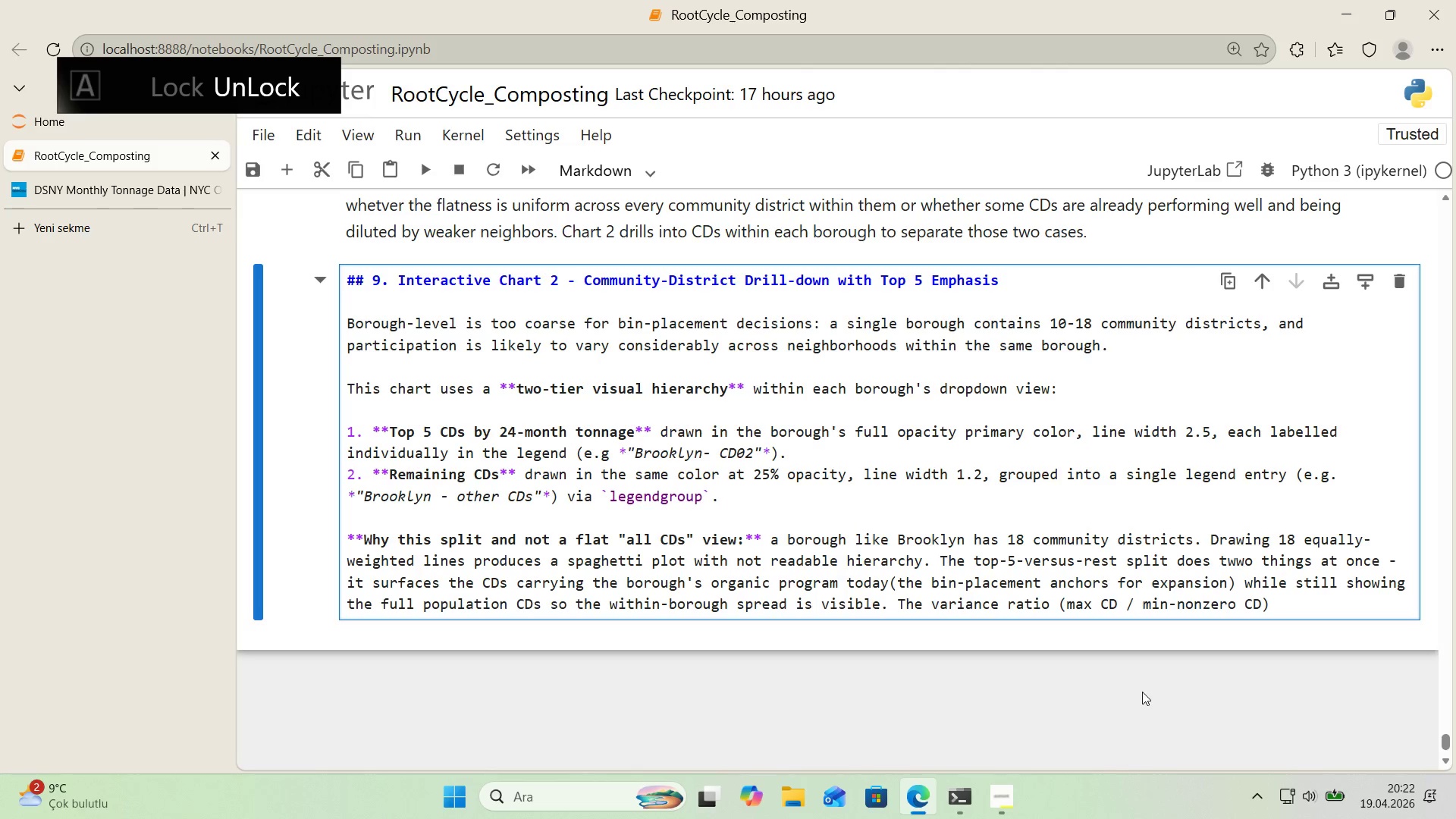 
type( pr'nted below the chart quan')
key(Backspace)
type(t'f'es that spread )
 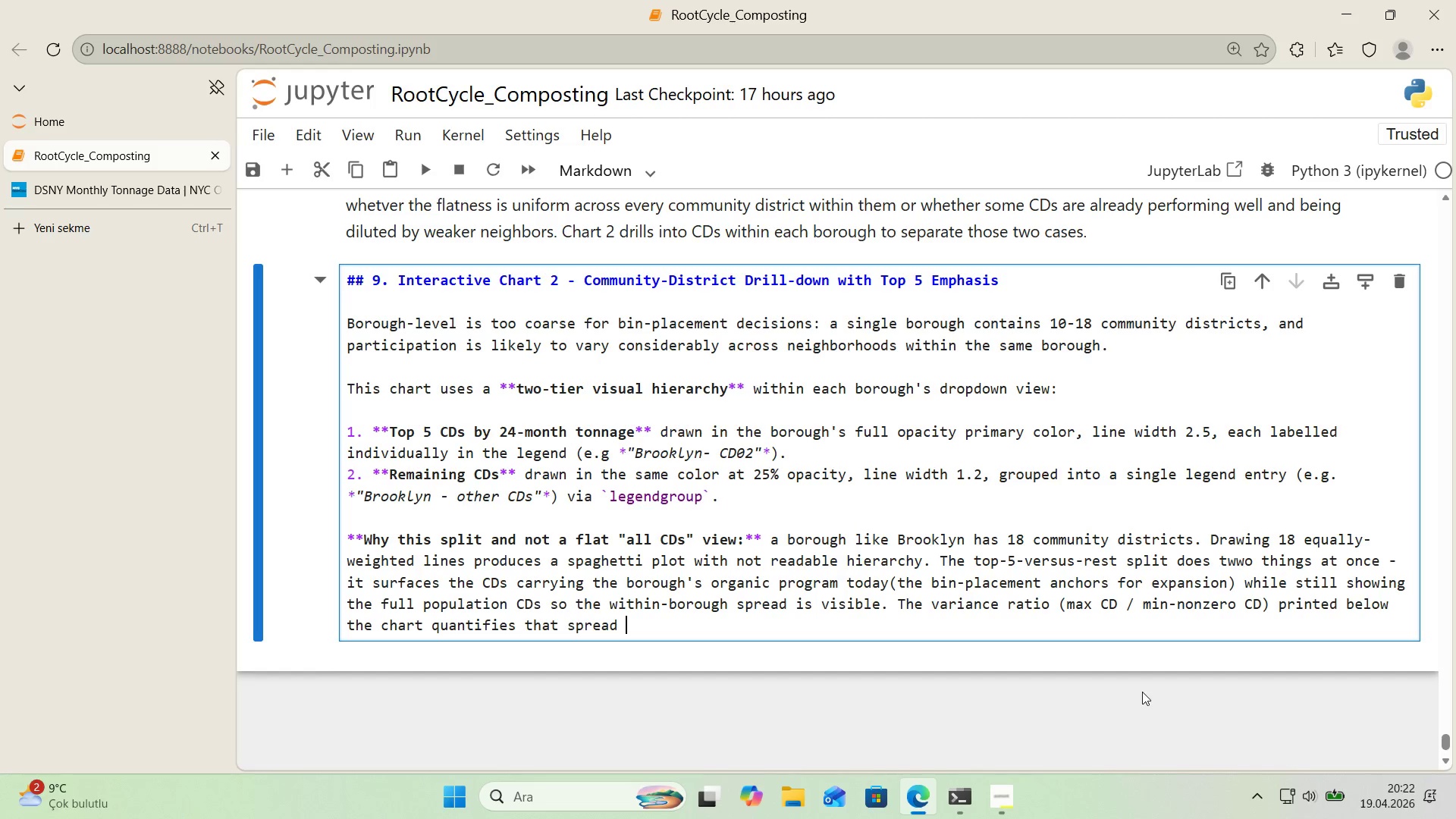 
wait(5.16)
 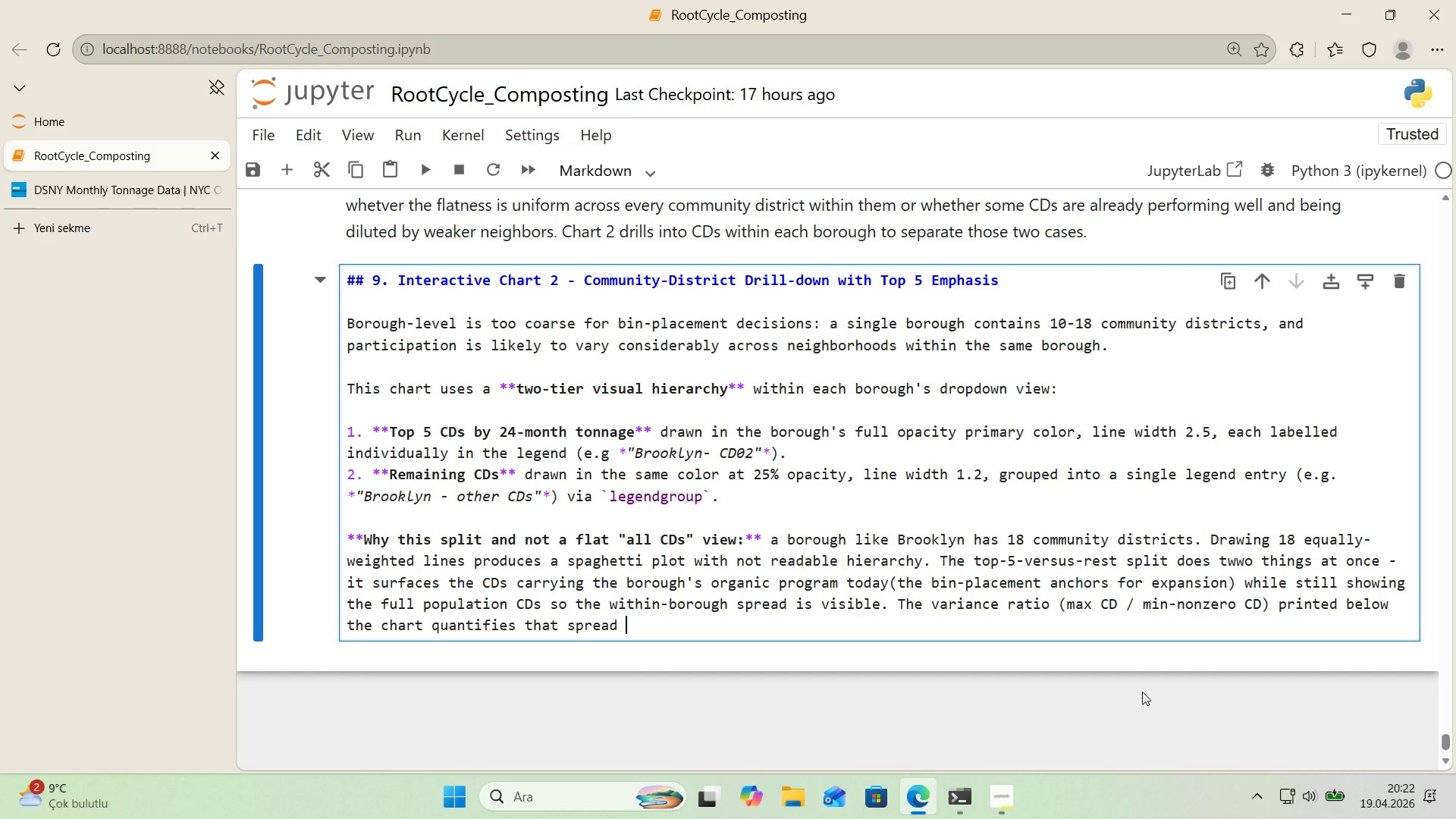 
type(numer'cally.)
 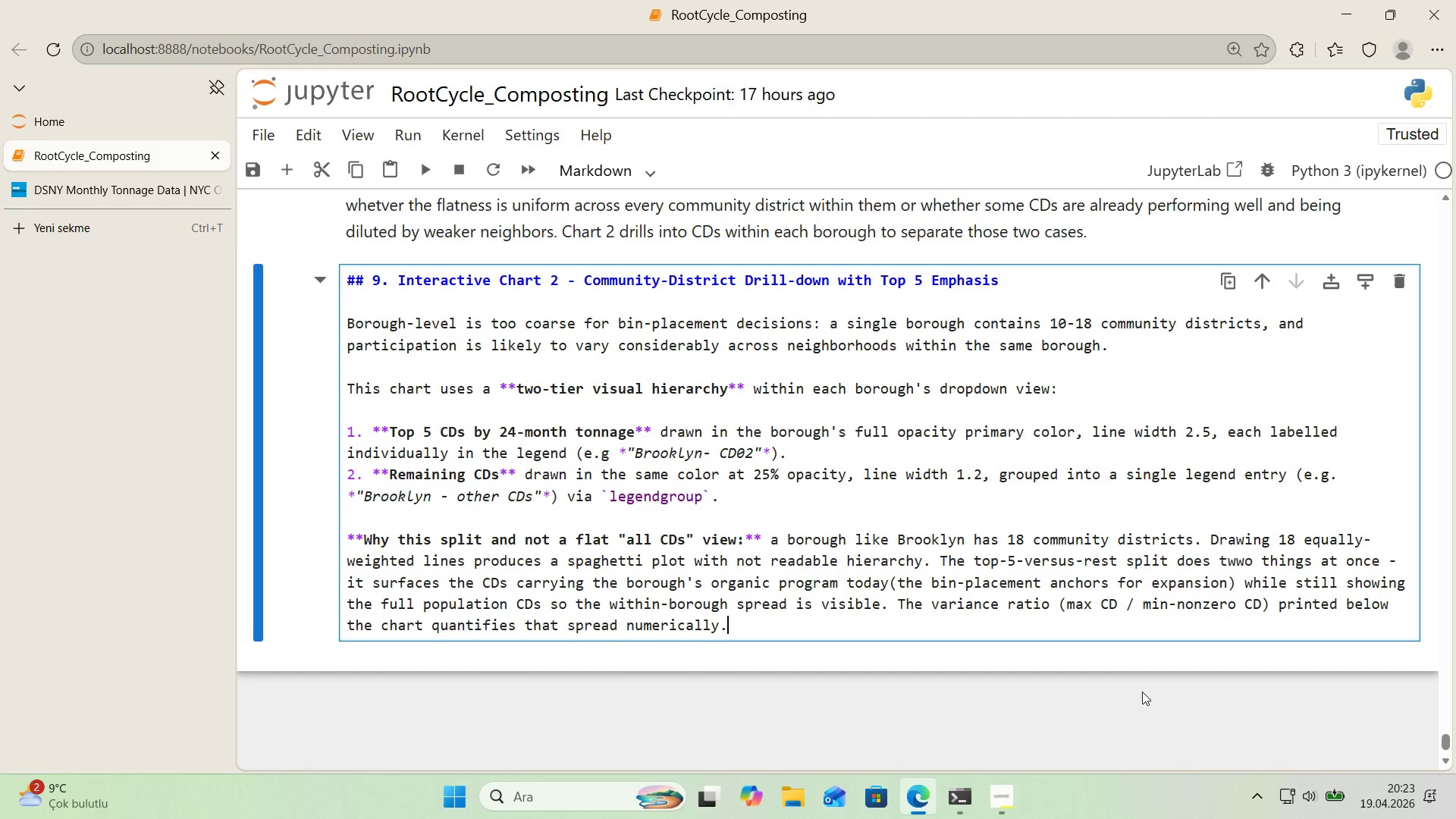 
key(Enter)
 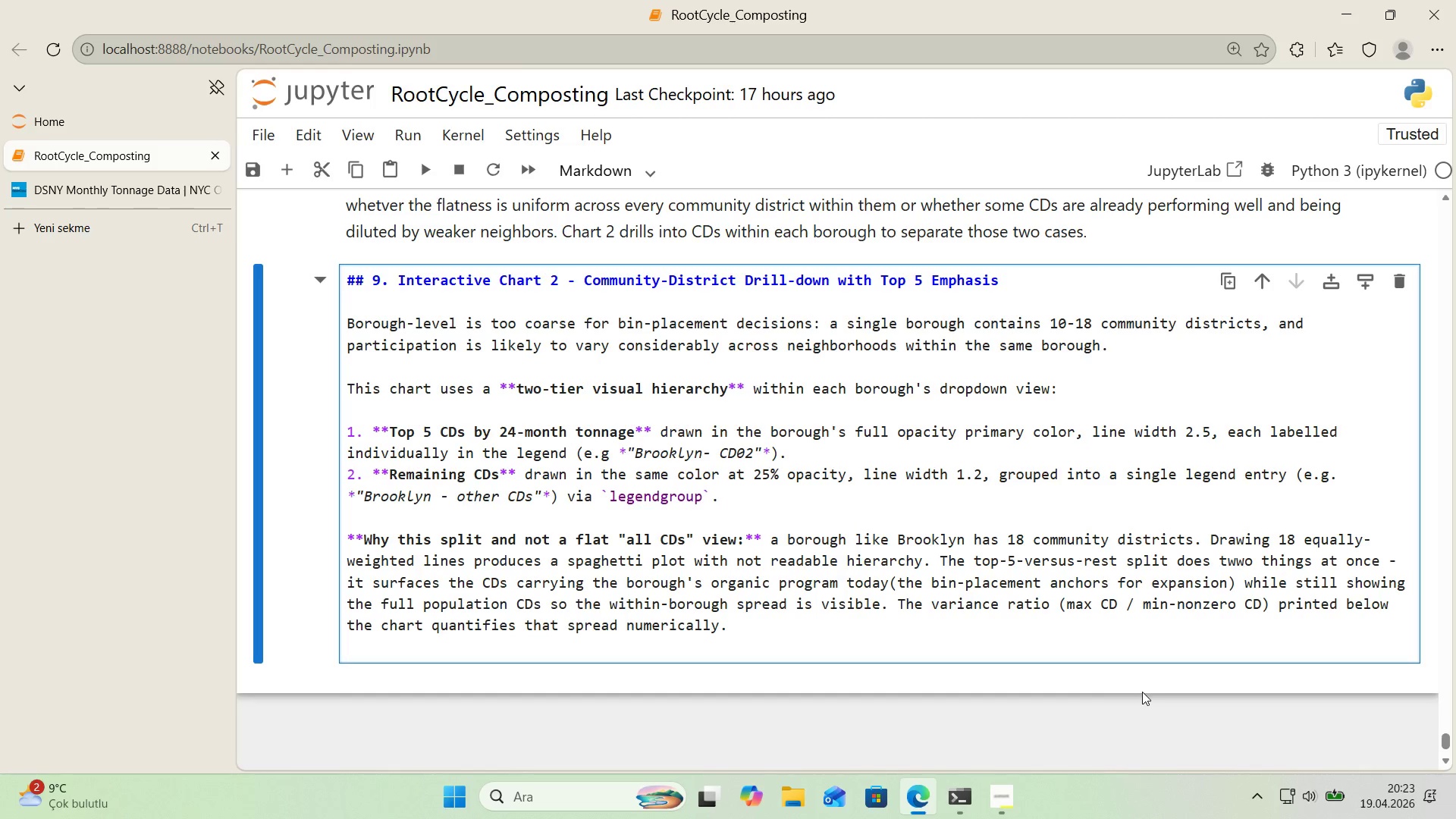 
key(Enter)
 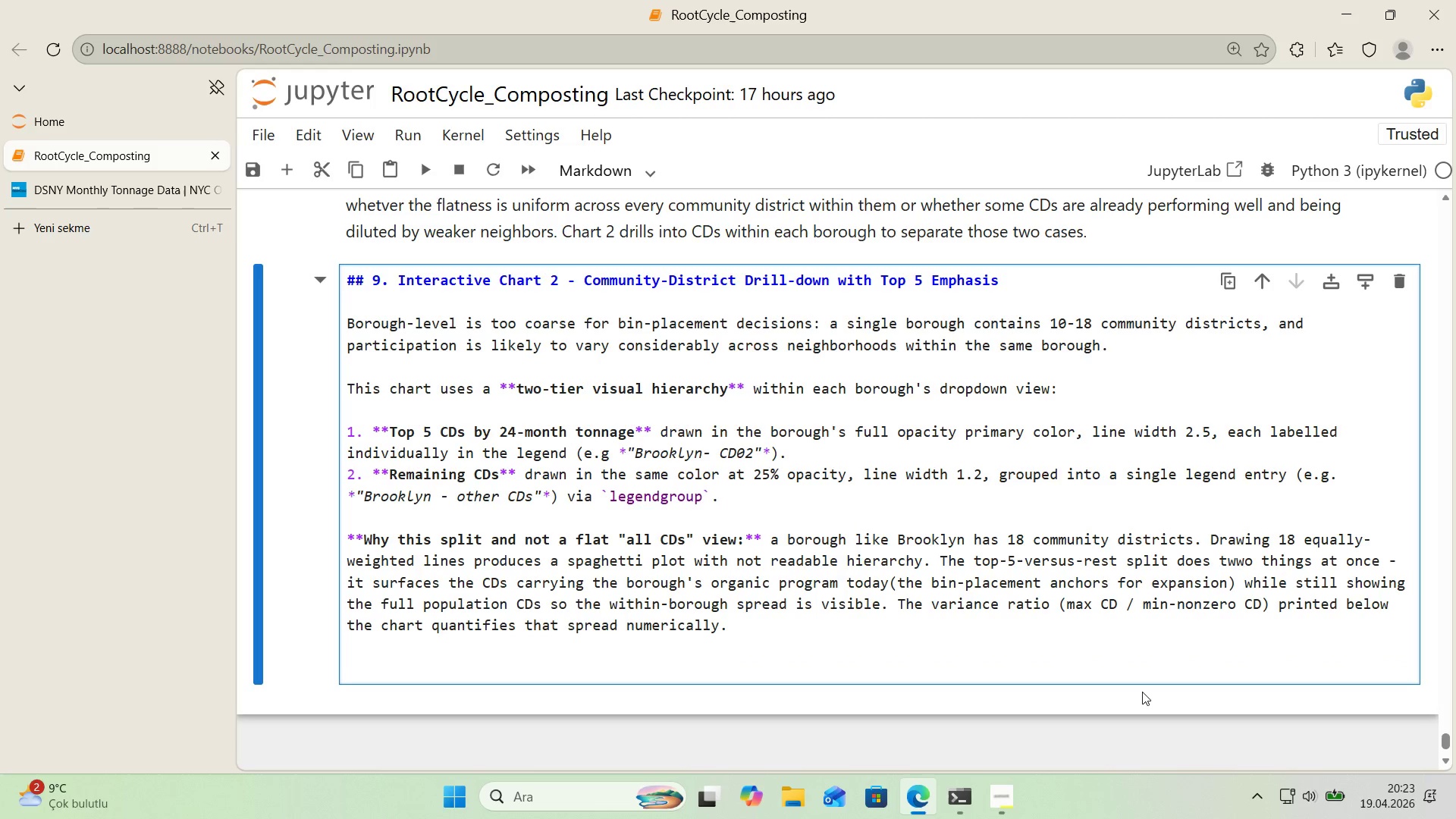 
type(**Dropdown structure>** one button per borough *()
 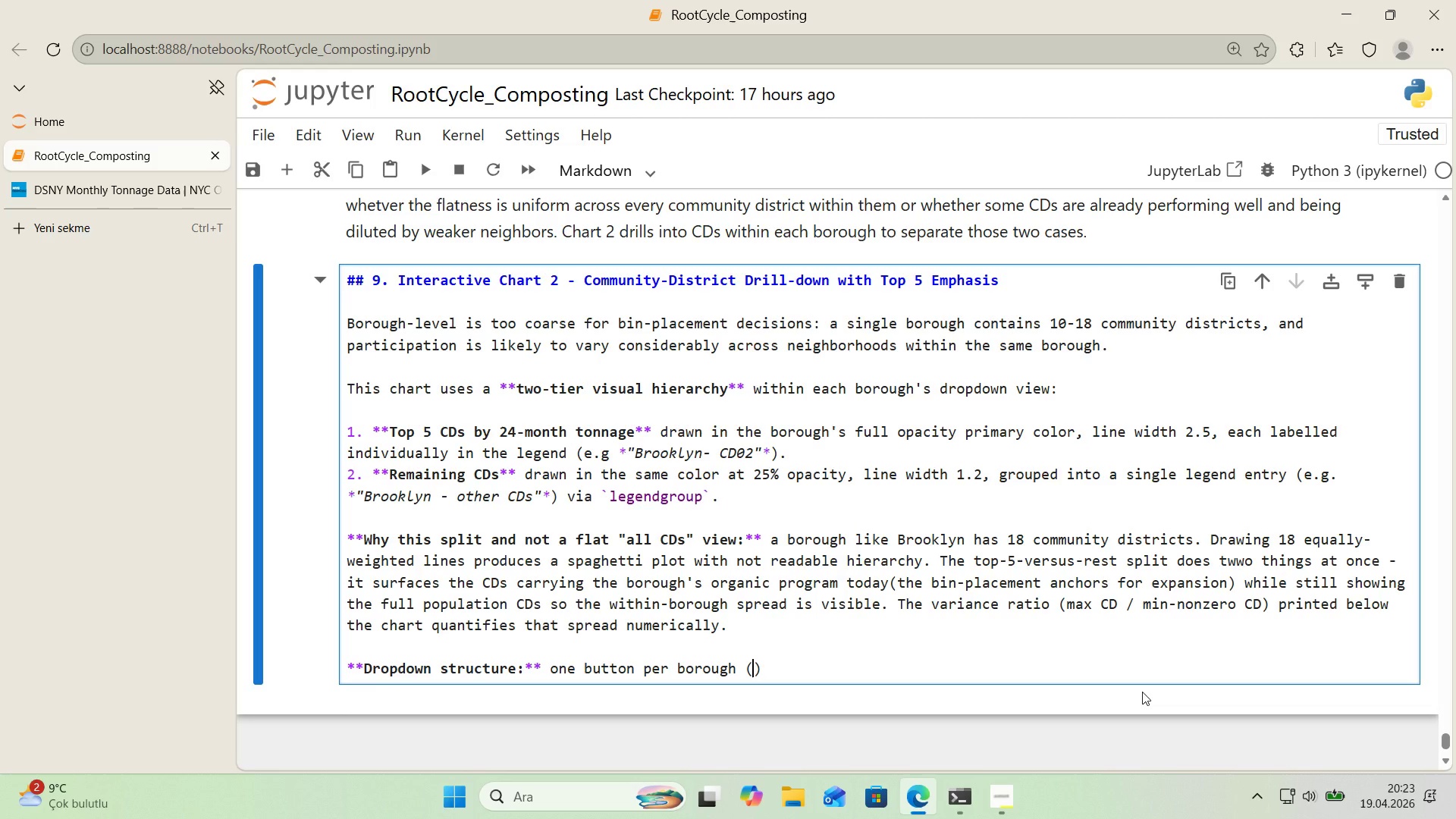 
 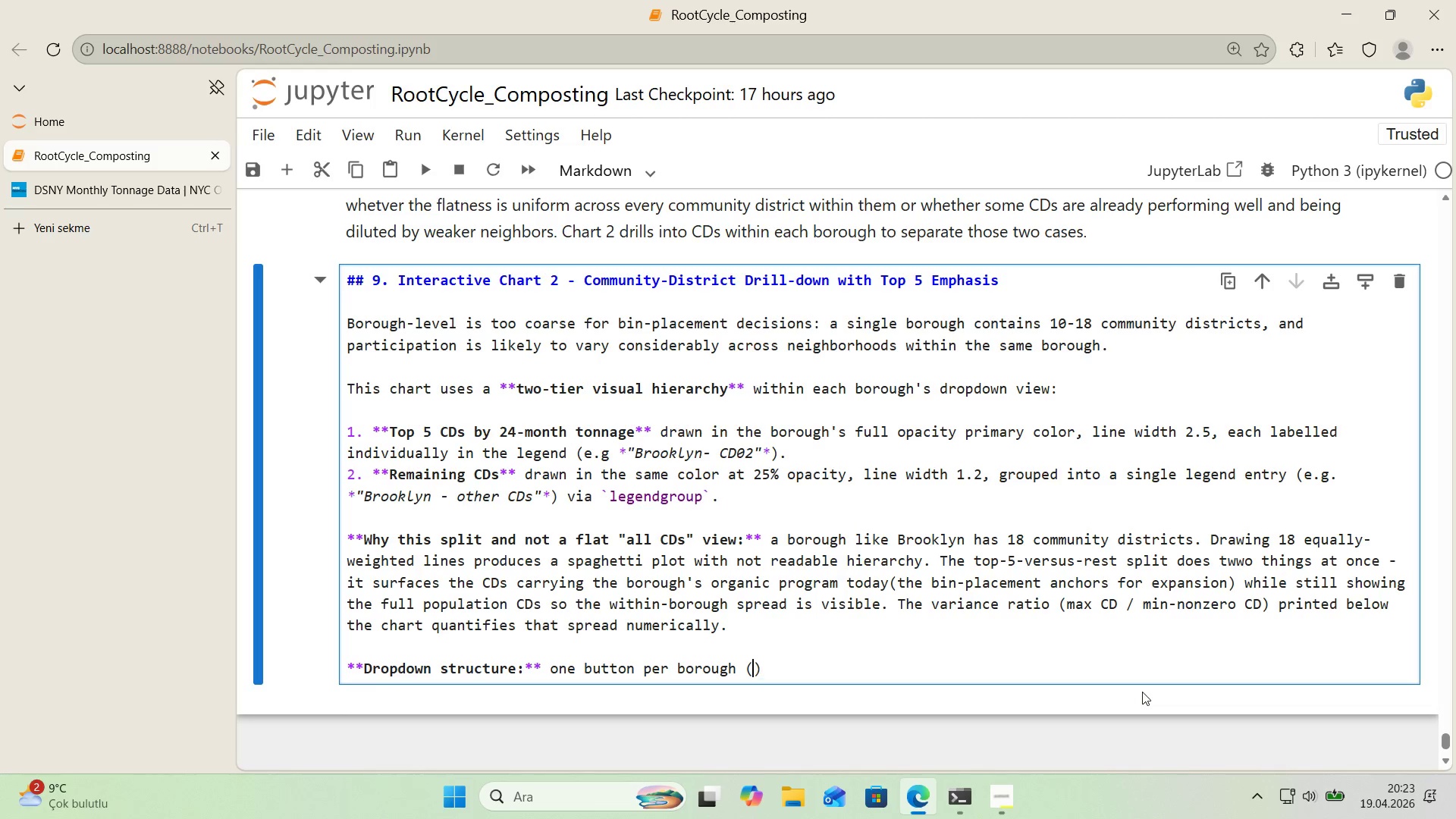 
key(ArrowLeft)
 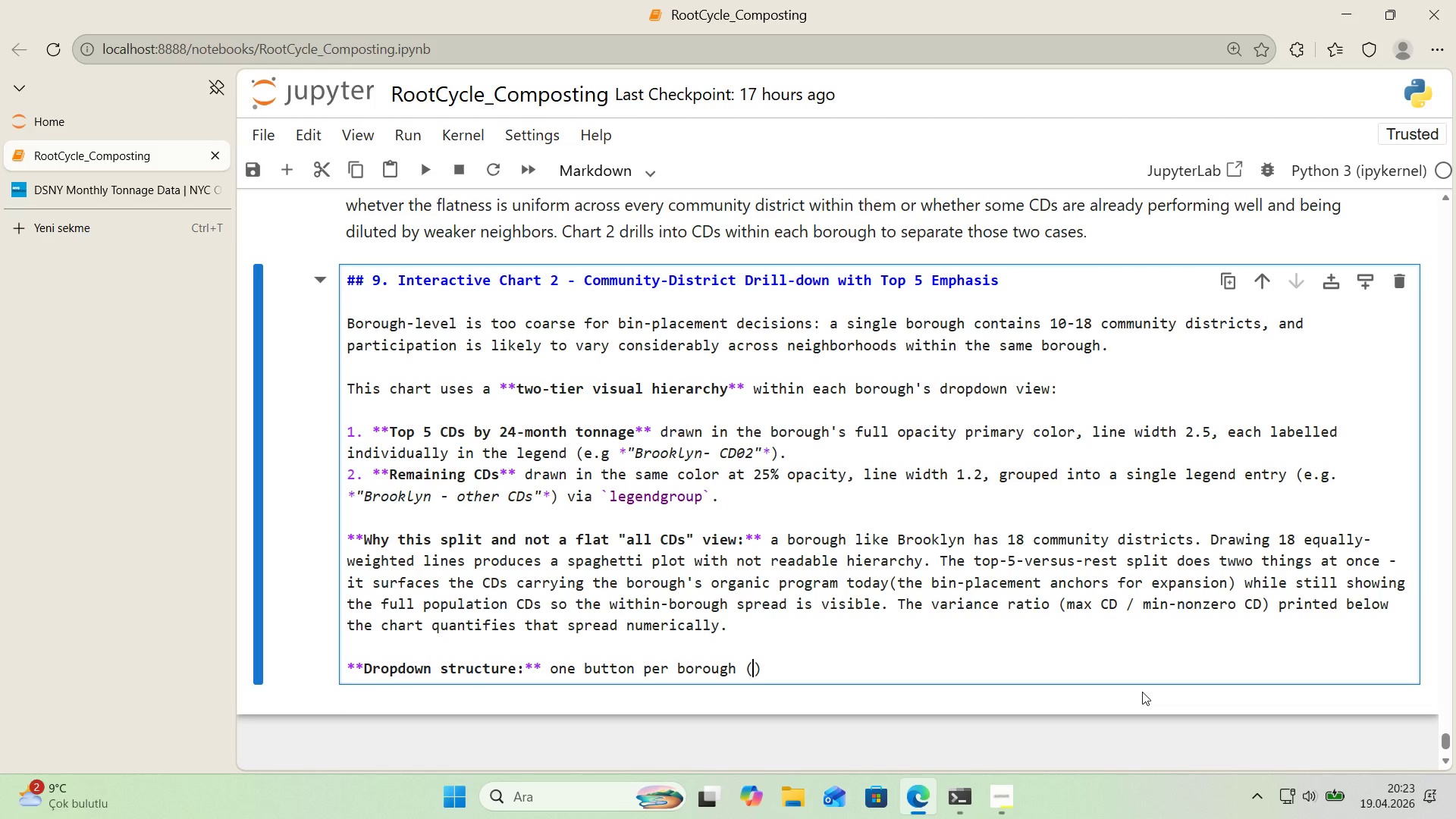 
wait(6.92)
 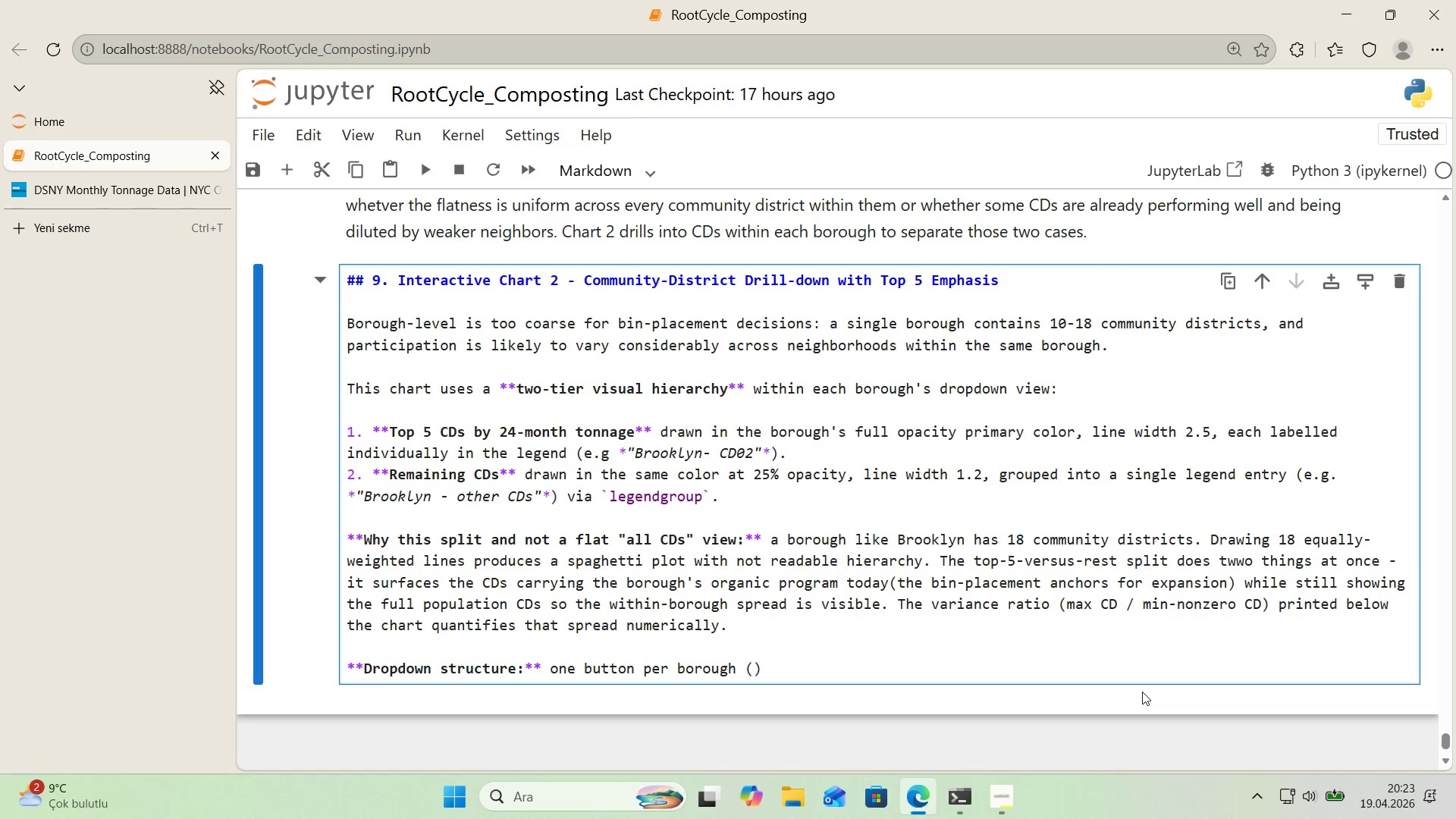 
key(Backquote)
 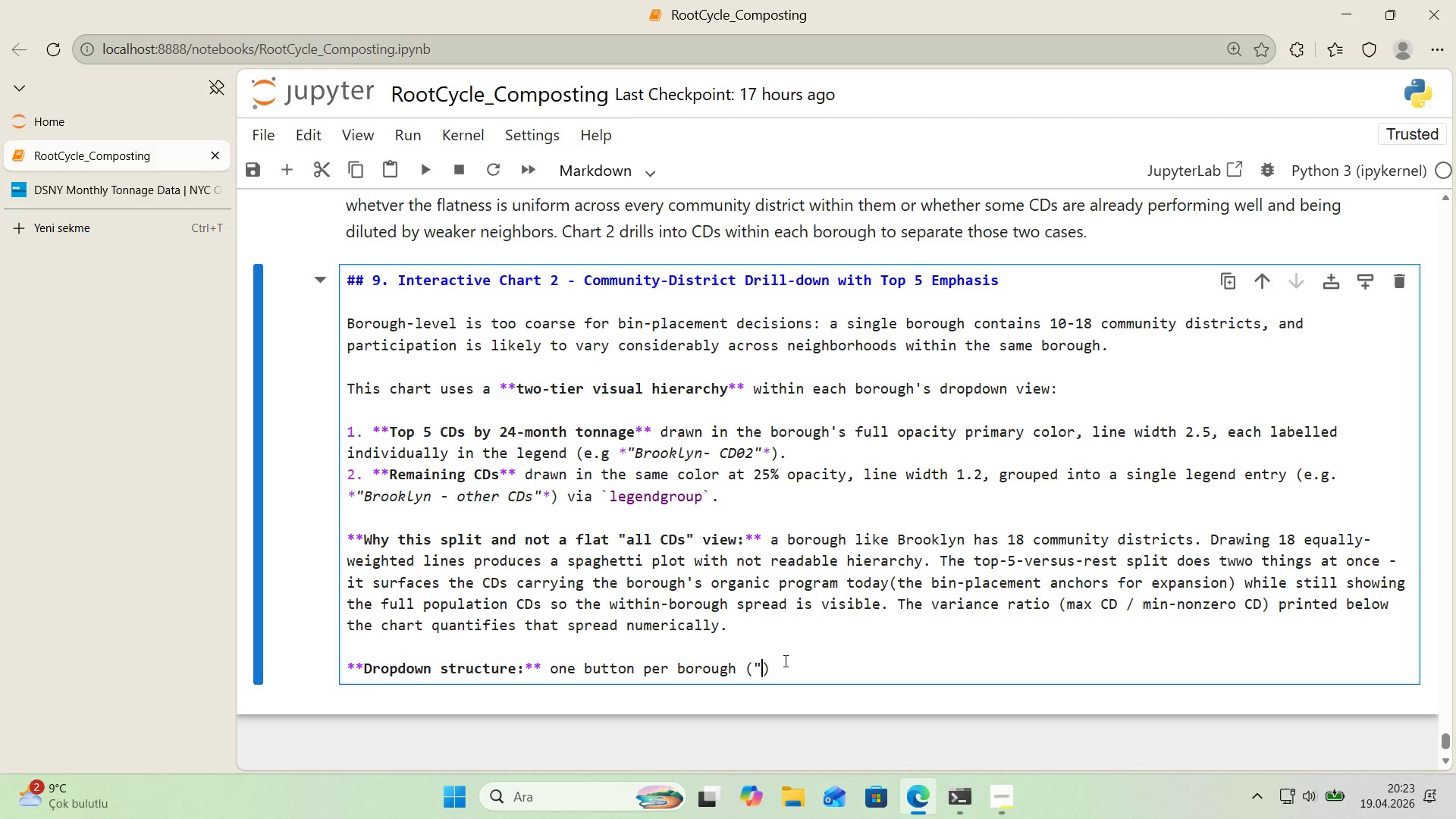 
left_click_drag(start_coordinate=[757, 665], to_coordinate=[761, 667])
 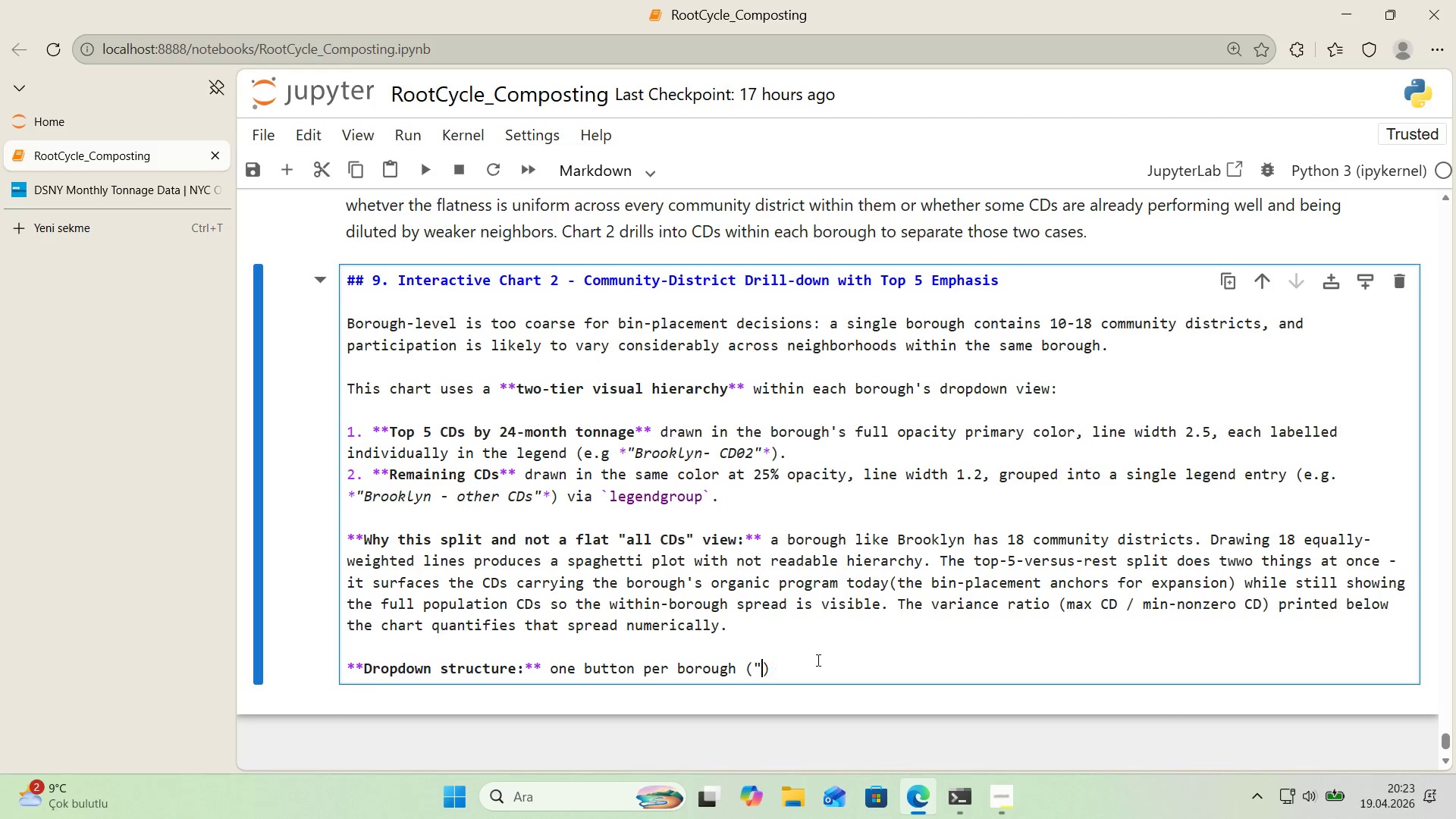 
key(Control+ControlLeft)
 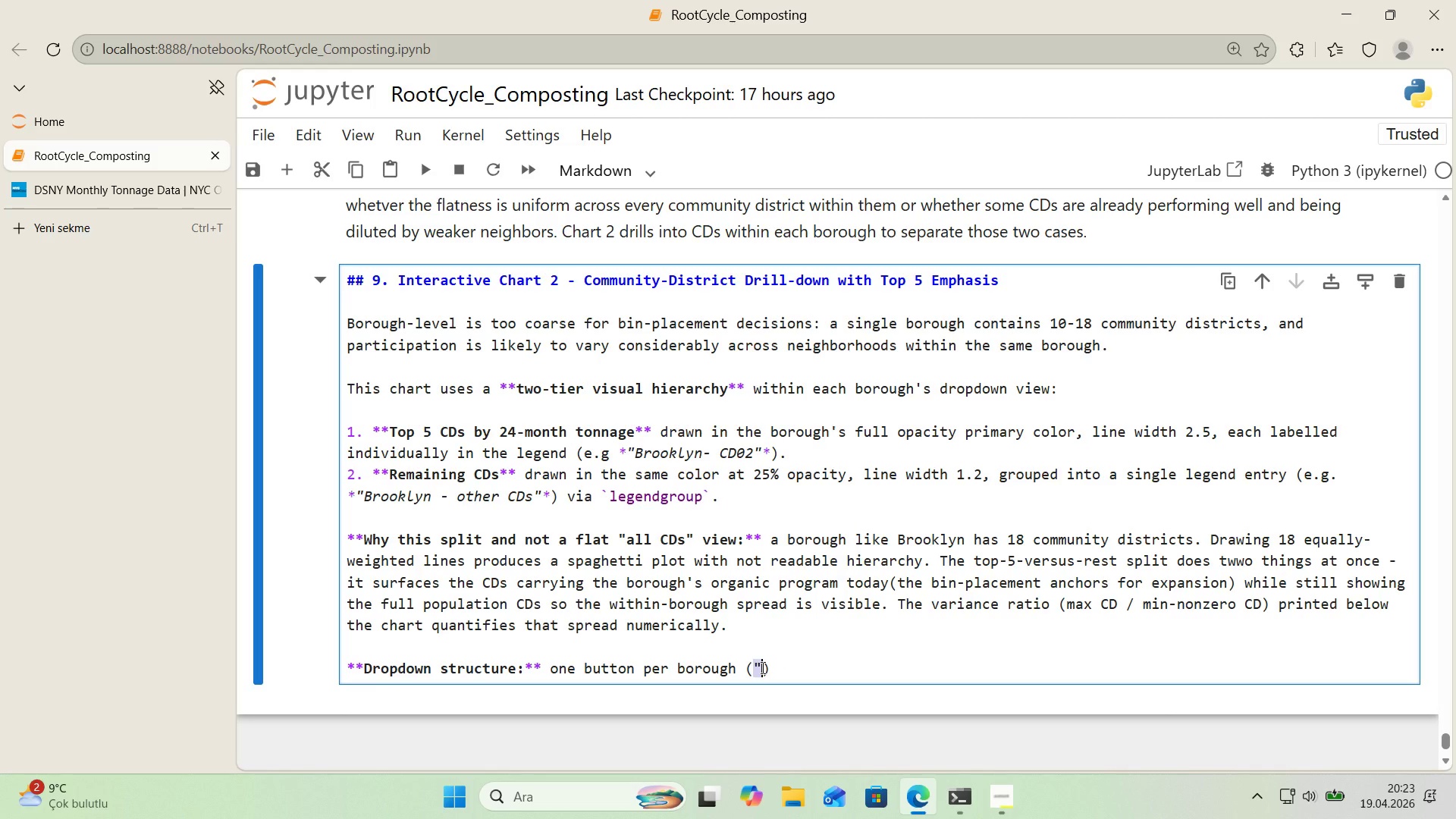 
key(Control+C)
 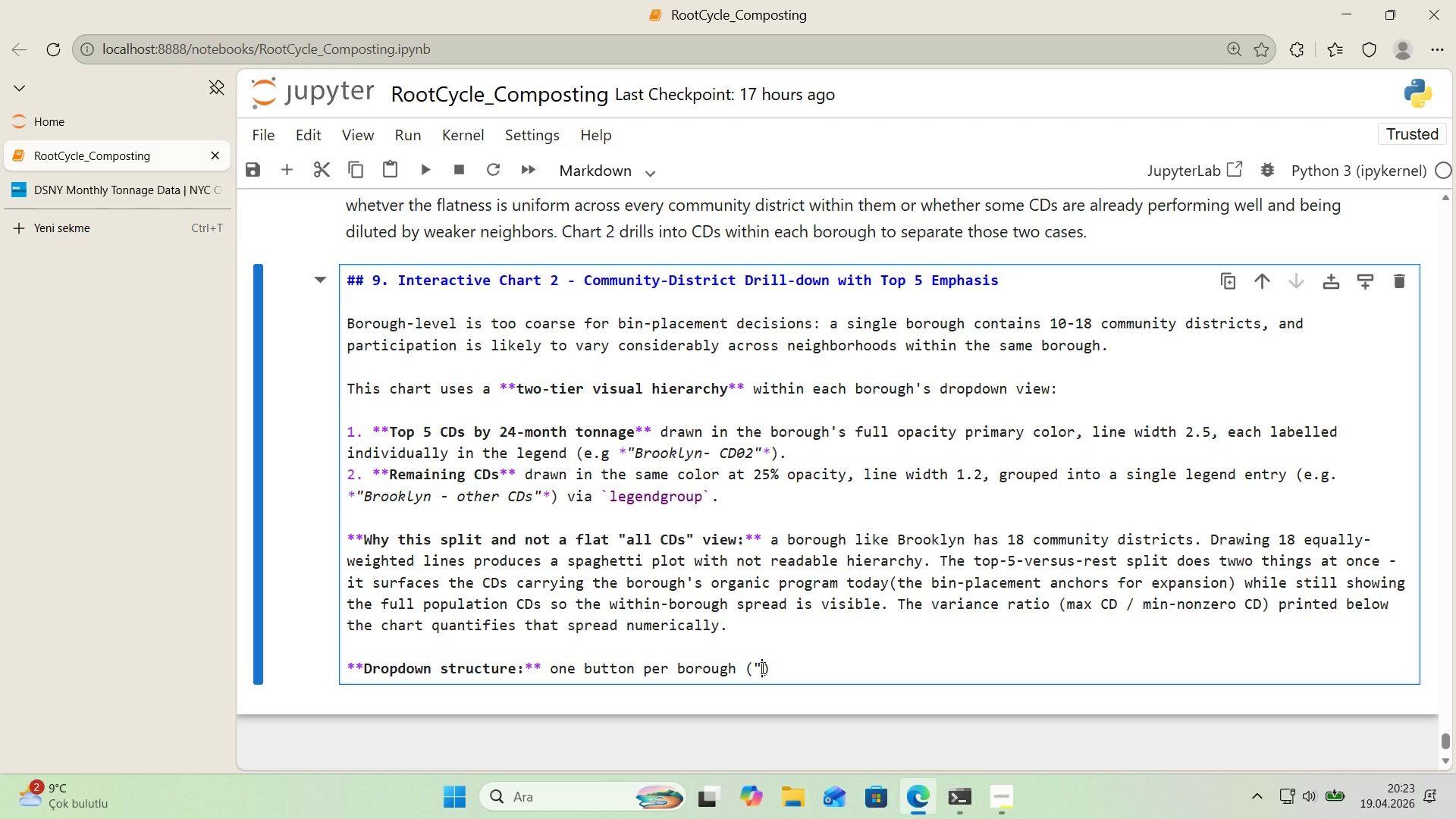 
left_click([761, 667])
 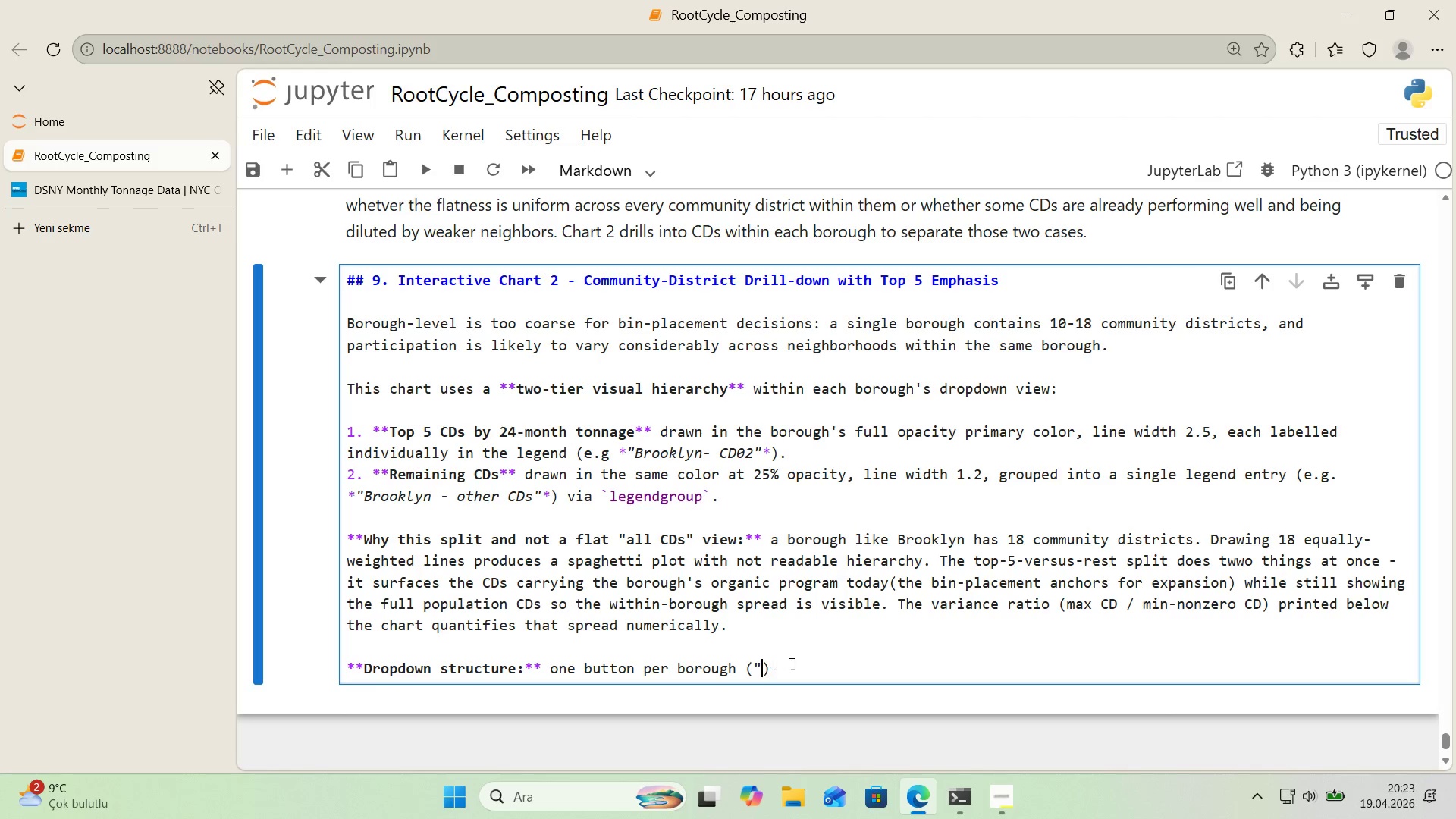 
key(Control+ControlLeft)
 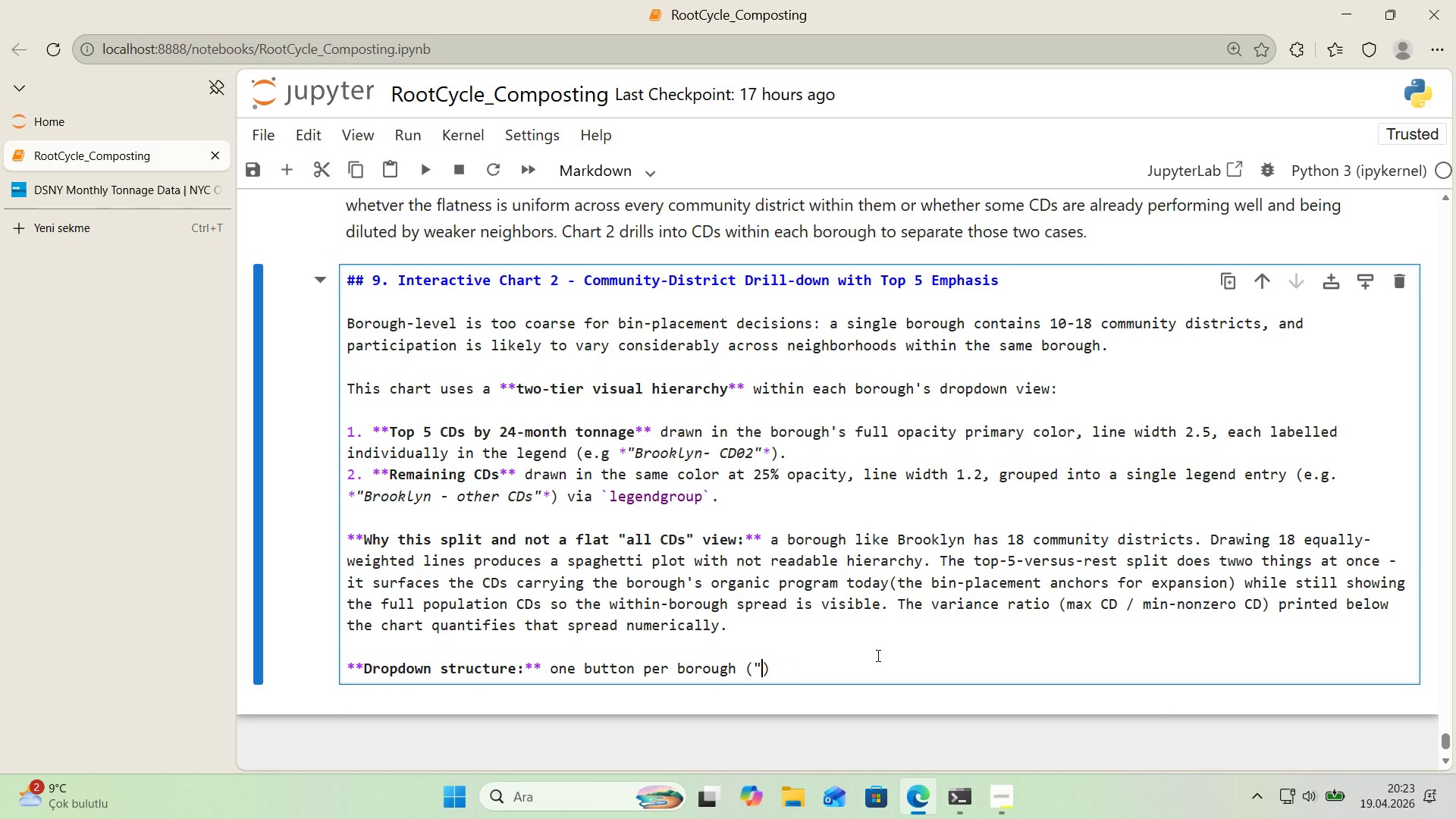 
key(Control+V)
 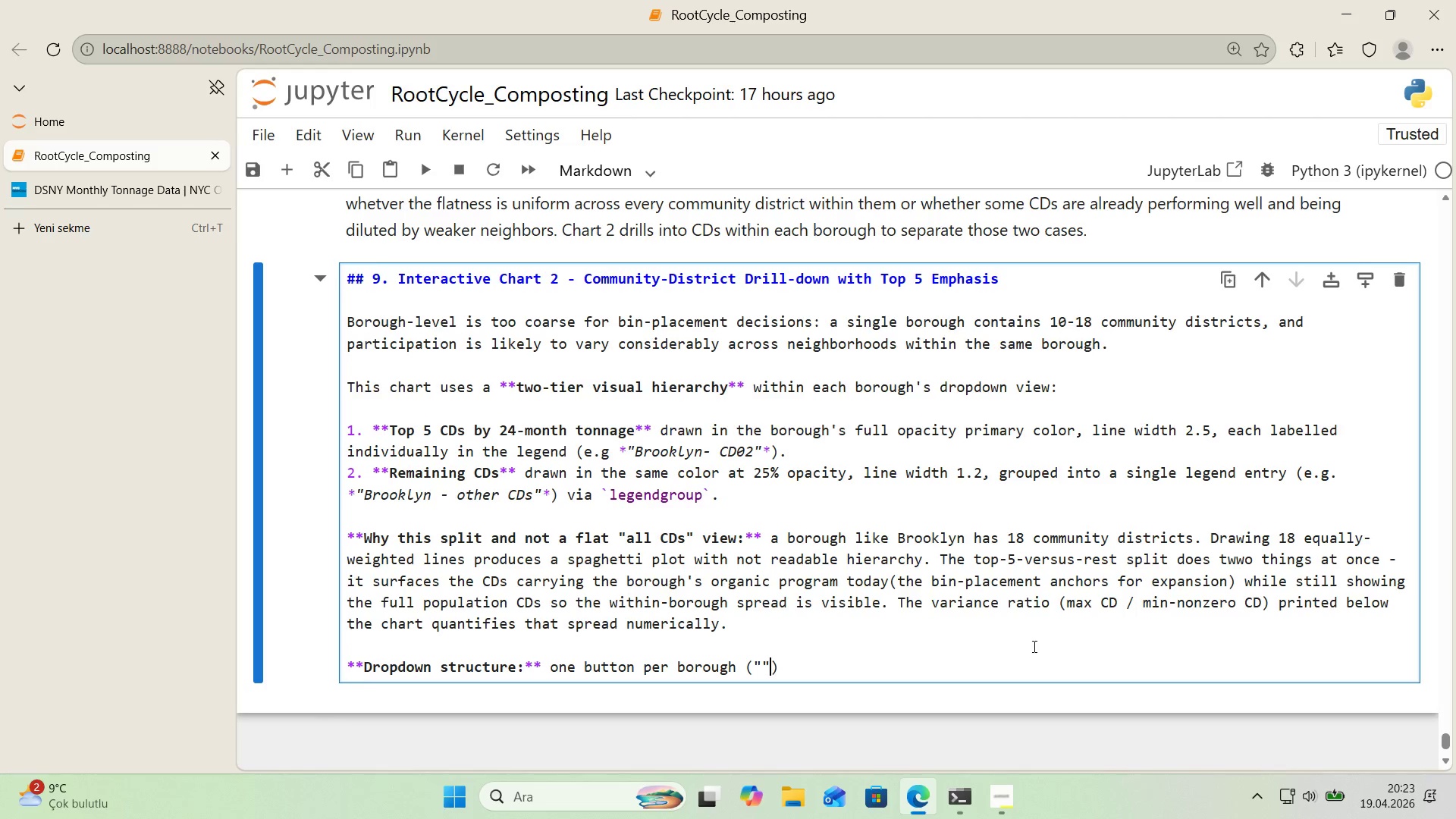 
scroll: coordinate [1033, 648], scroll_direction: down, amount: 1.0
 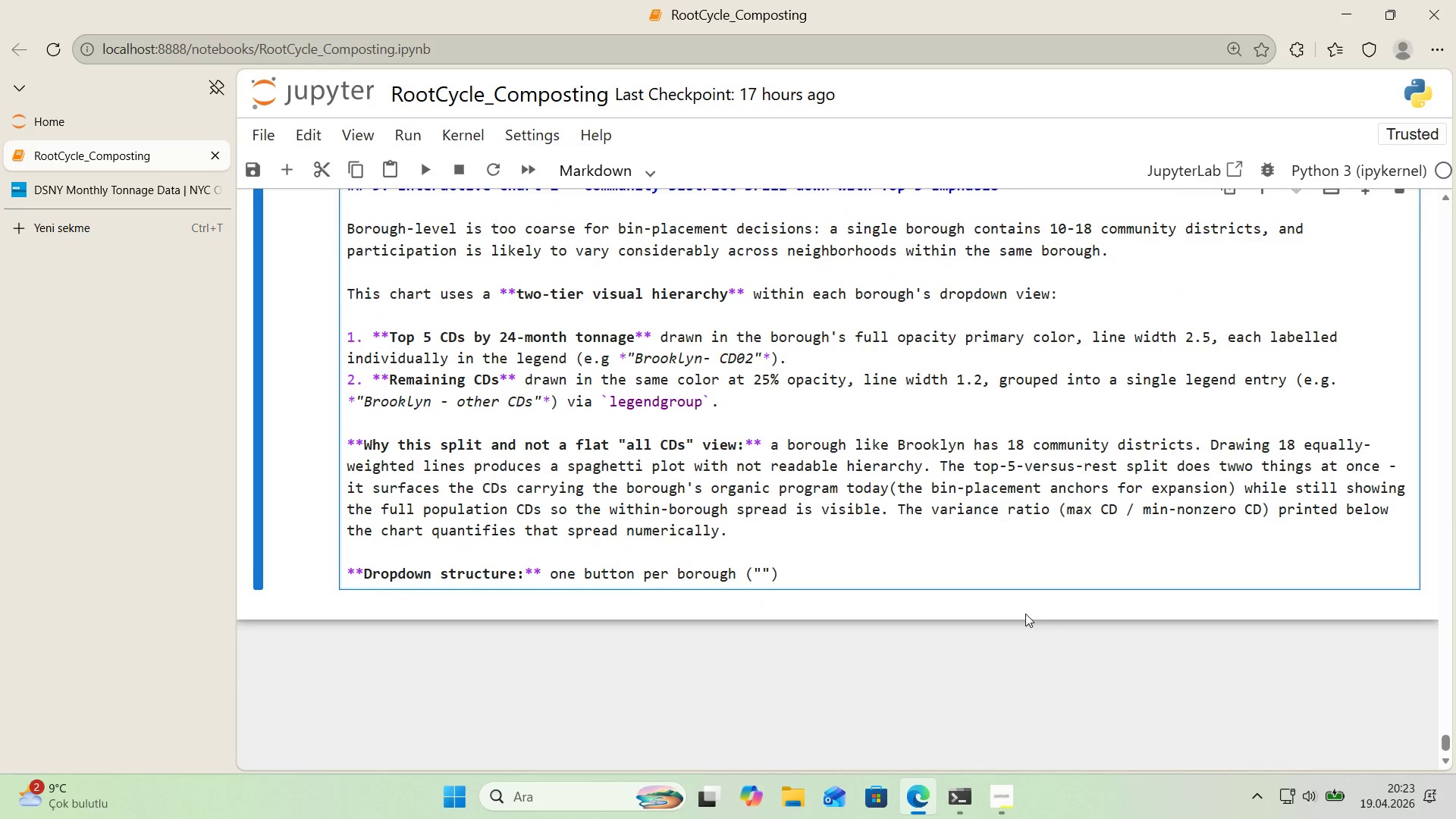 
key(ArrowLeft)
 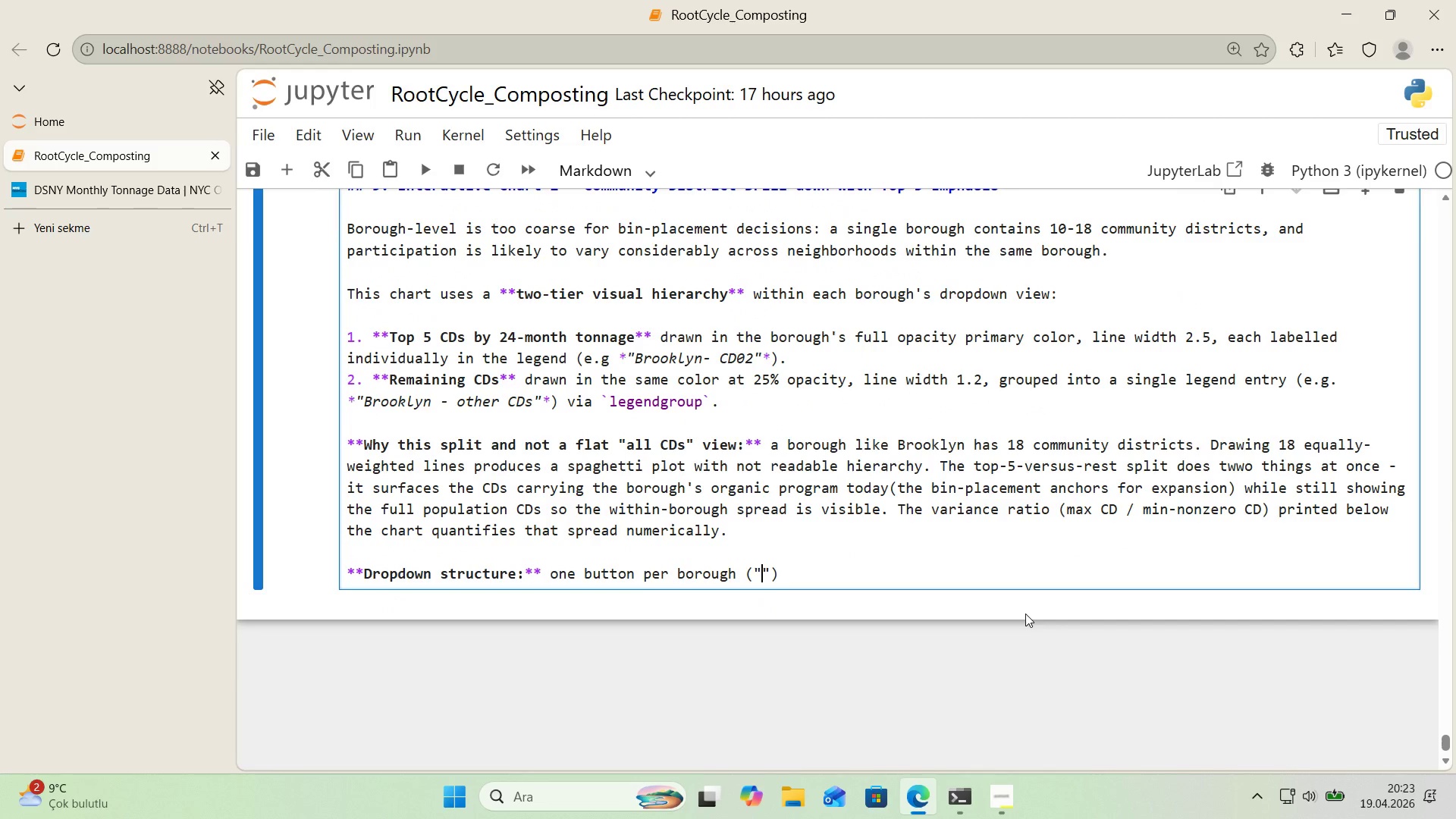 
type(Manhattan)
 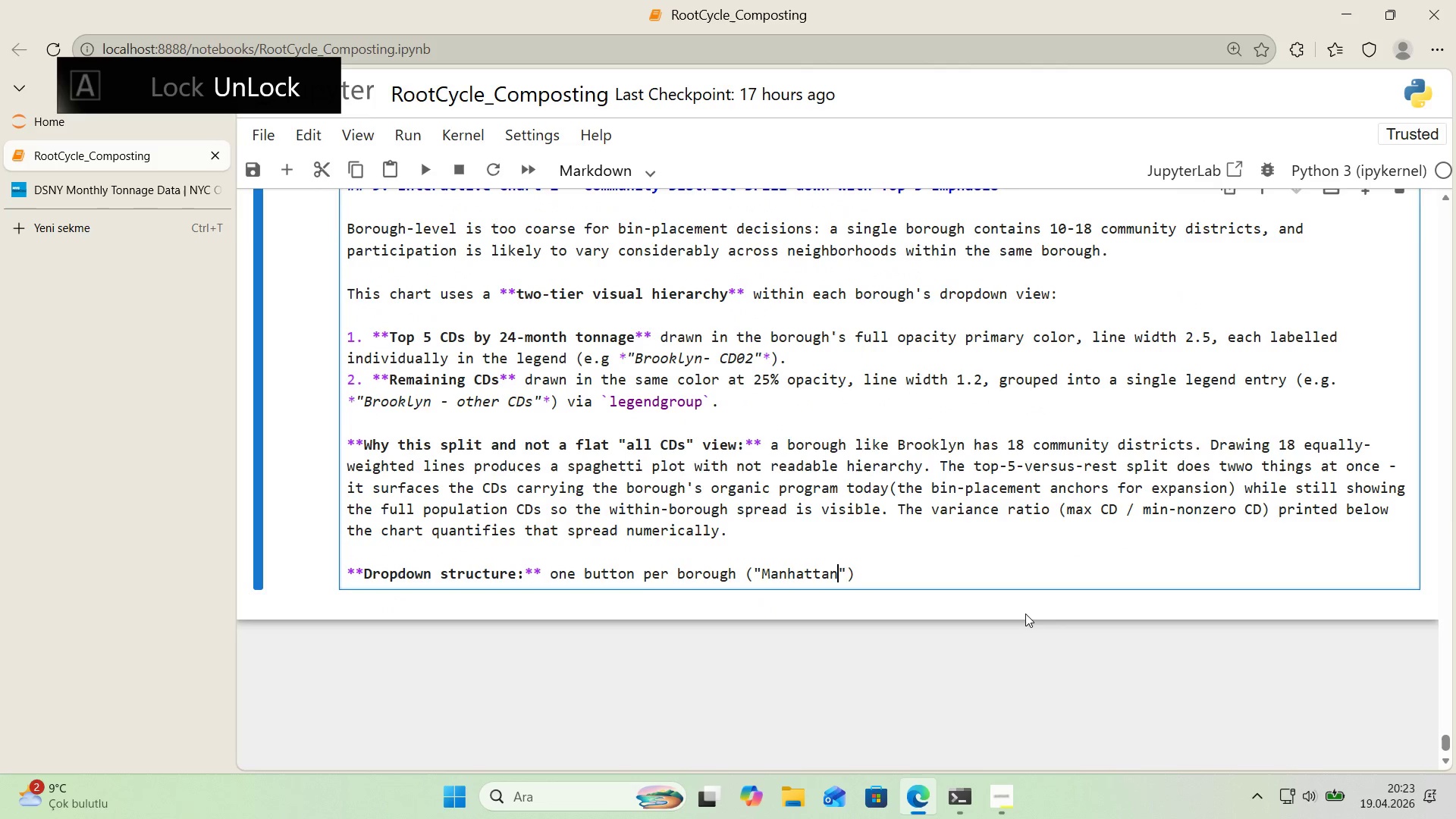 
key(ArrowRight)
 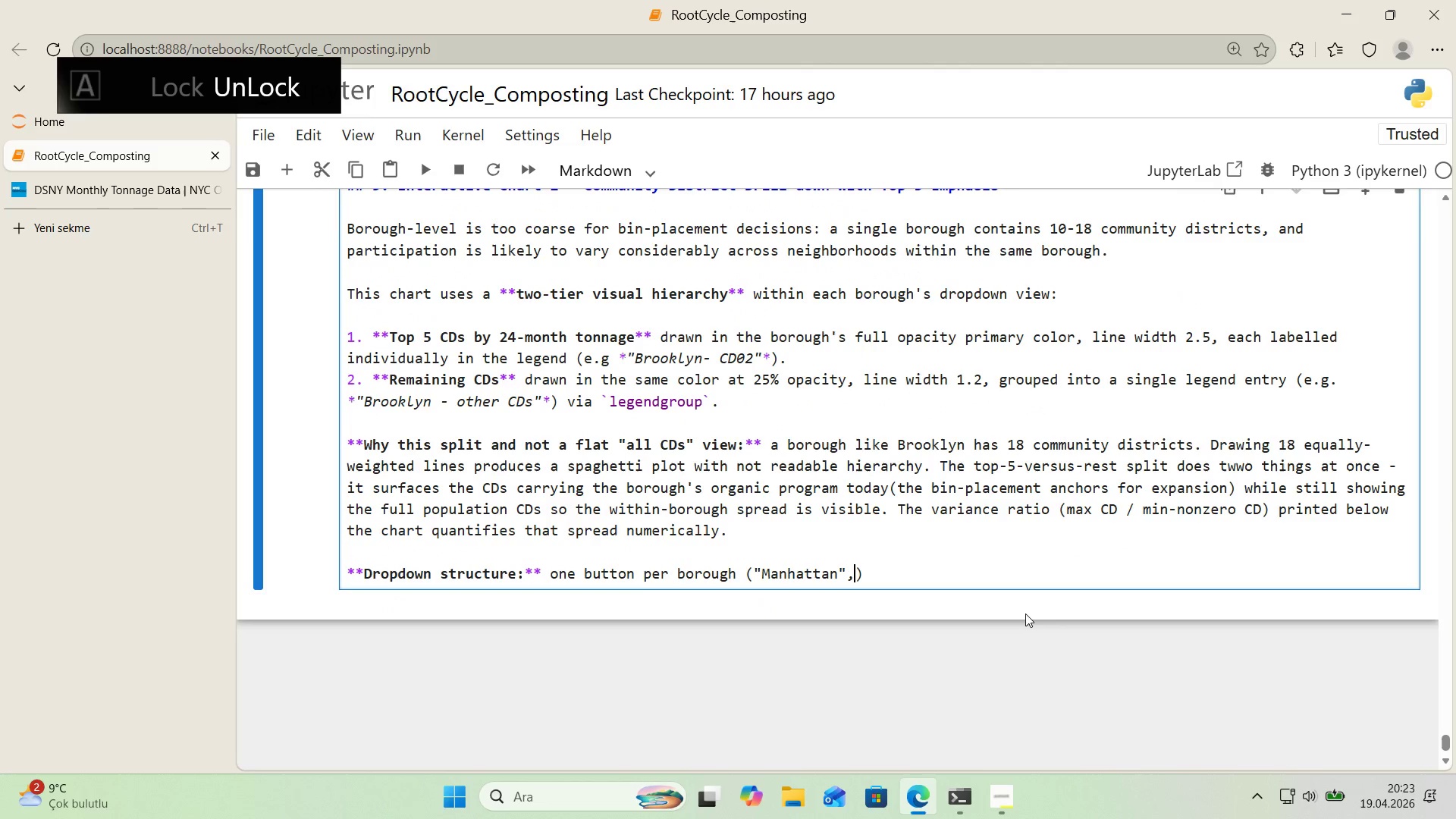 
key(Comma)
 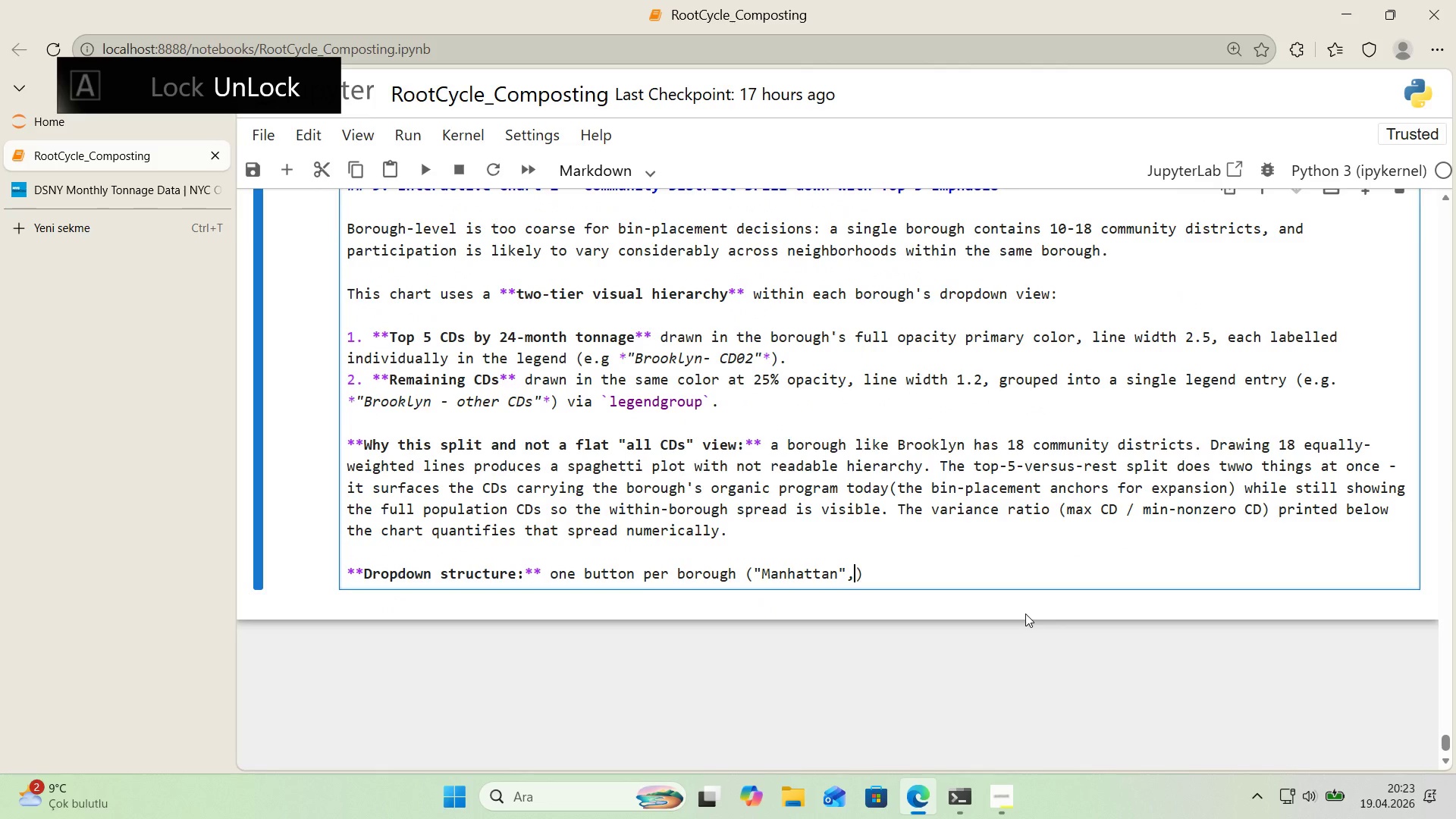 
key(Space)
 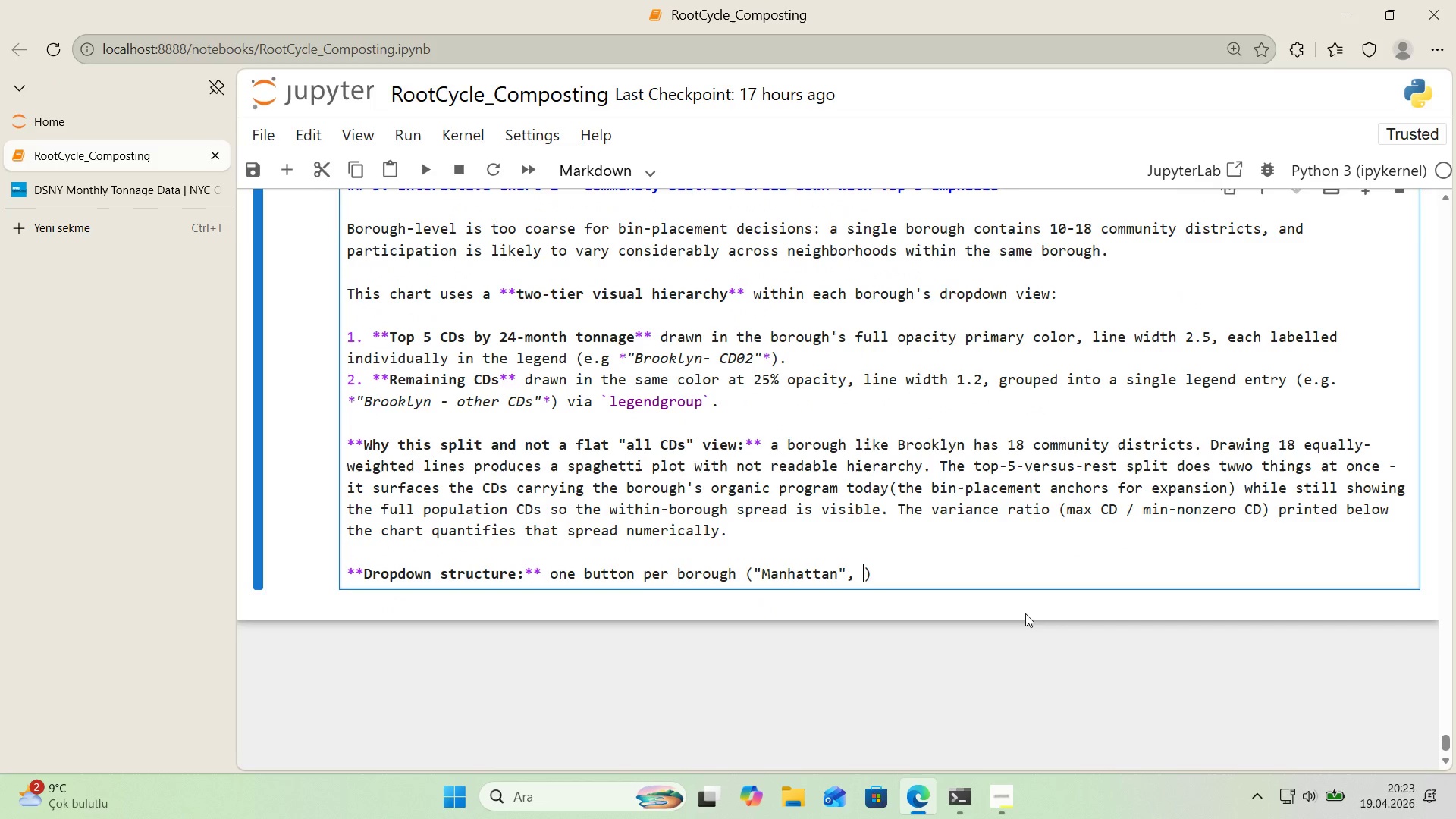 
key(Backquote)
 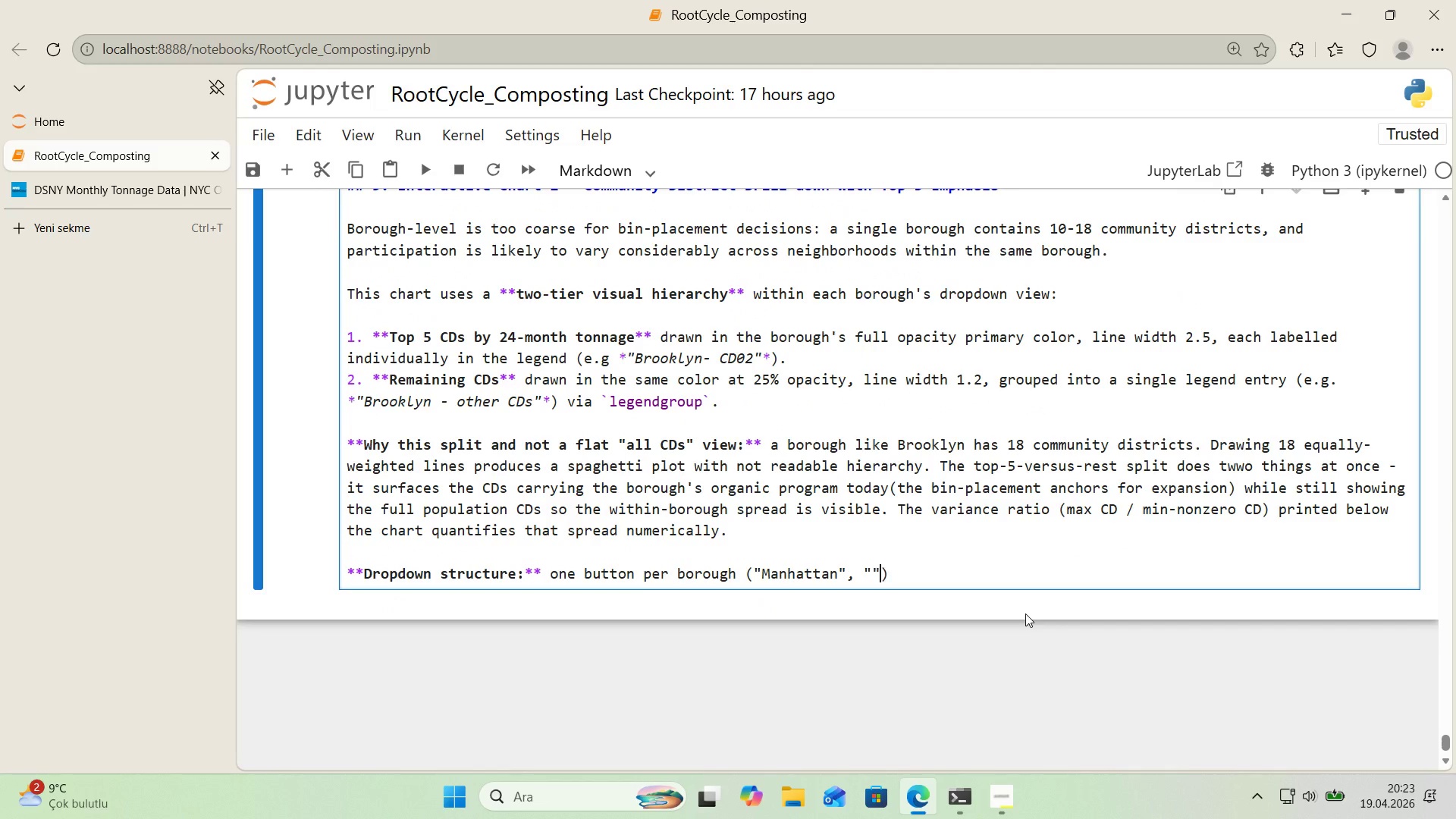 
key(Backquote)
 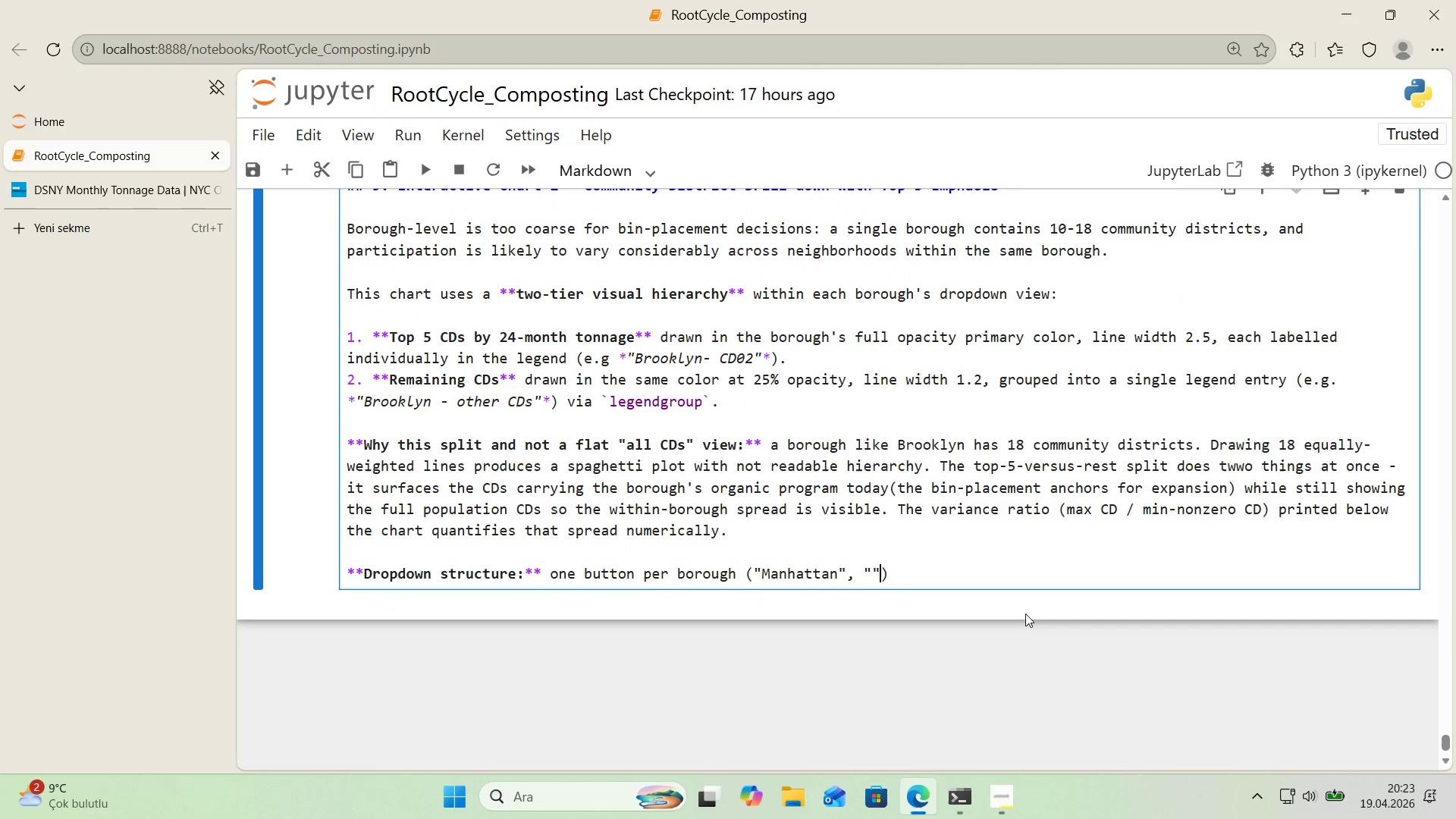 
key(ArrowLeft)
 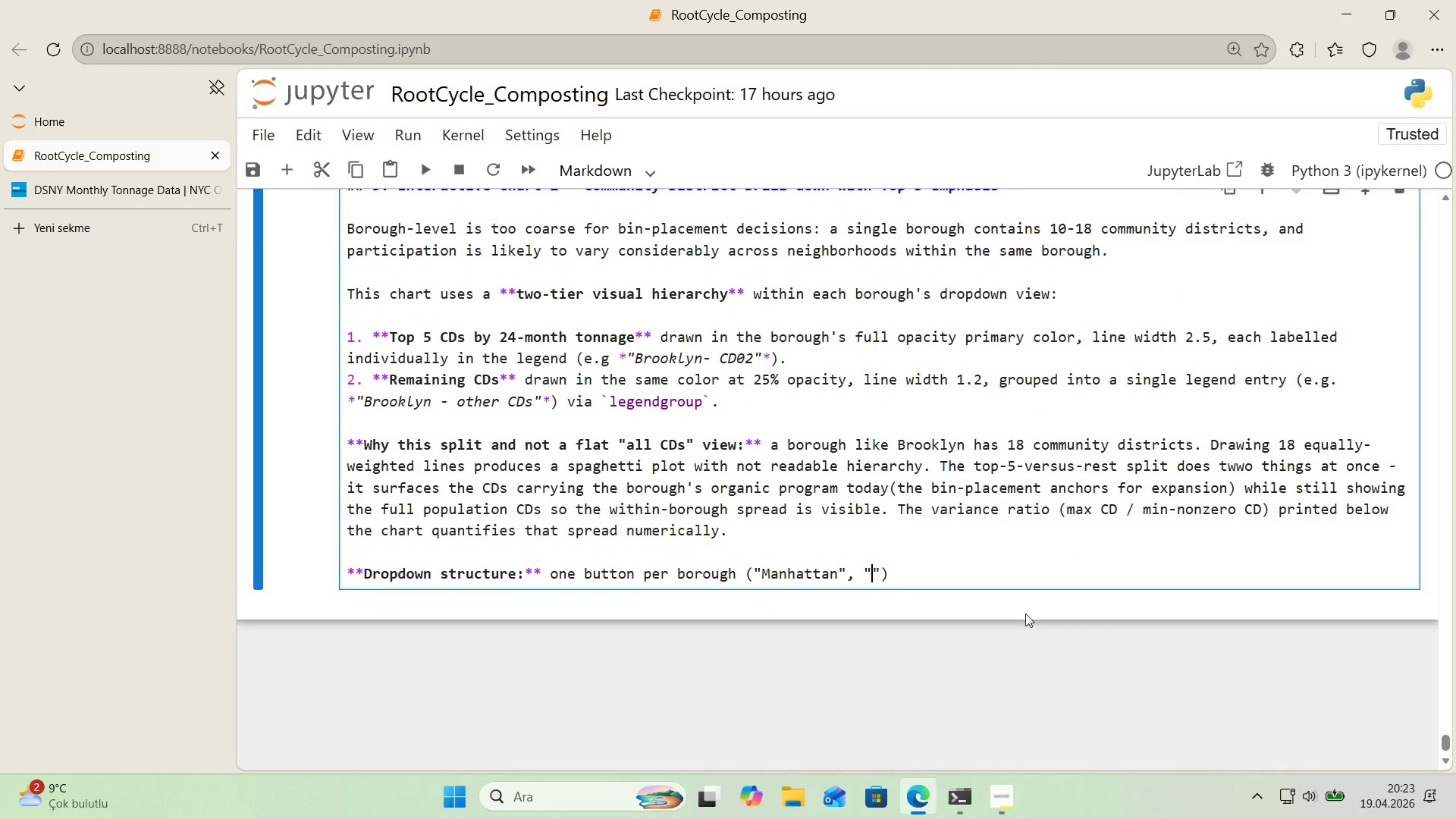 
type(Brooklyn)
 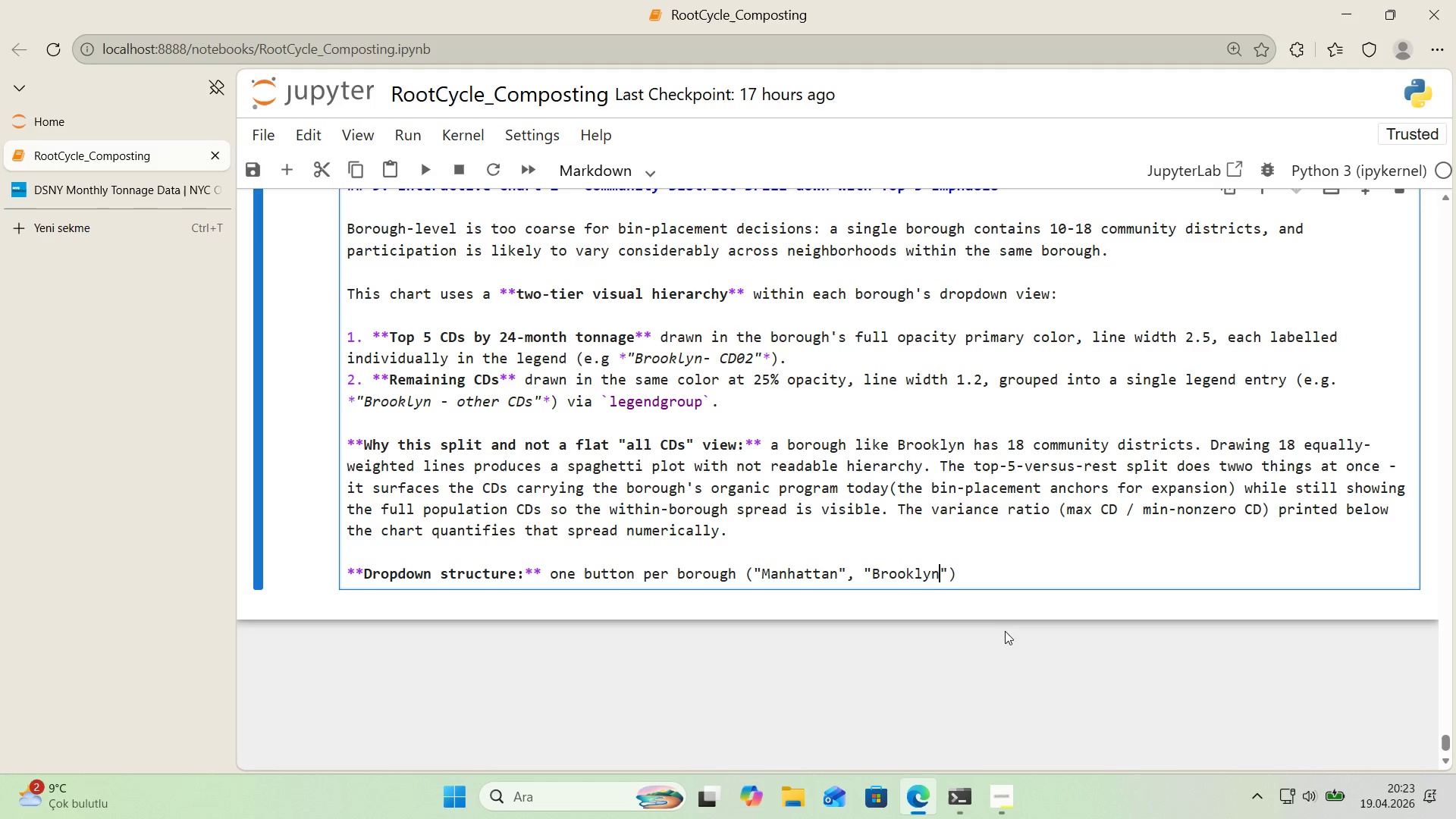 
left_click([946, 576])
 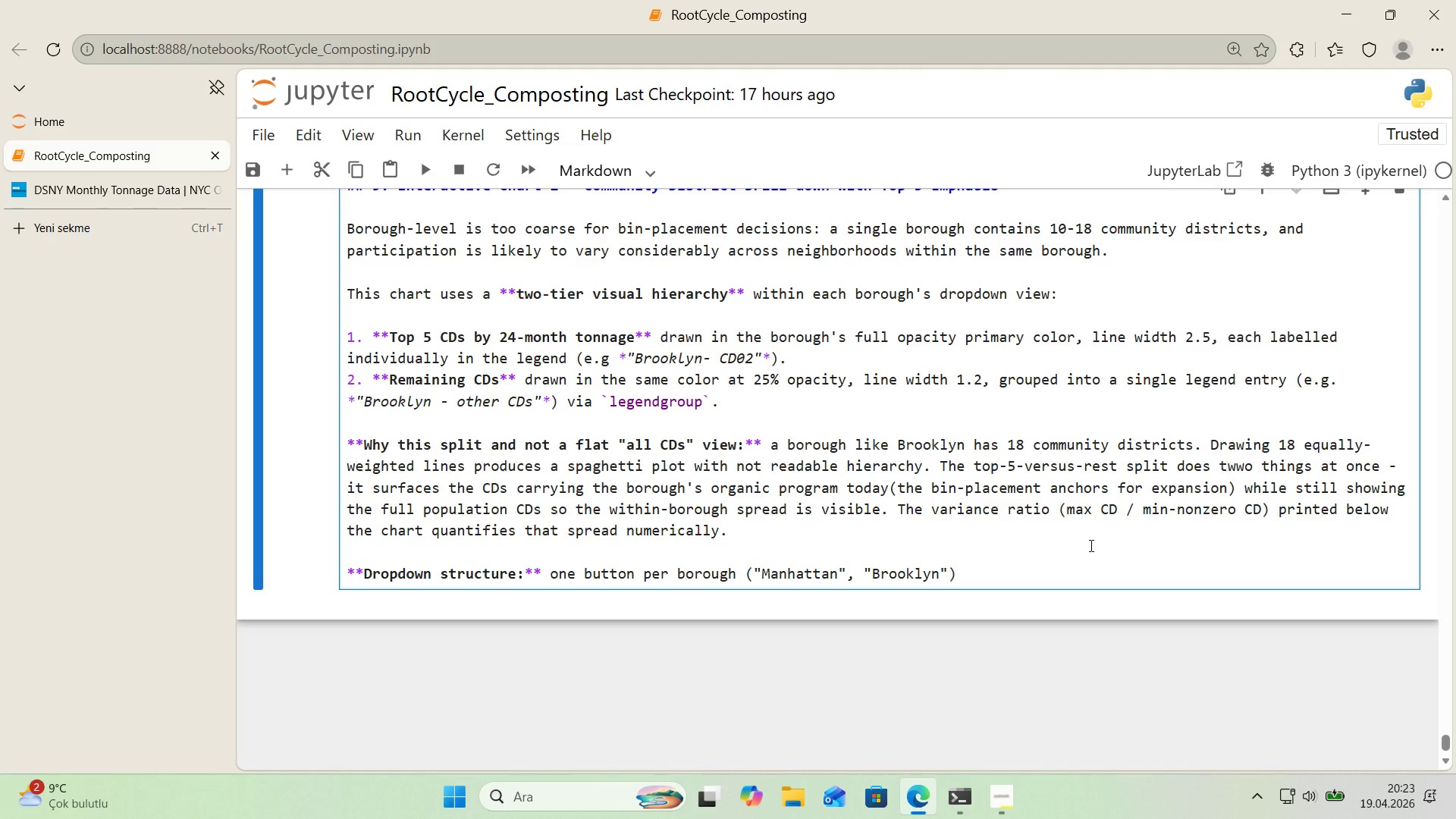 
key(Comma)
 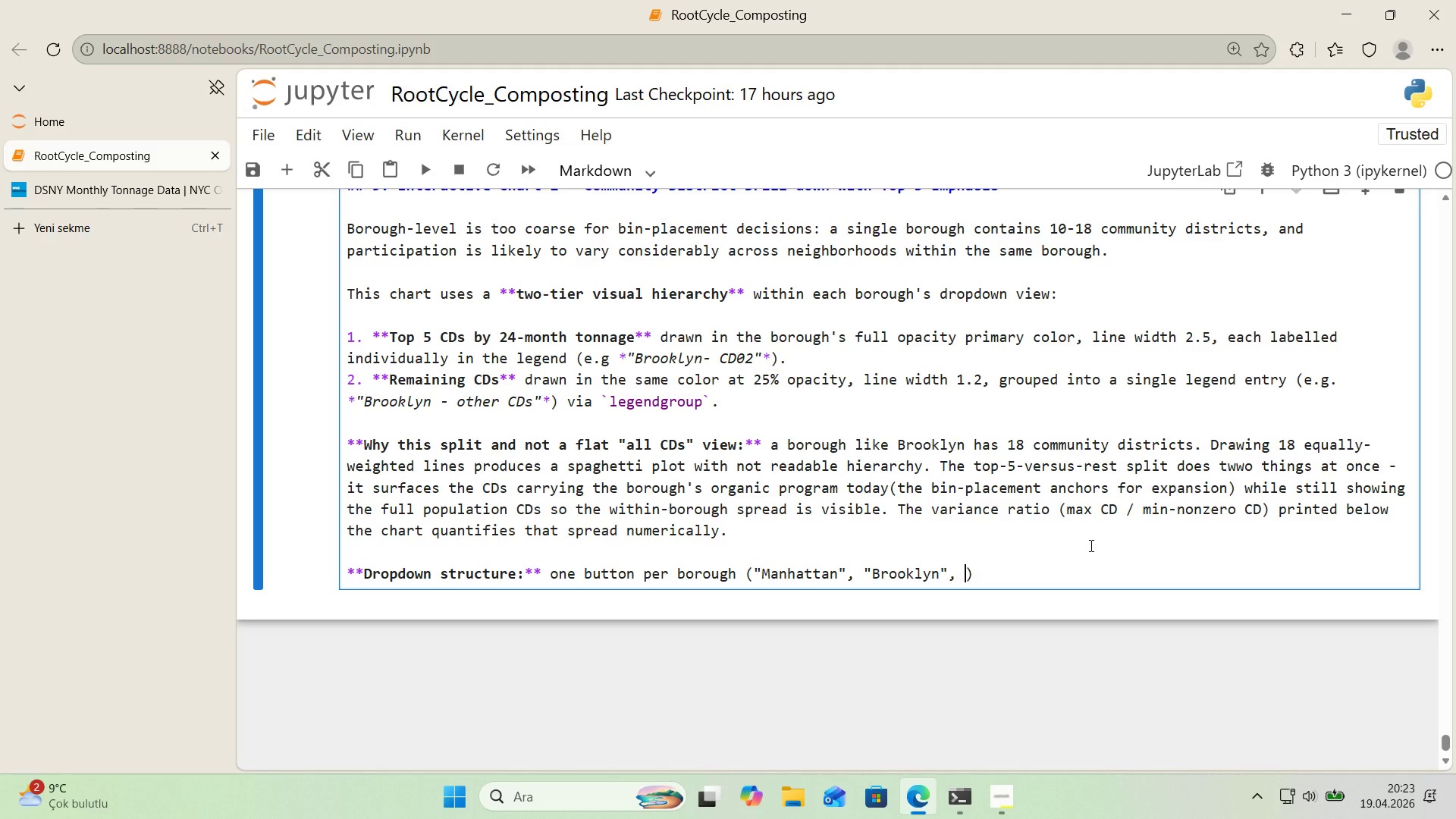 
key(Space)
 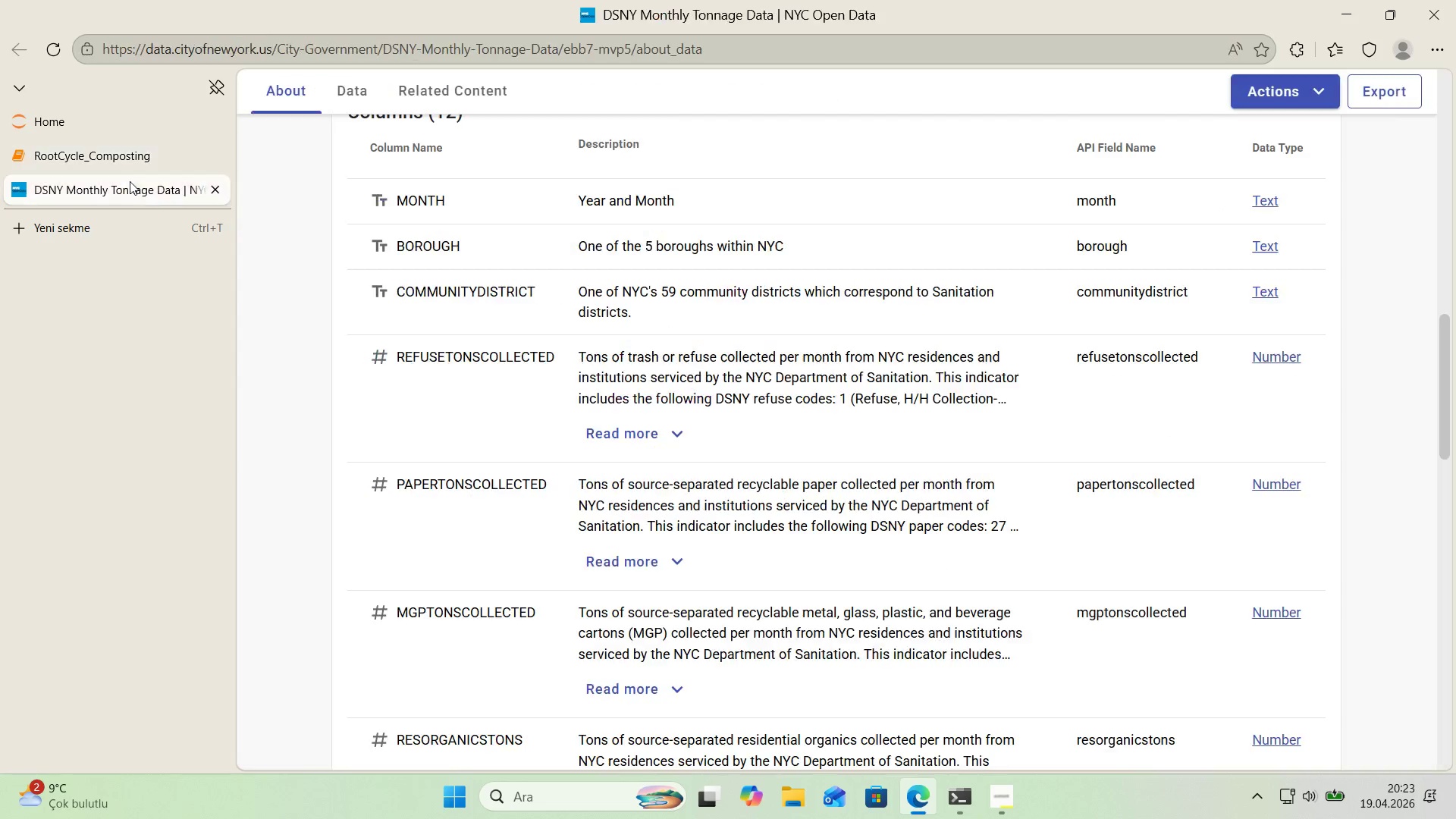 
scroll: coordinate [588, 296], scroll_direction: down, amount: 4.0
 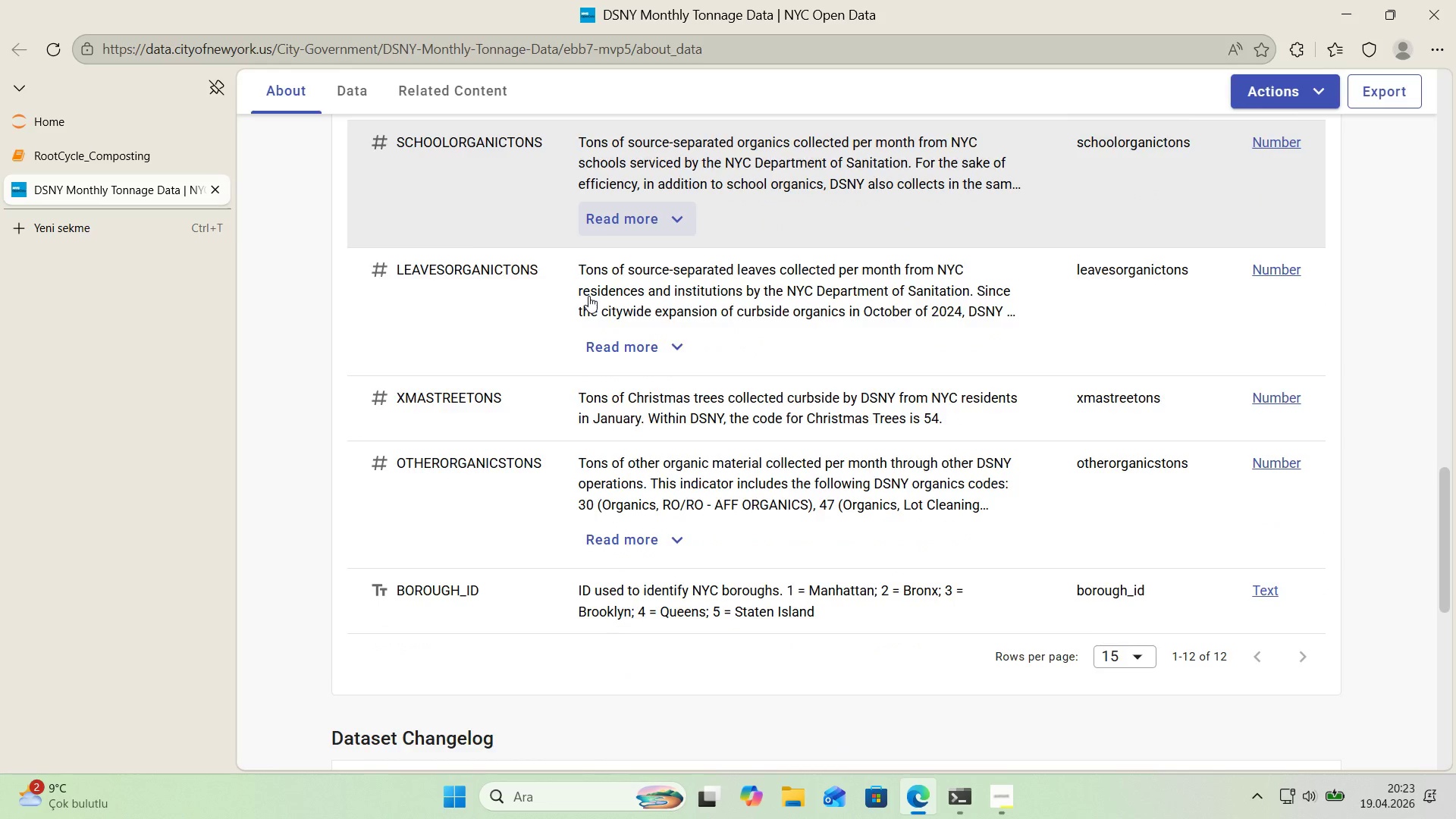 
scroll: coordinate [588, 296], scroll_direction: up, amount: 11.0
 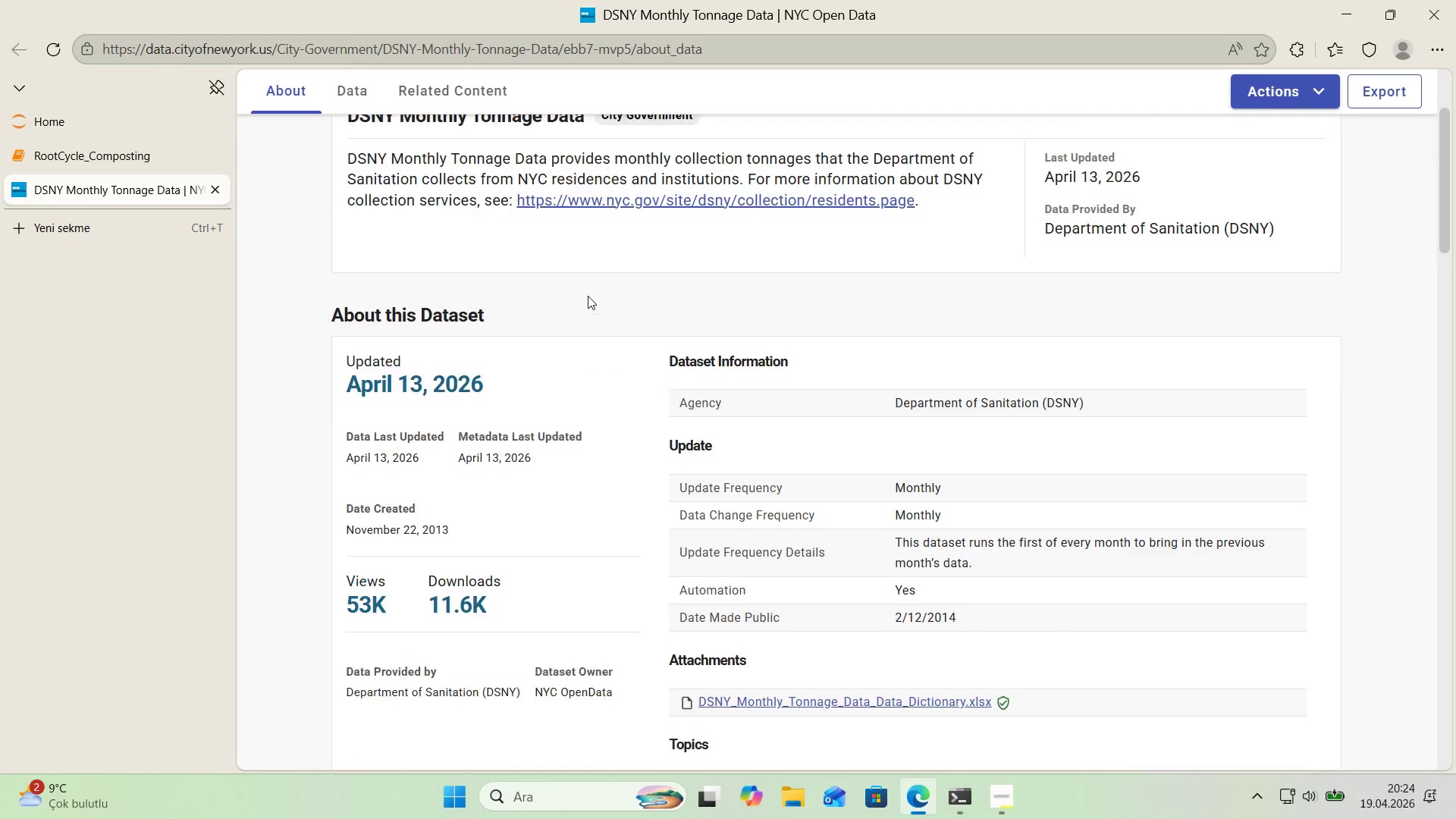 
left_click([350, 227])
 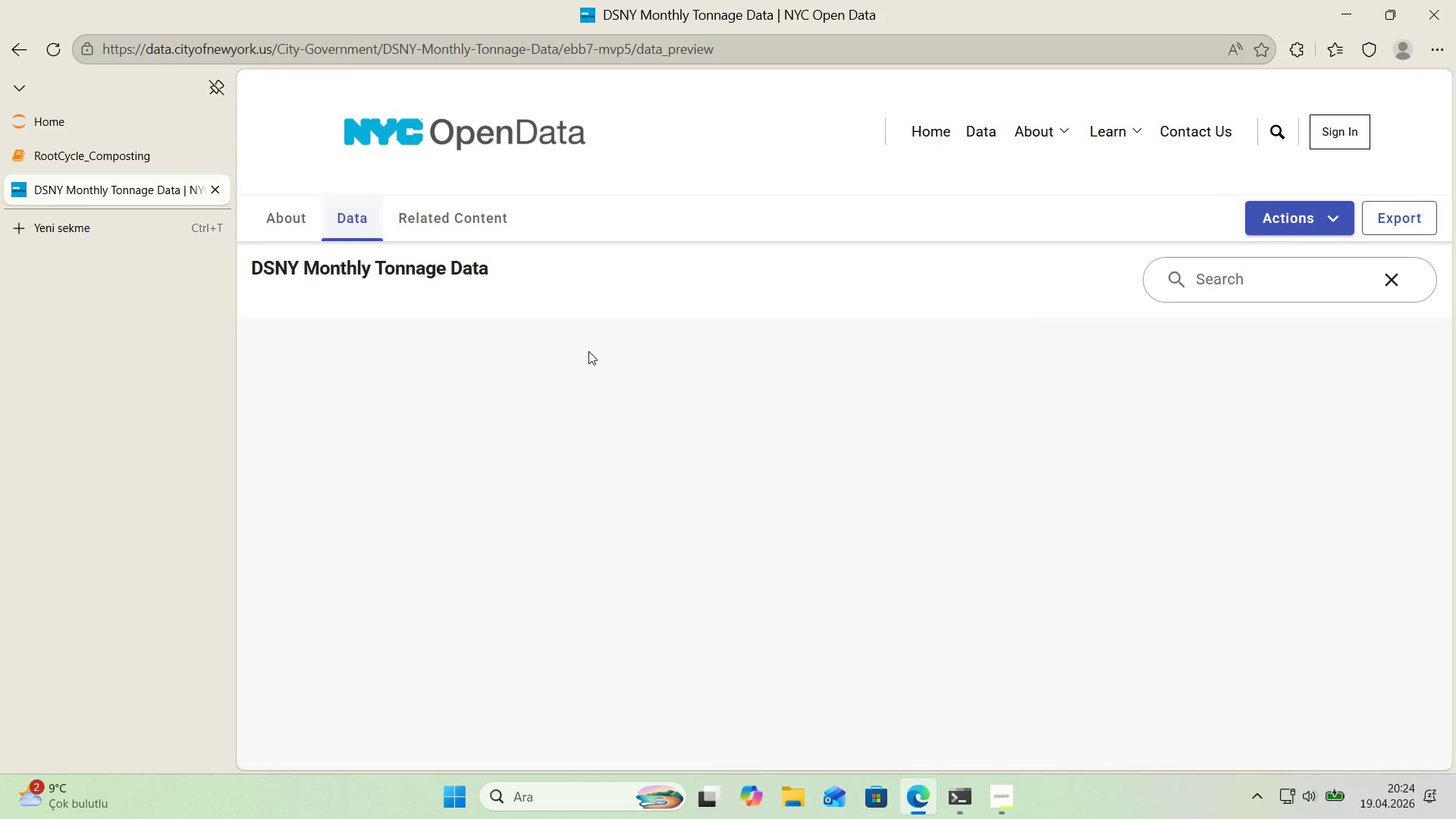 
scroll: coordinate [679, 403], scroll_direction: down, amount: 3.0
 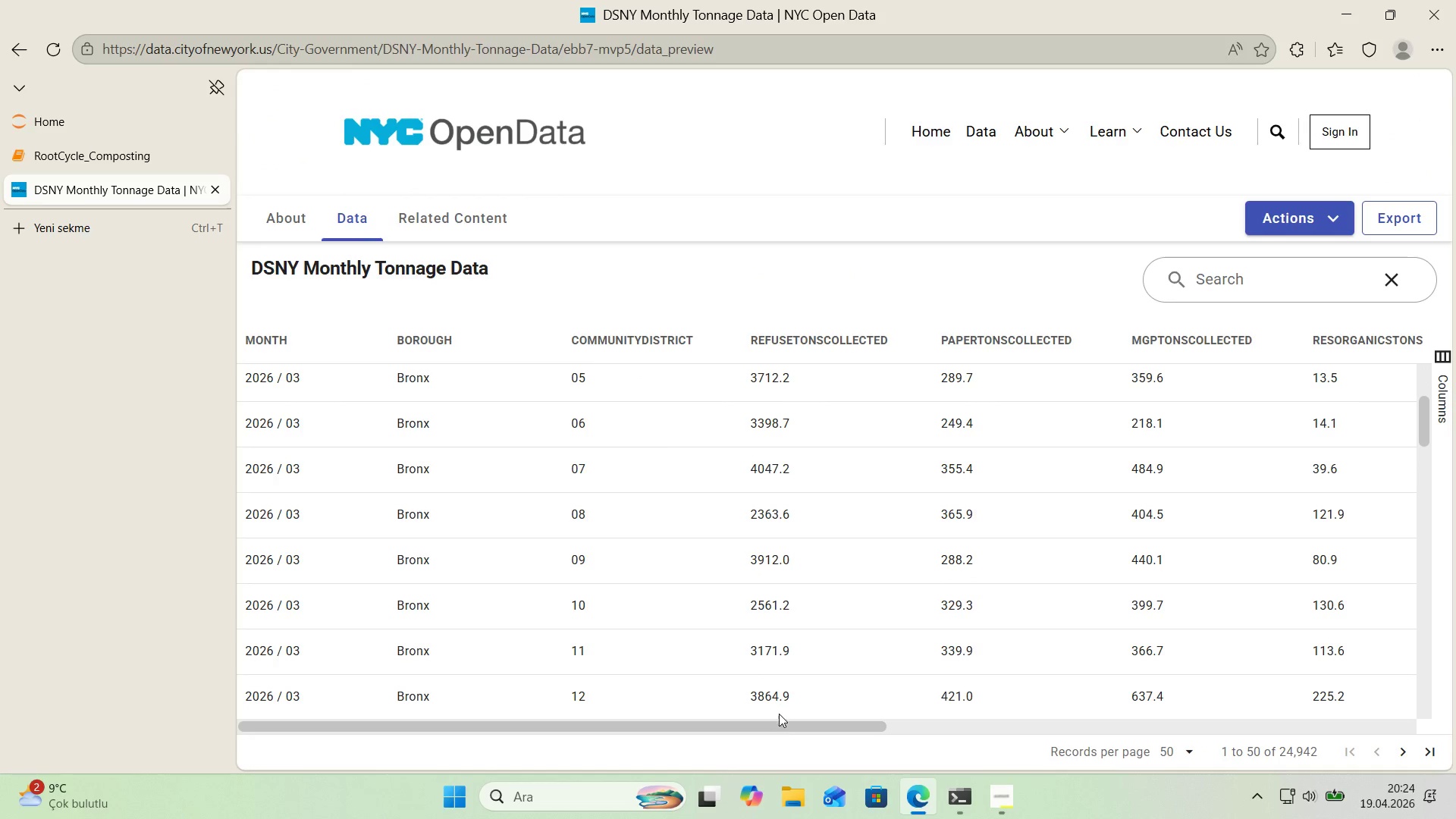 
left_click_drag(start_coordinate=[785, 720], to_coordinate=[602, 688])
 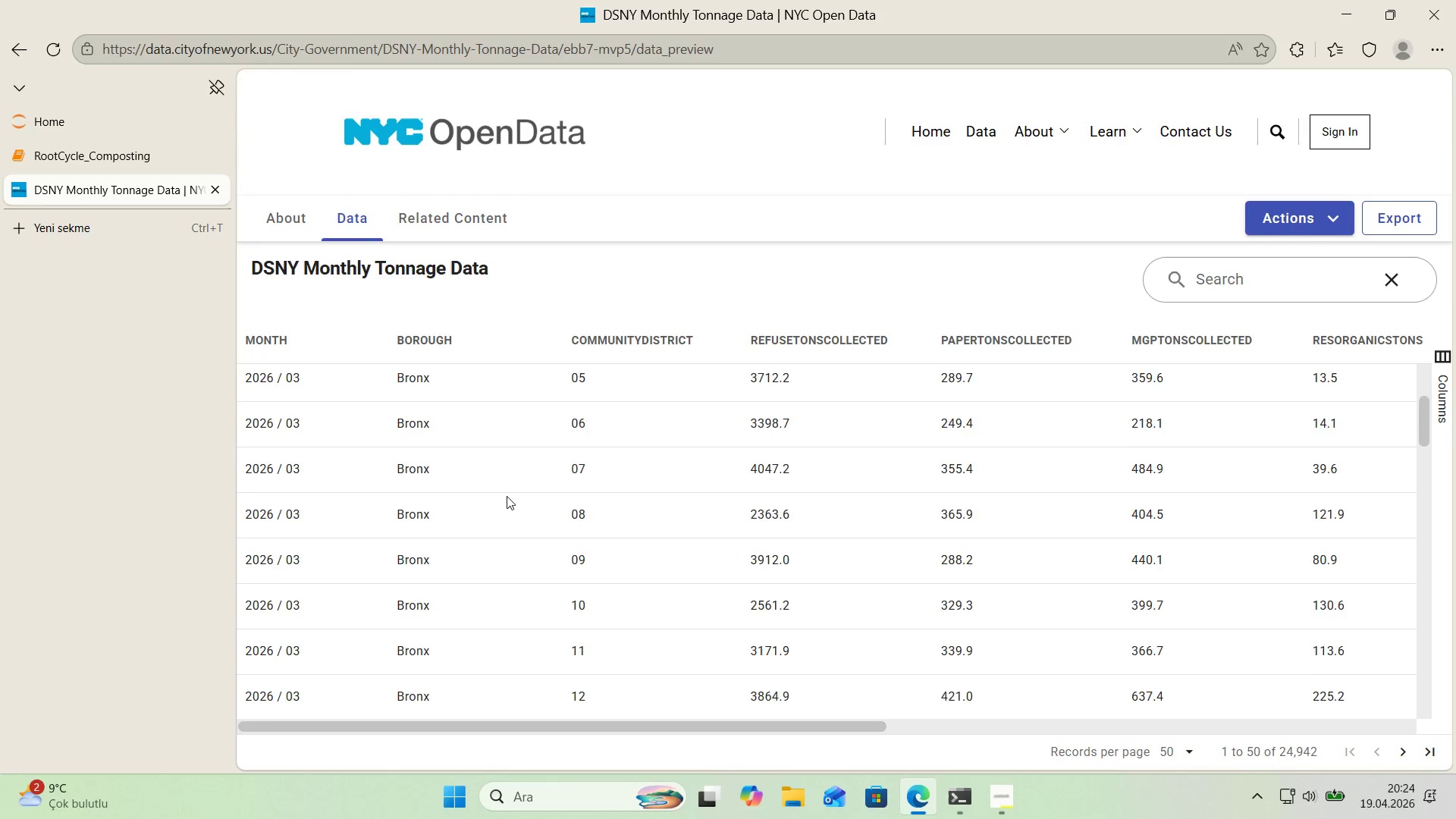 
scroll: coordinate [507, 497], scroll_direction: down, amount: 1.0
 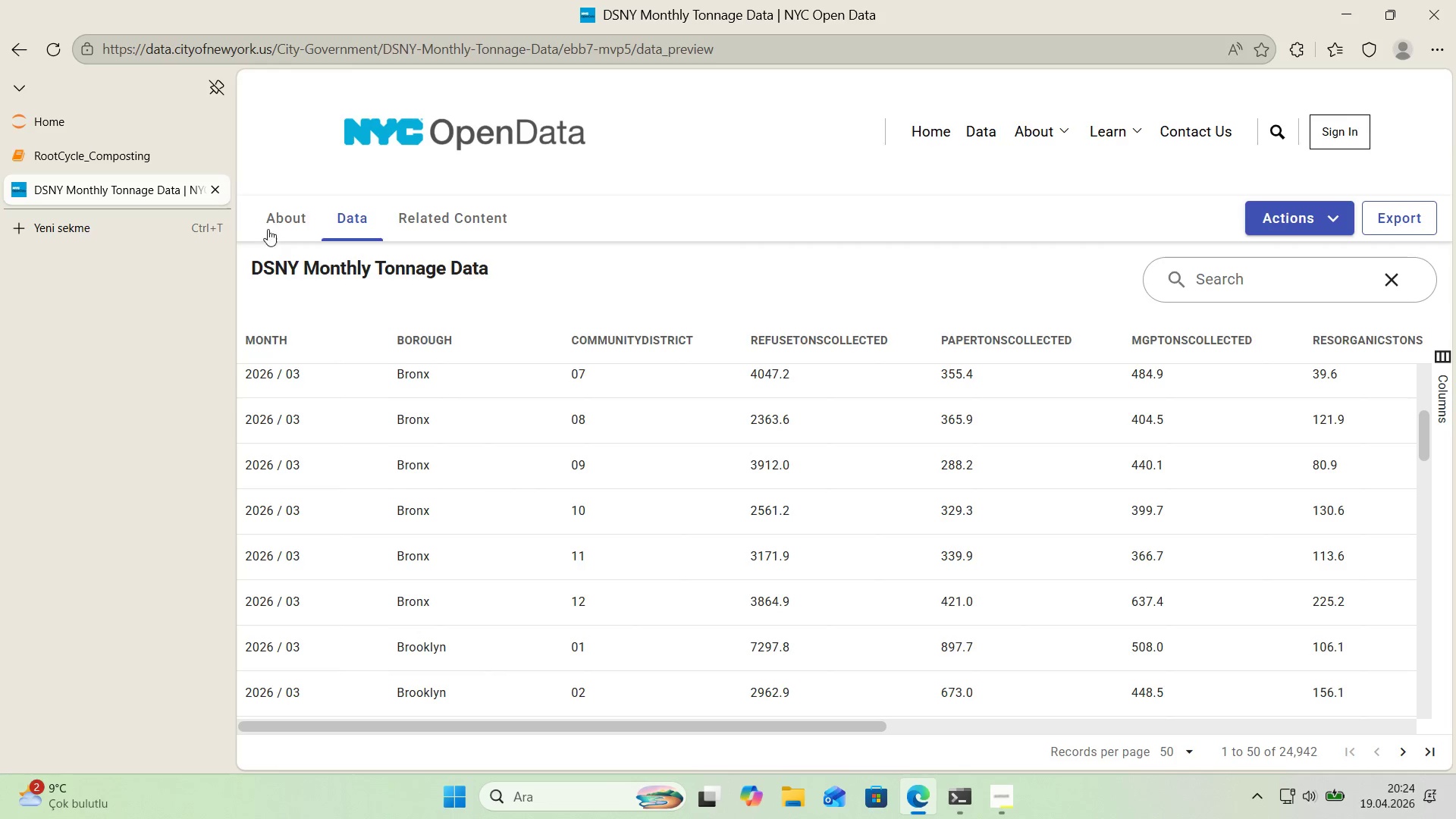 
left_click([269, 217])
 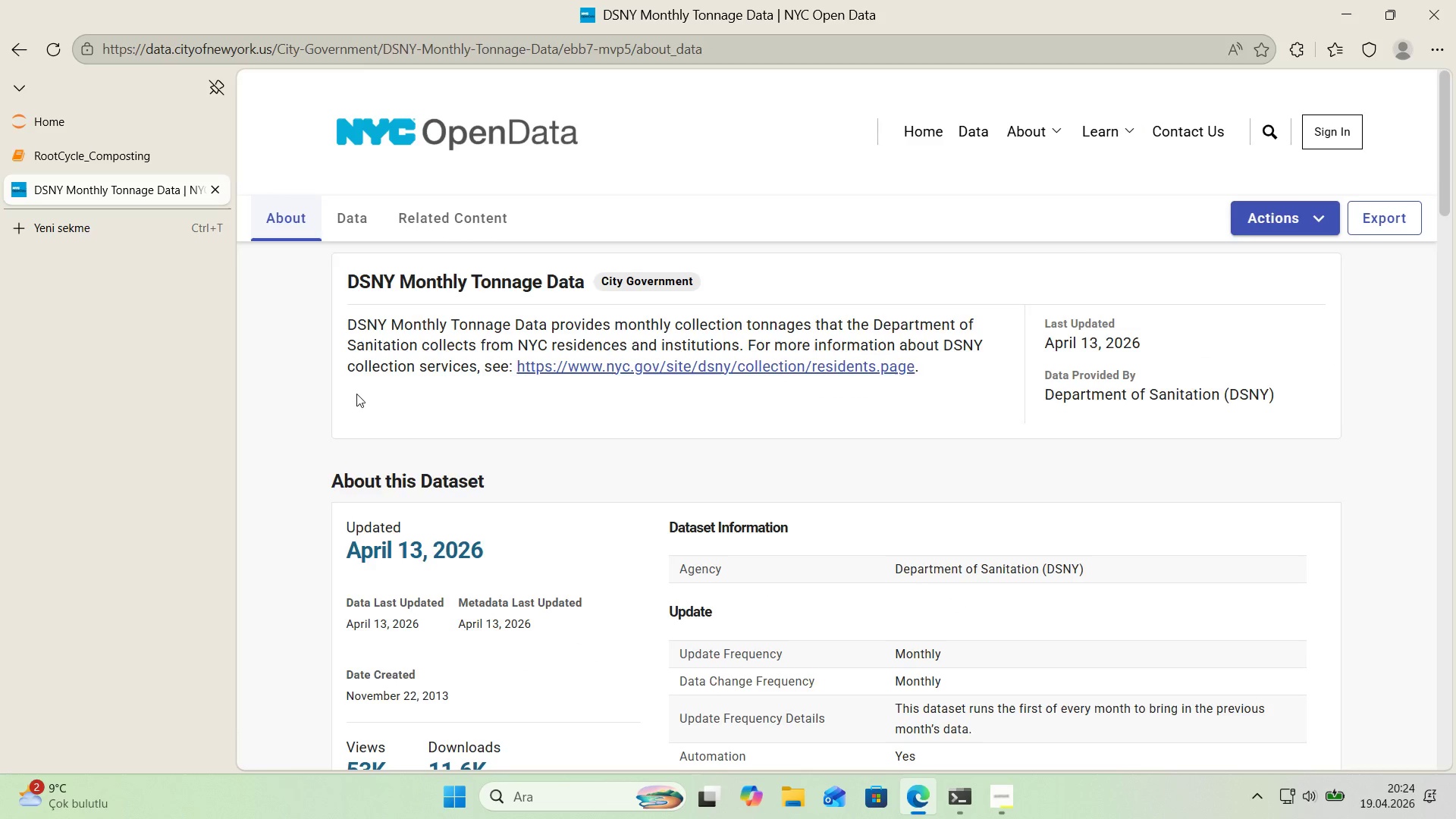 
scroll: coordinate [290, 383], scroll_direction: down, amount: 10.0
 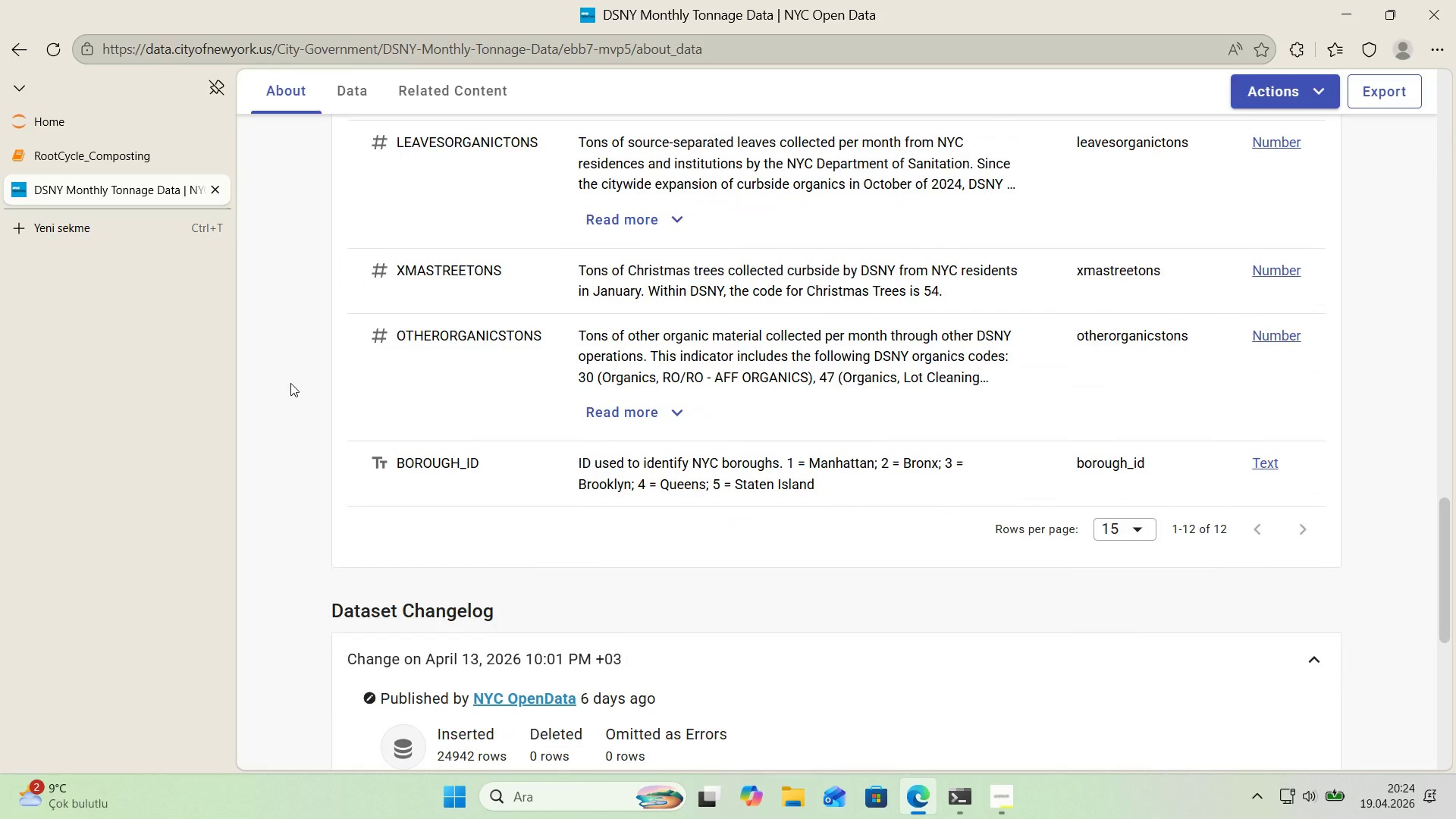 
scroll: coordinate [308, 400], scroll_direction: up, amount: 15.0
 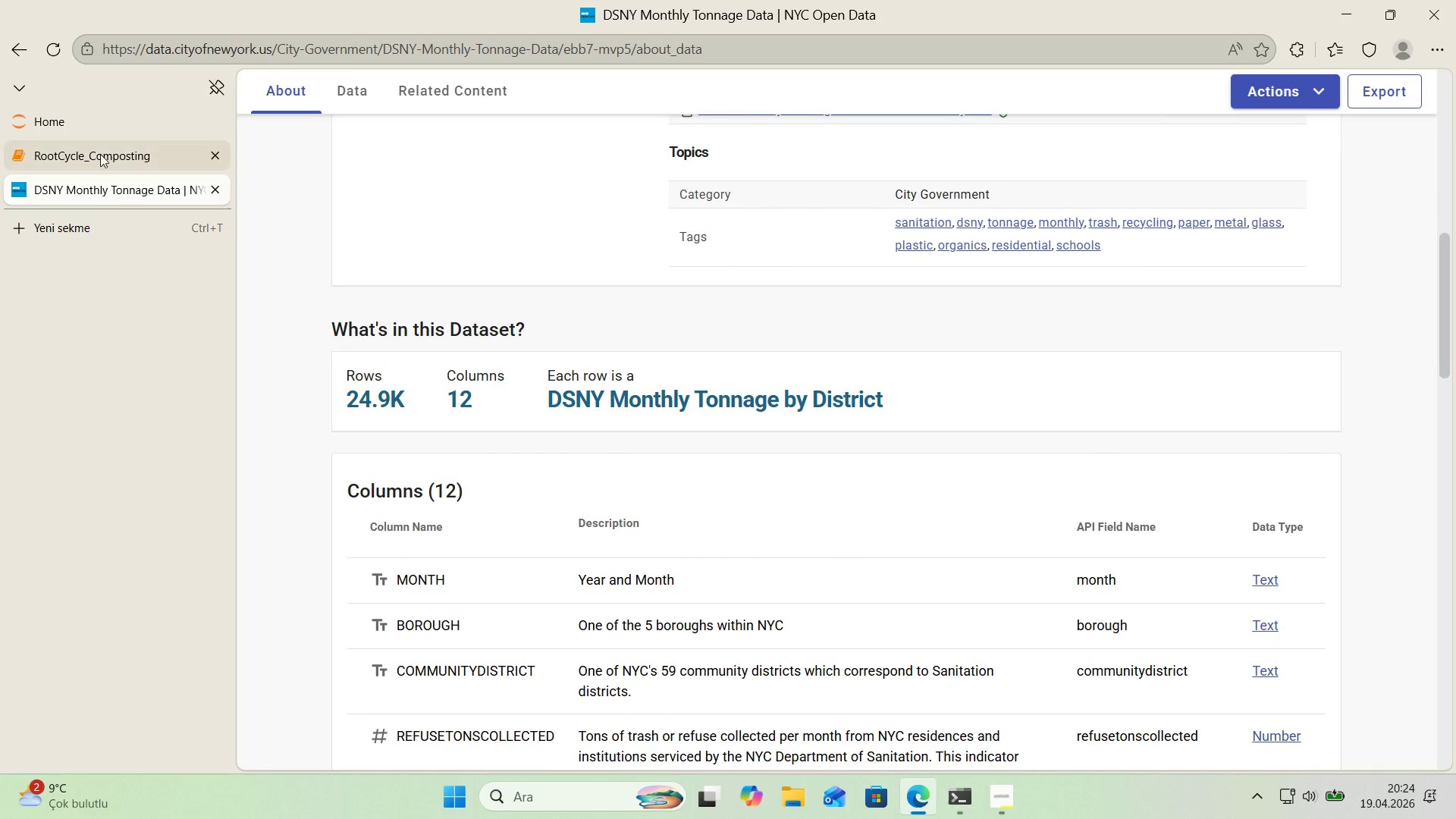 
left_click([99, 154])
 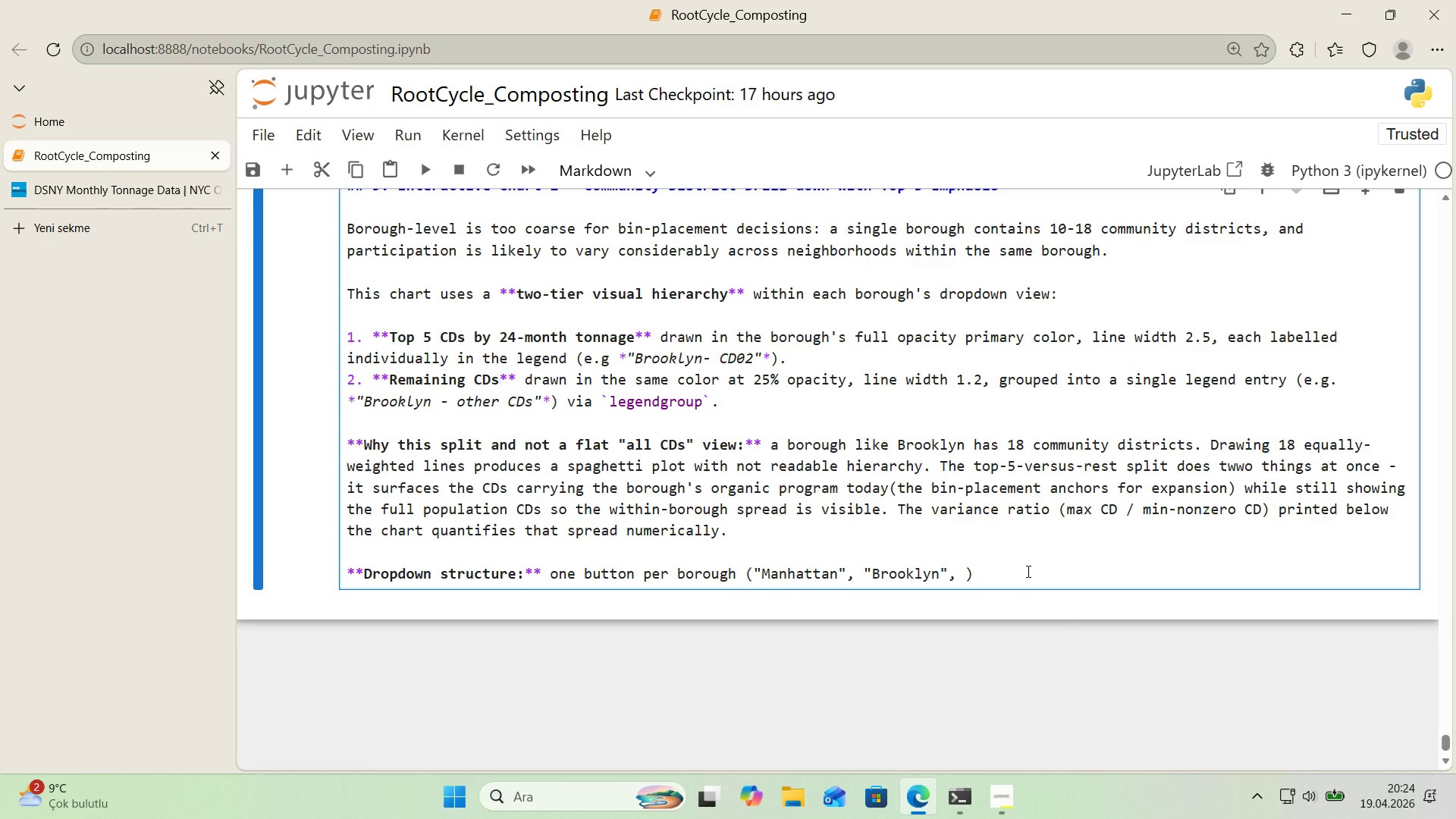 
key(Period)
 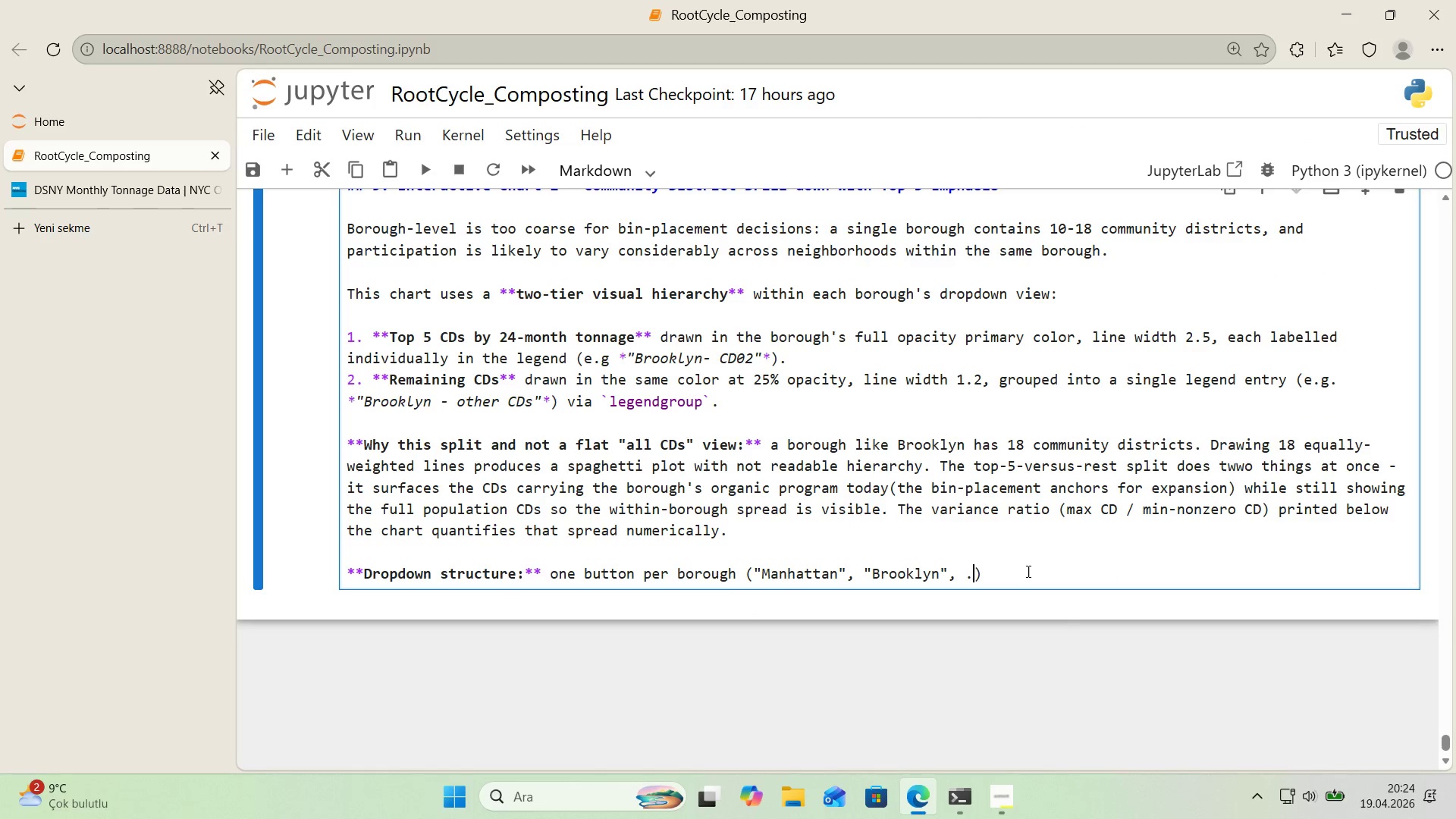 
key(Period)
 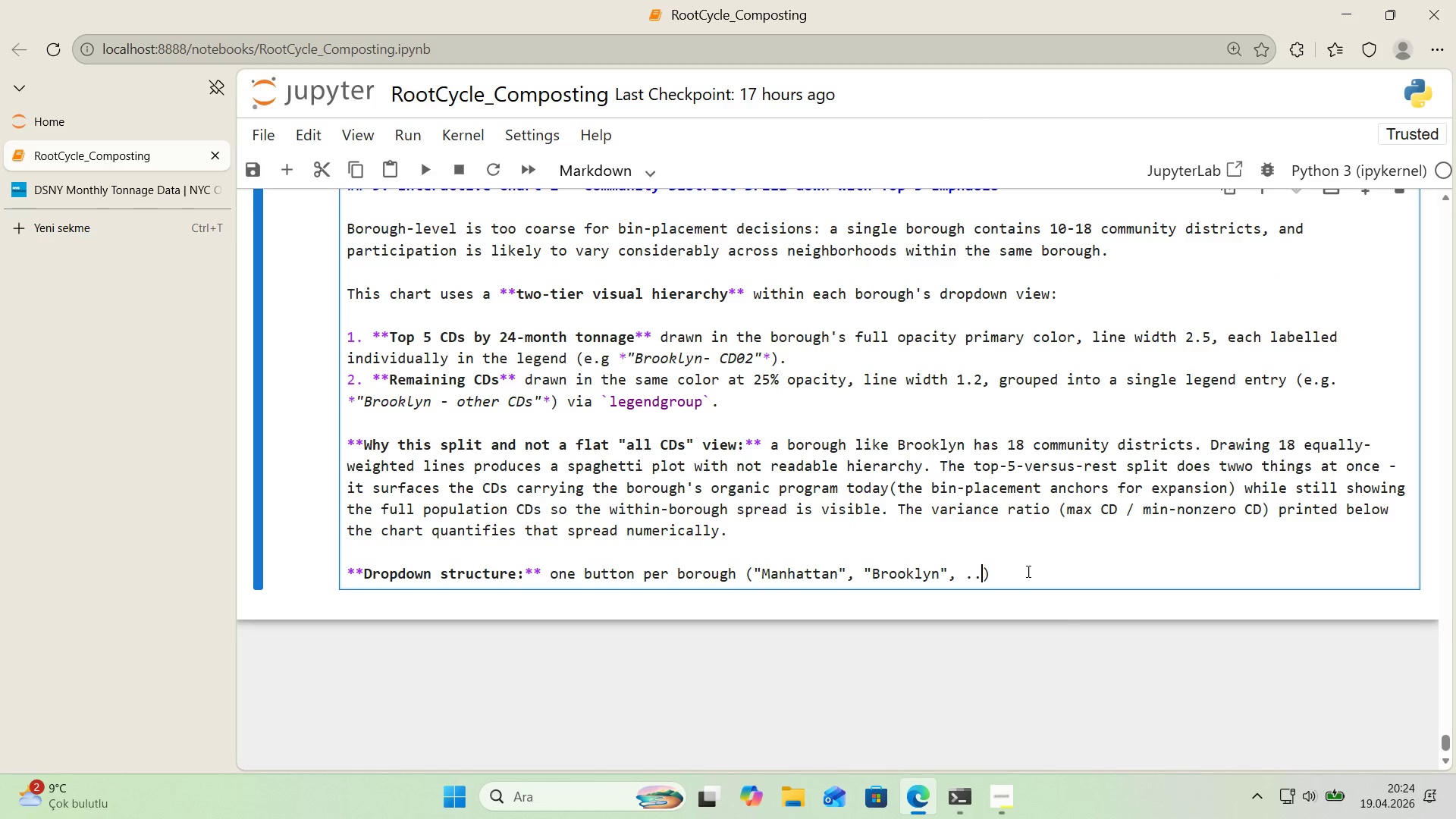 
key(Period)
 